 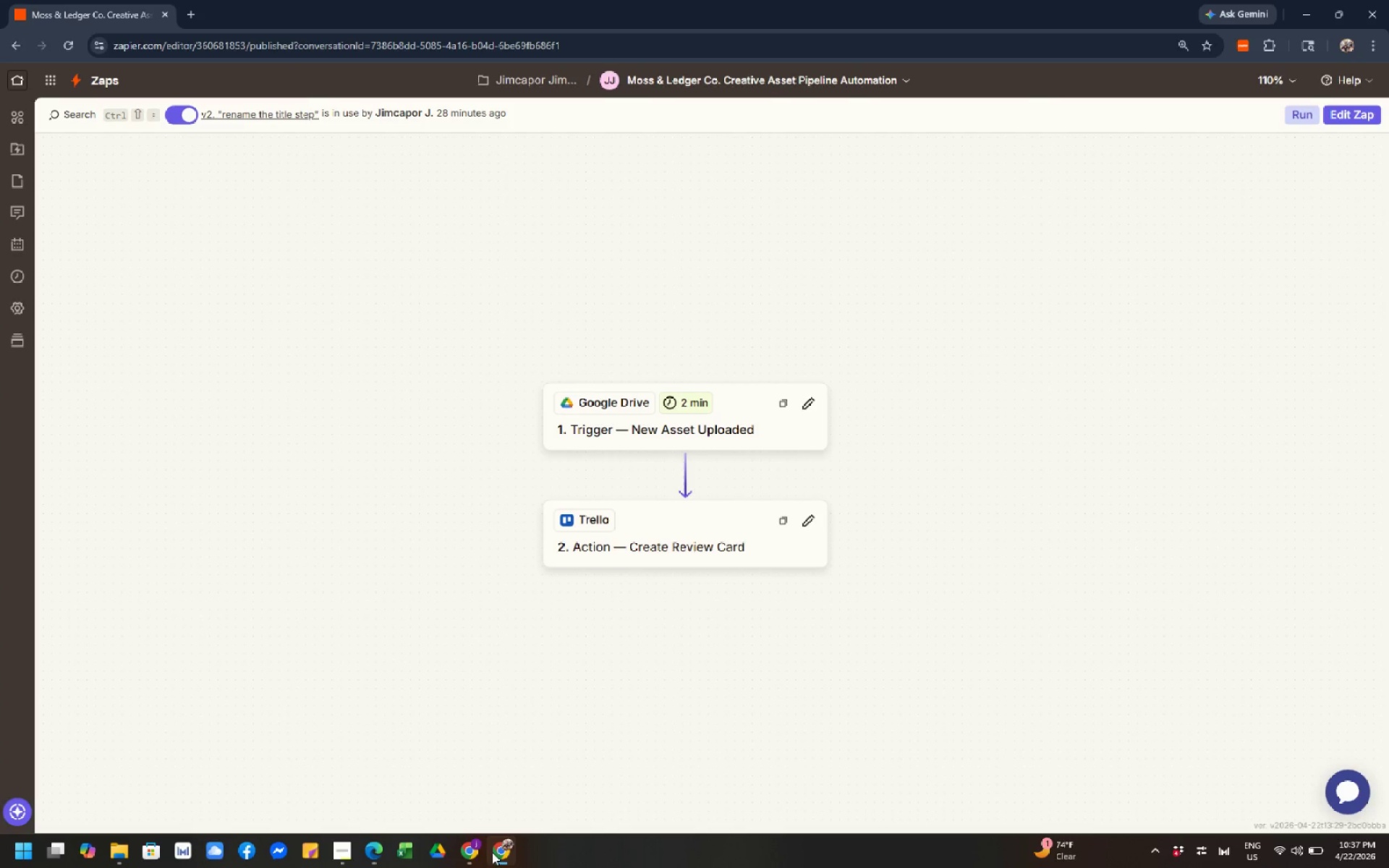 
left_click([464, 861])
 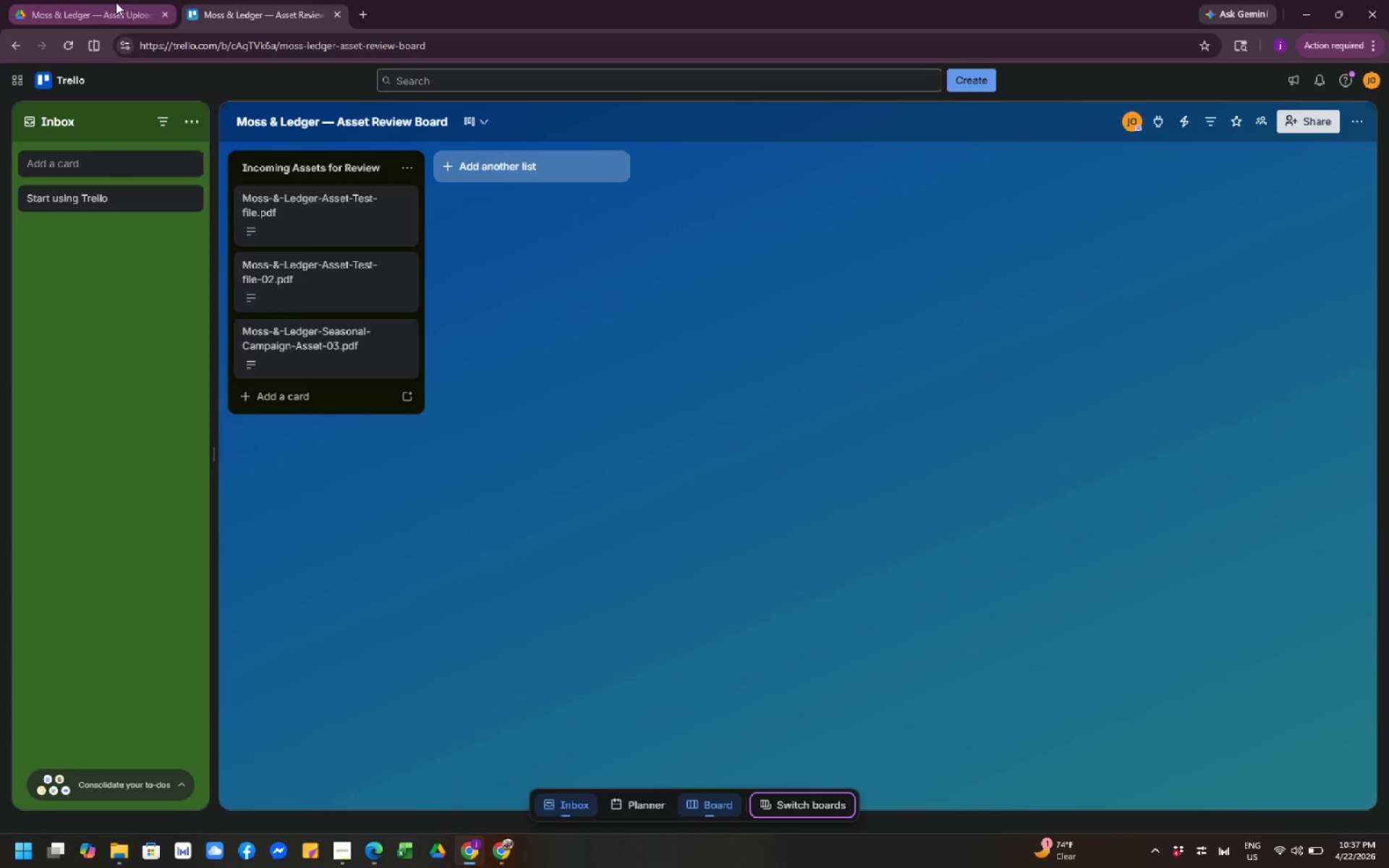 
left_click([107, 2])
 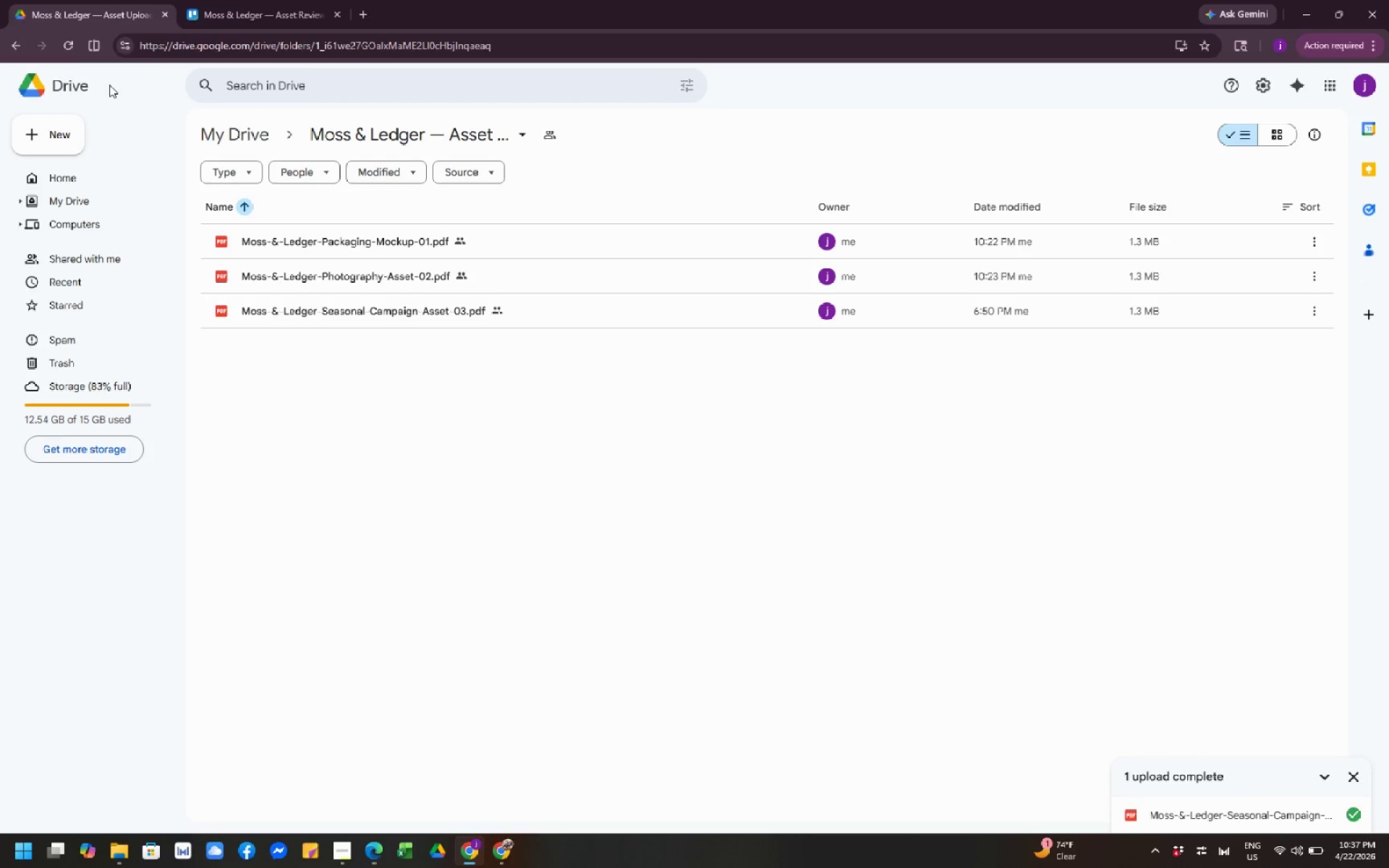 
wait(5.98)
 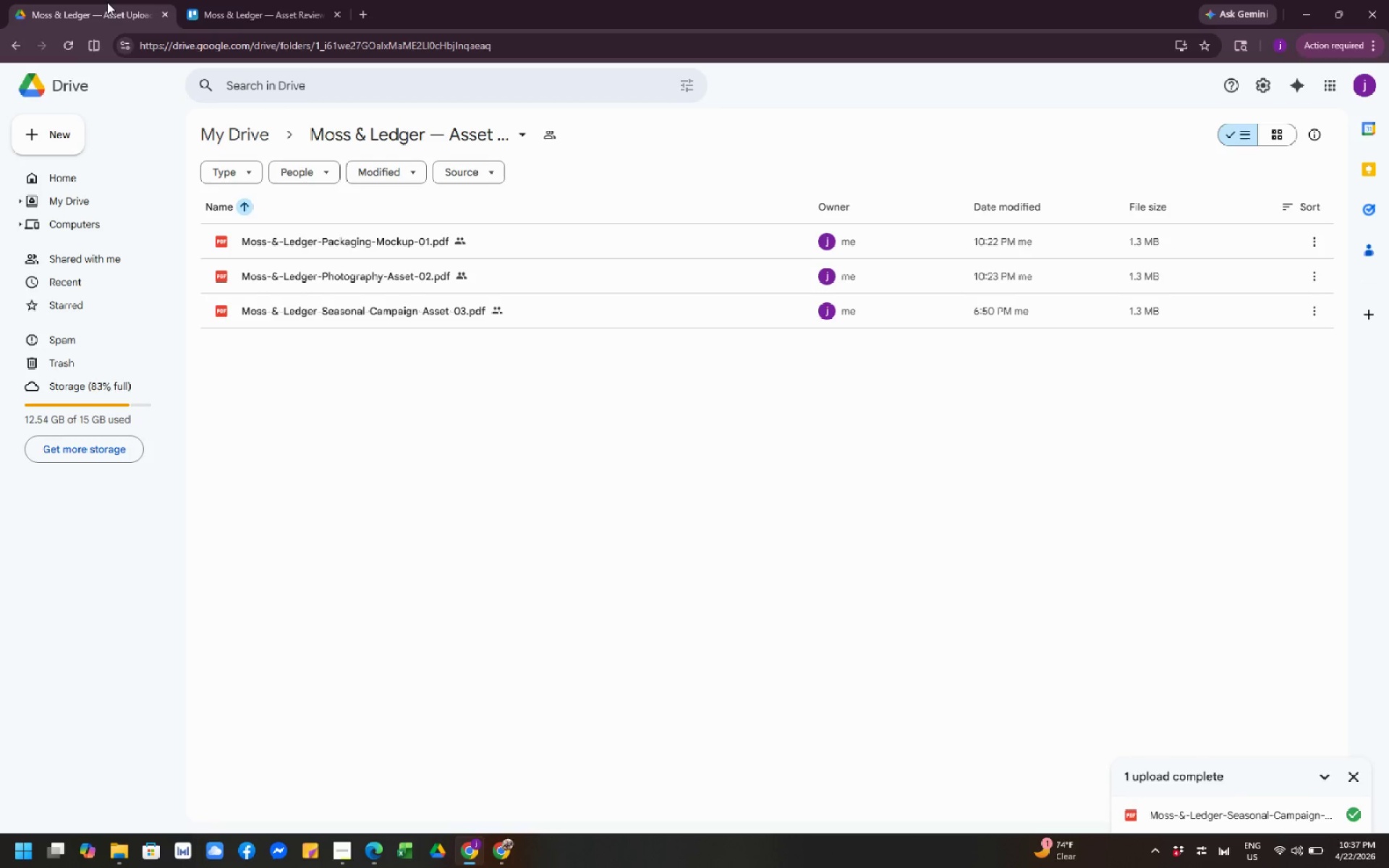 
scroll: coordinate [111, 87], scroll_direction: down, amount: 3.0
 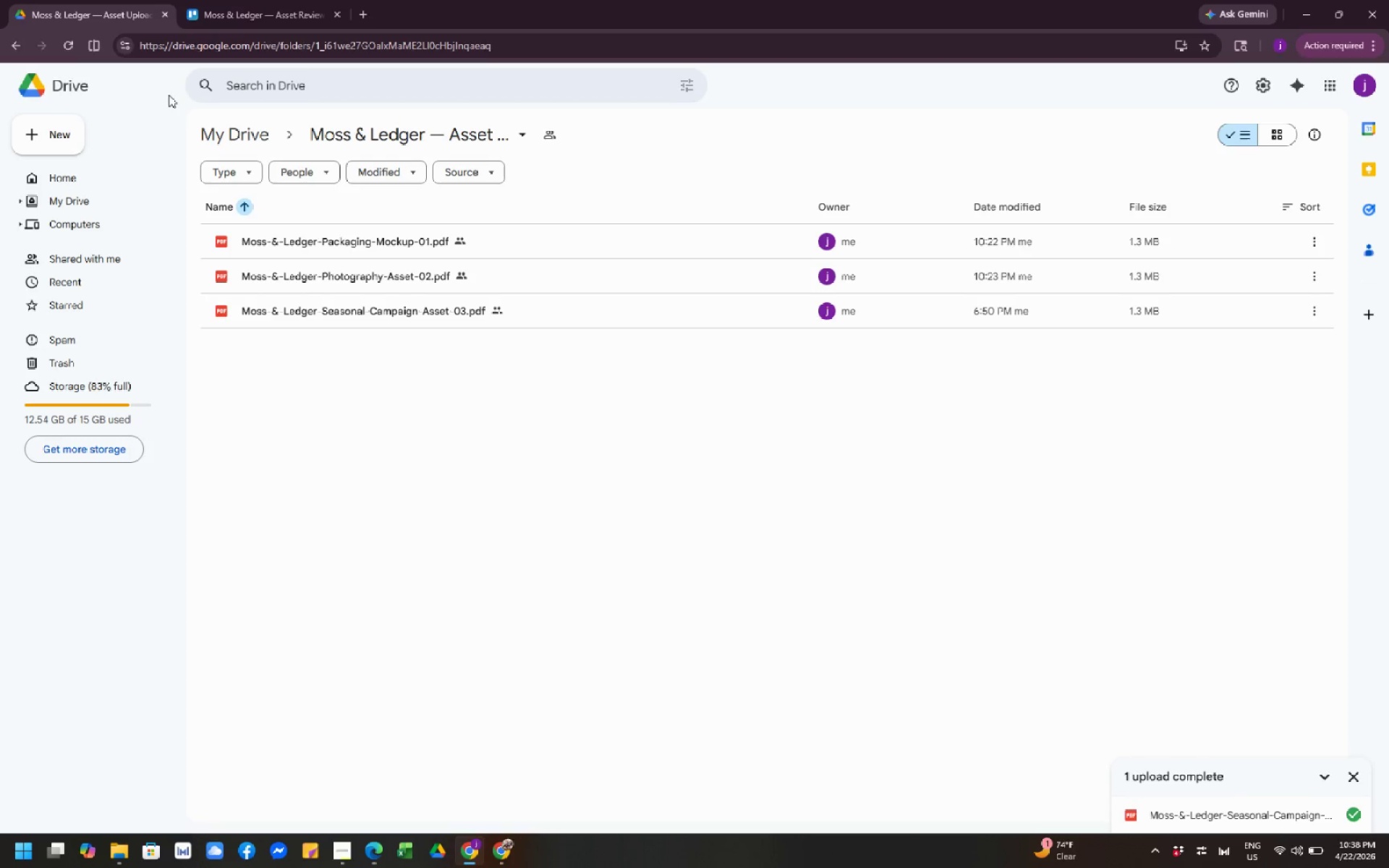 
wait(9.9)
 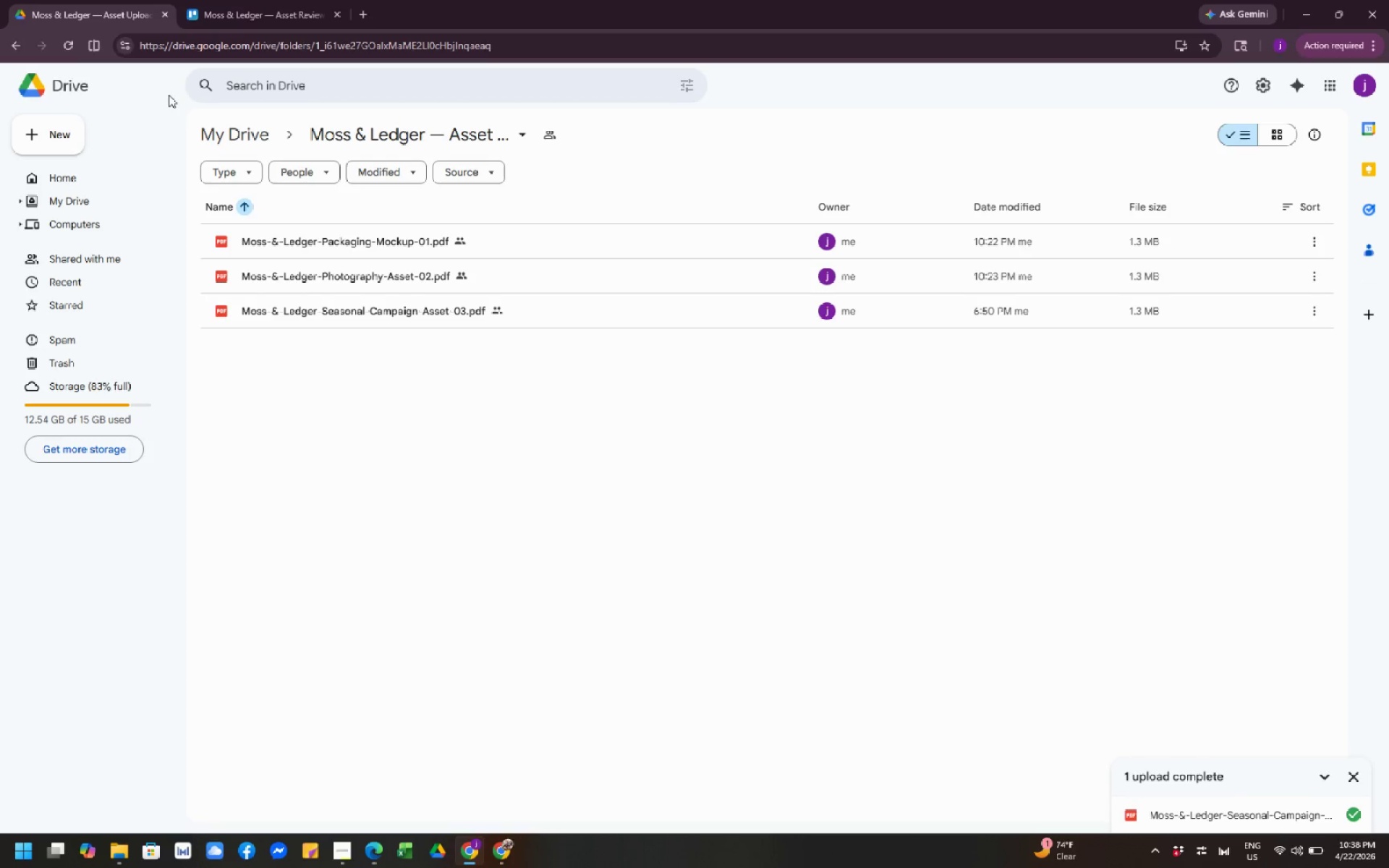 
scroll: coordinate [187, 110], scroll_direction: down, amount: 2.0
 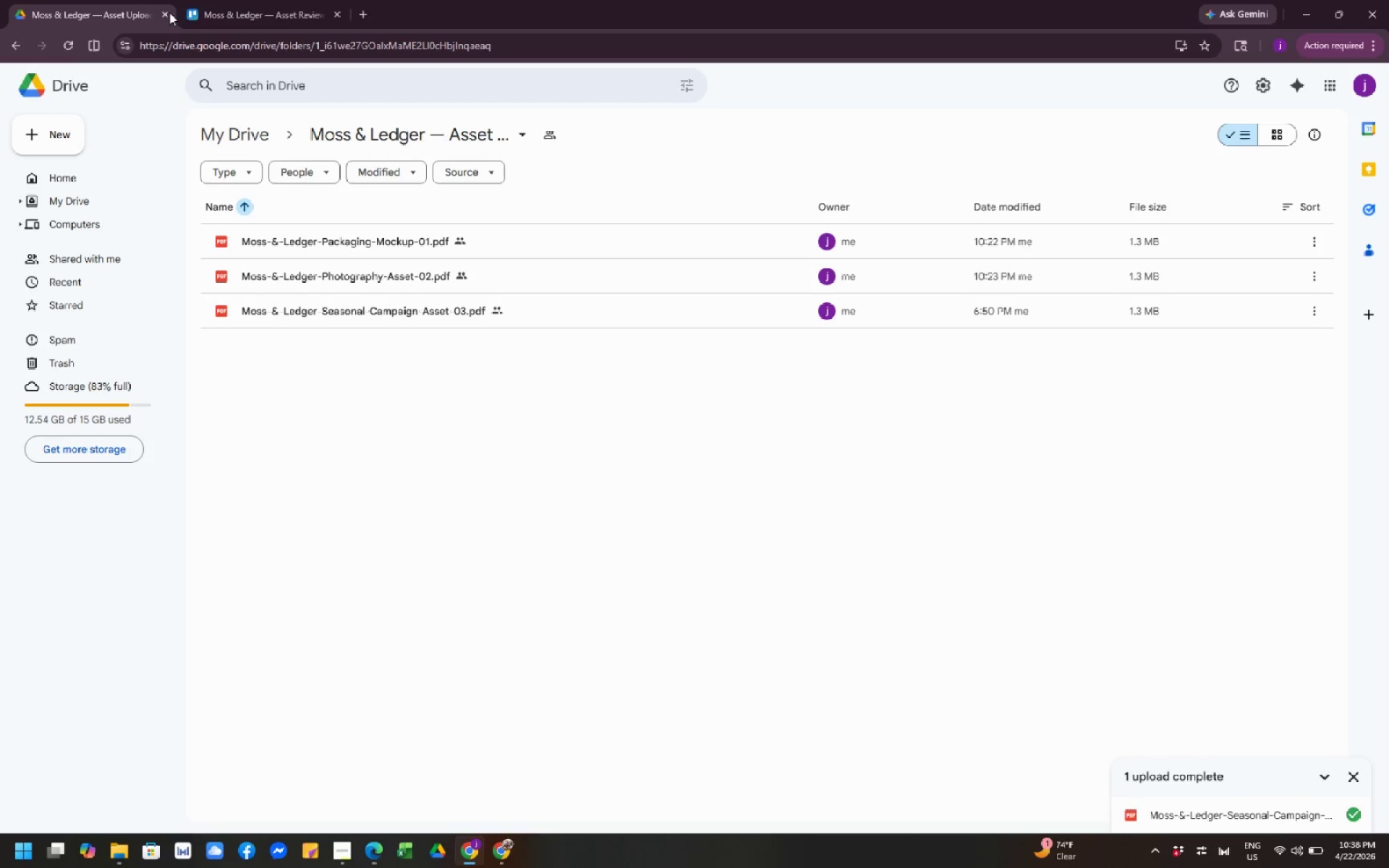 
left_click([226, 14])
 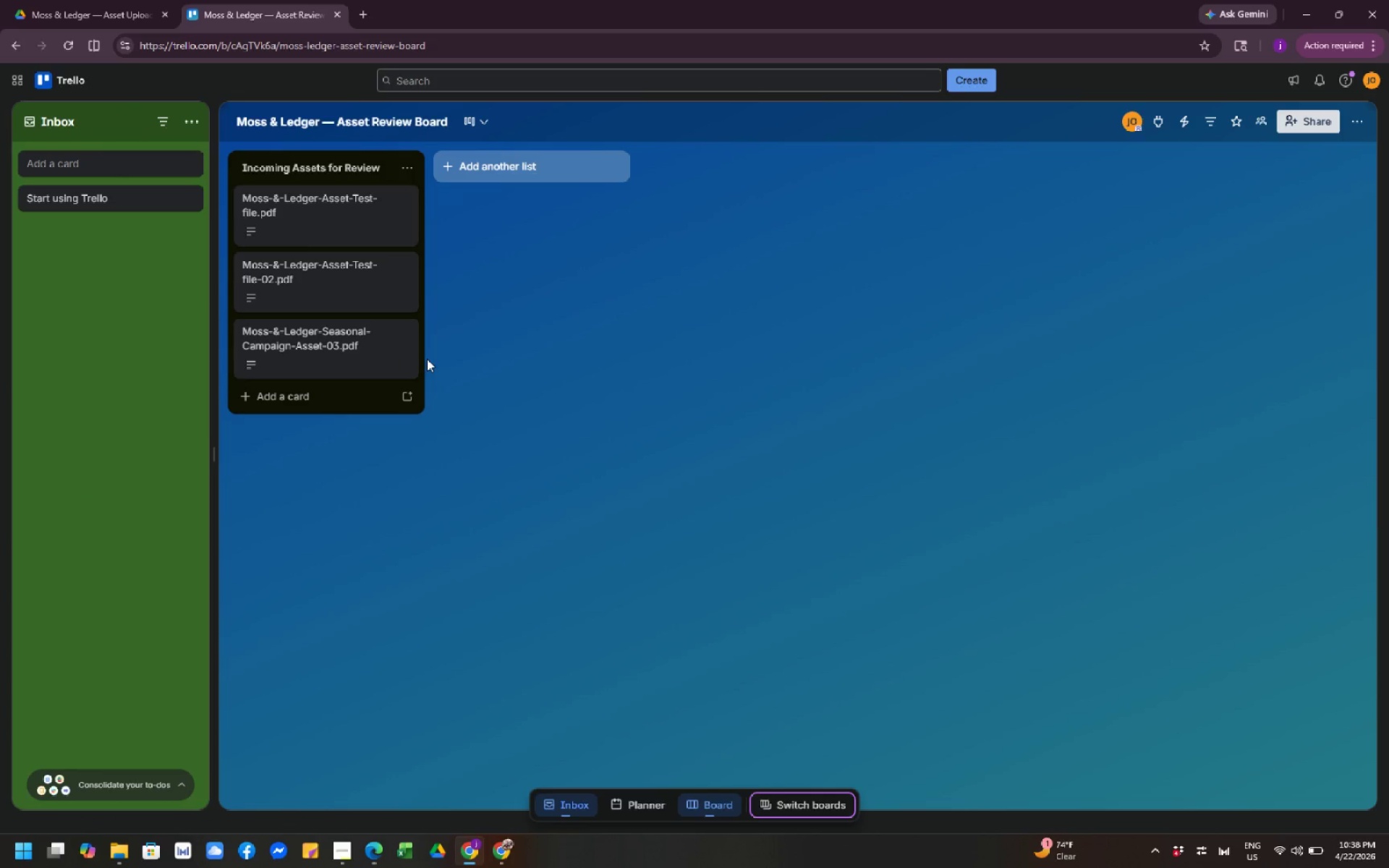 
wait(15.91)
 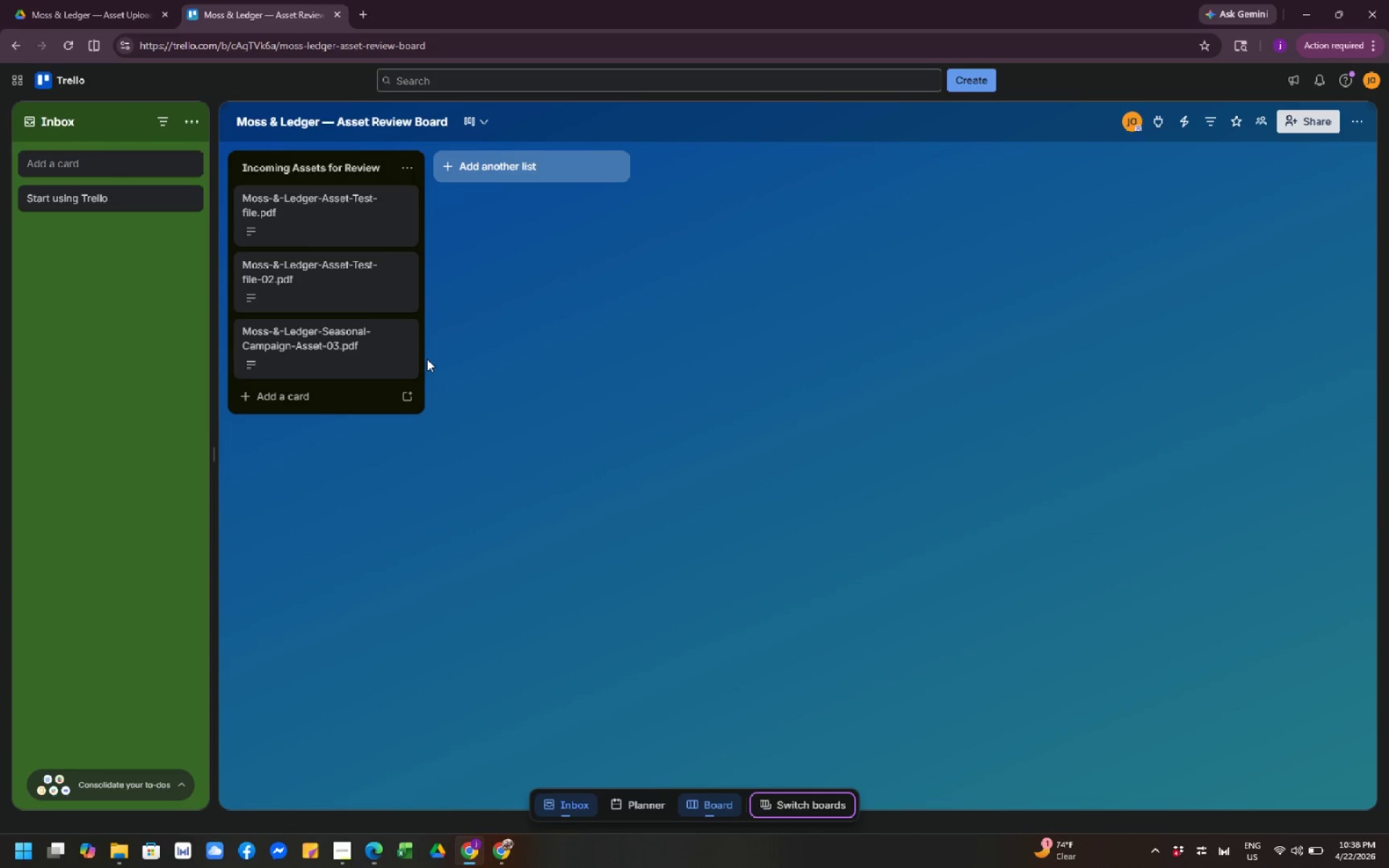 
scroll: coordinate [429, 362], scroll_direction: down, amount: 3.0
 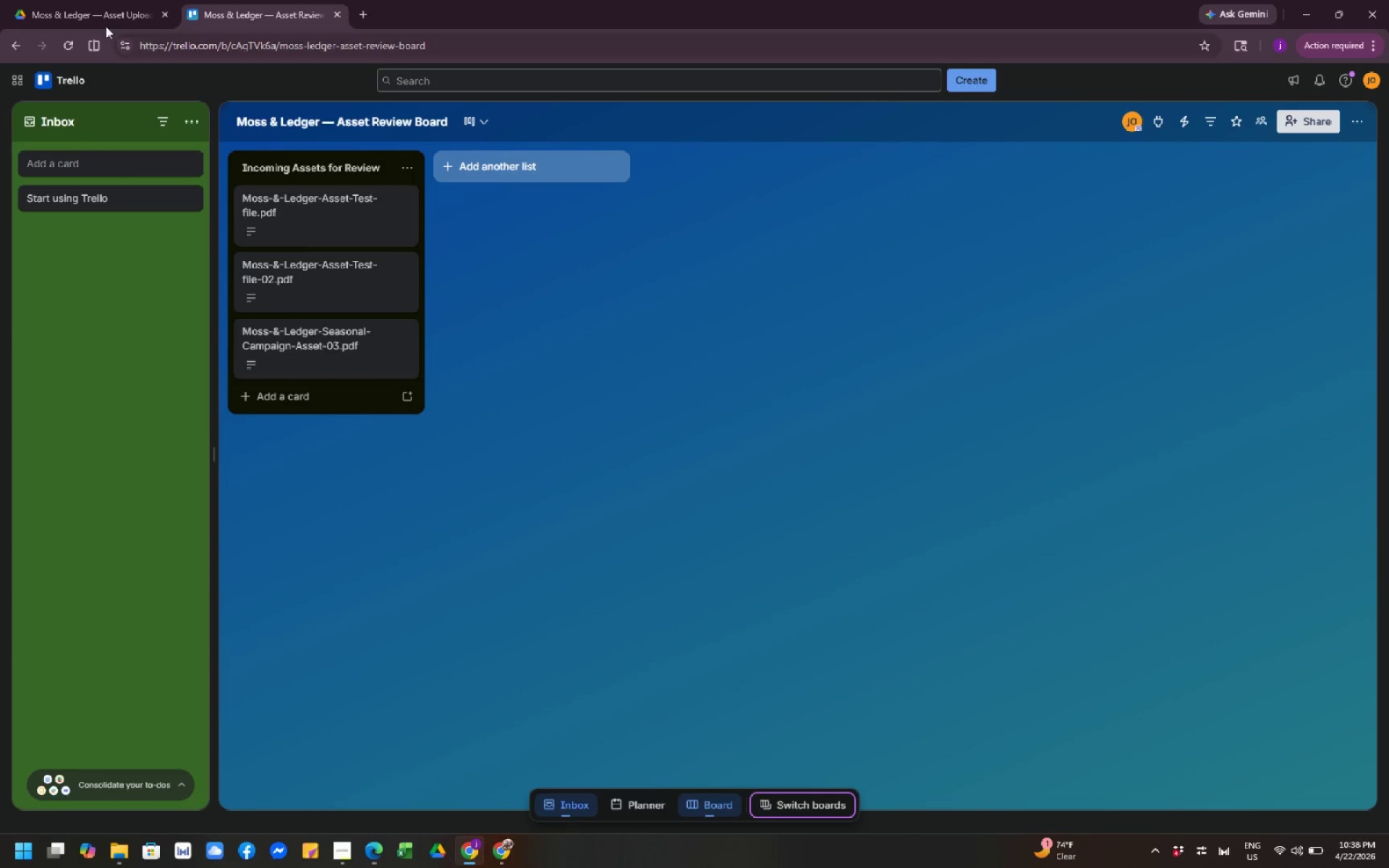 
left_click([88, 4])
 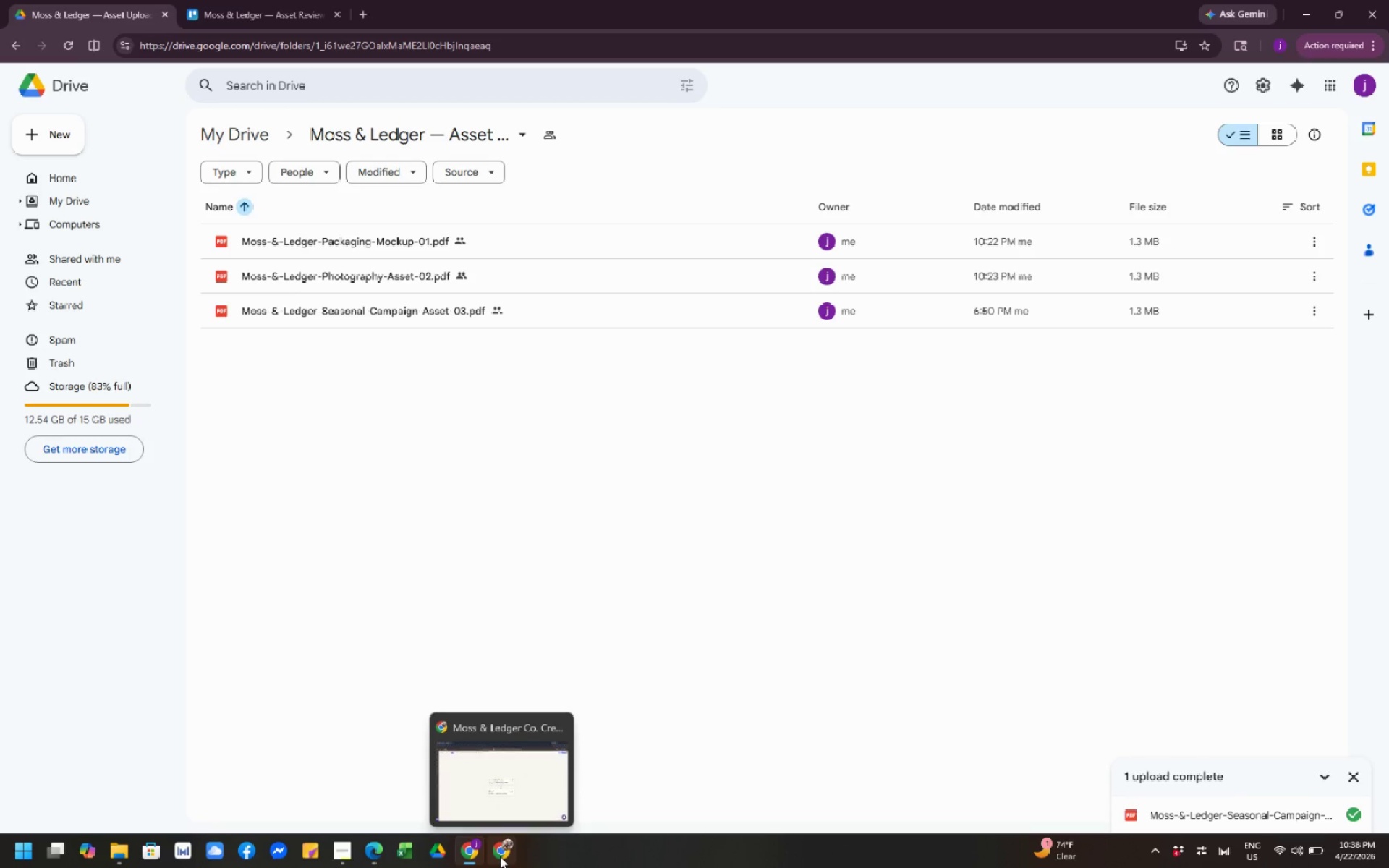 
left_click_drag(start_coordinate=[500, 856], to_coordinate=[500, 853])
 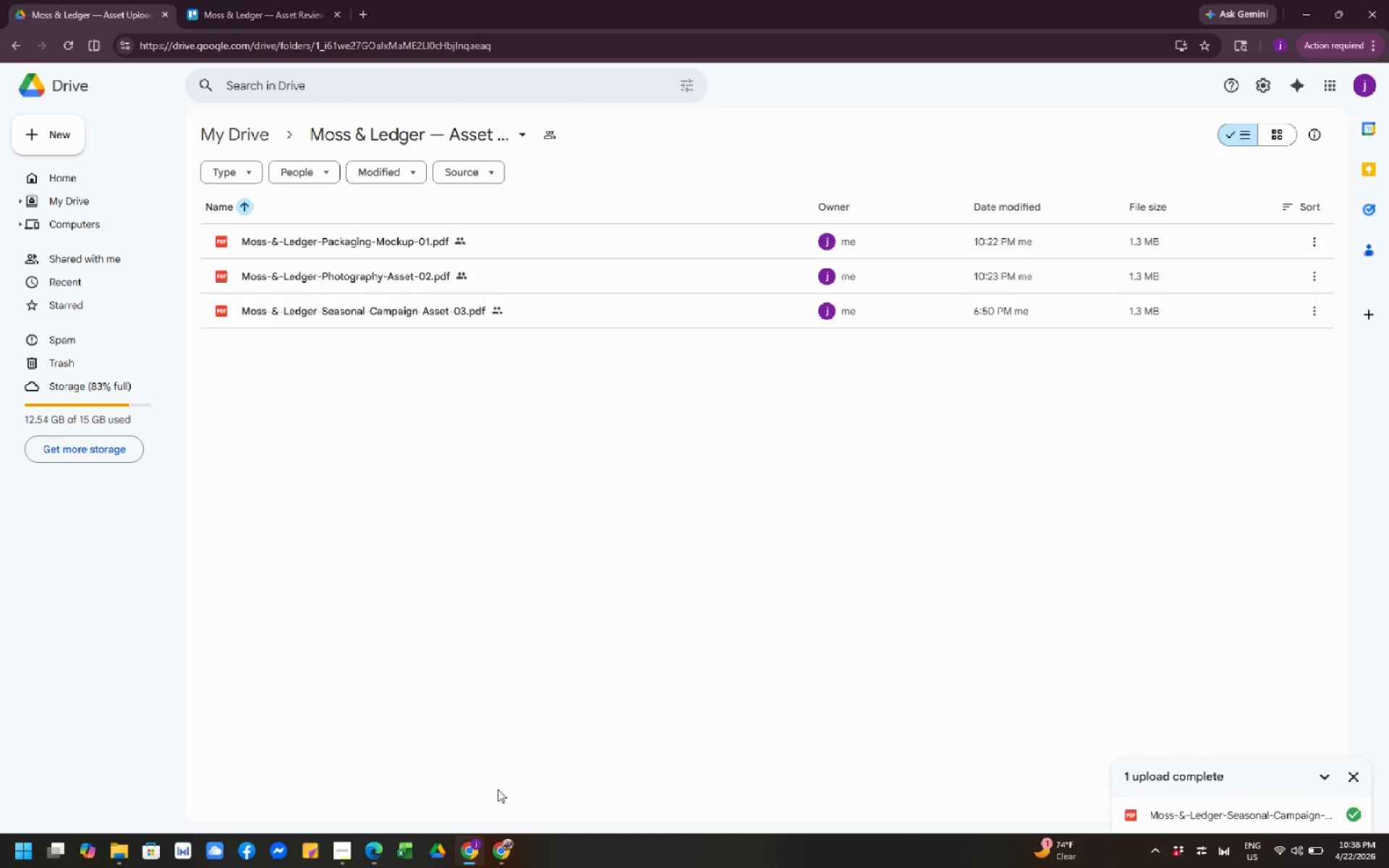 
wait(16.38)
 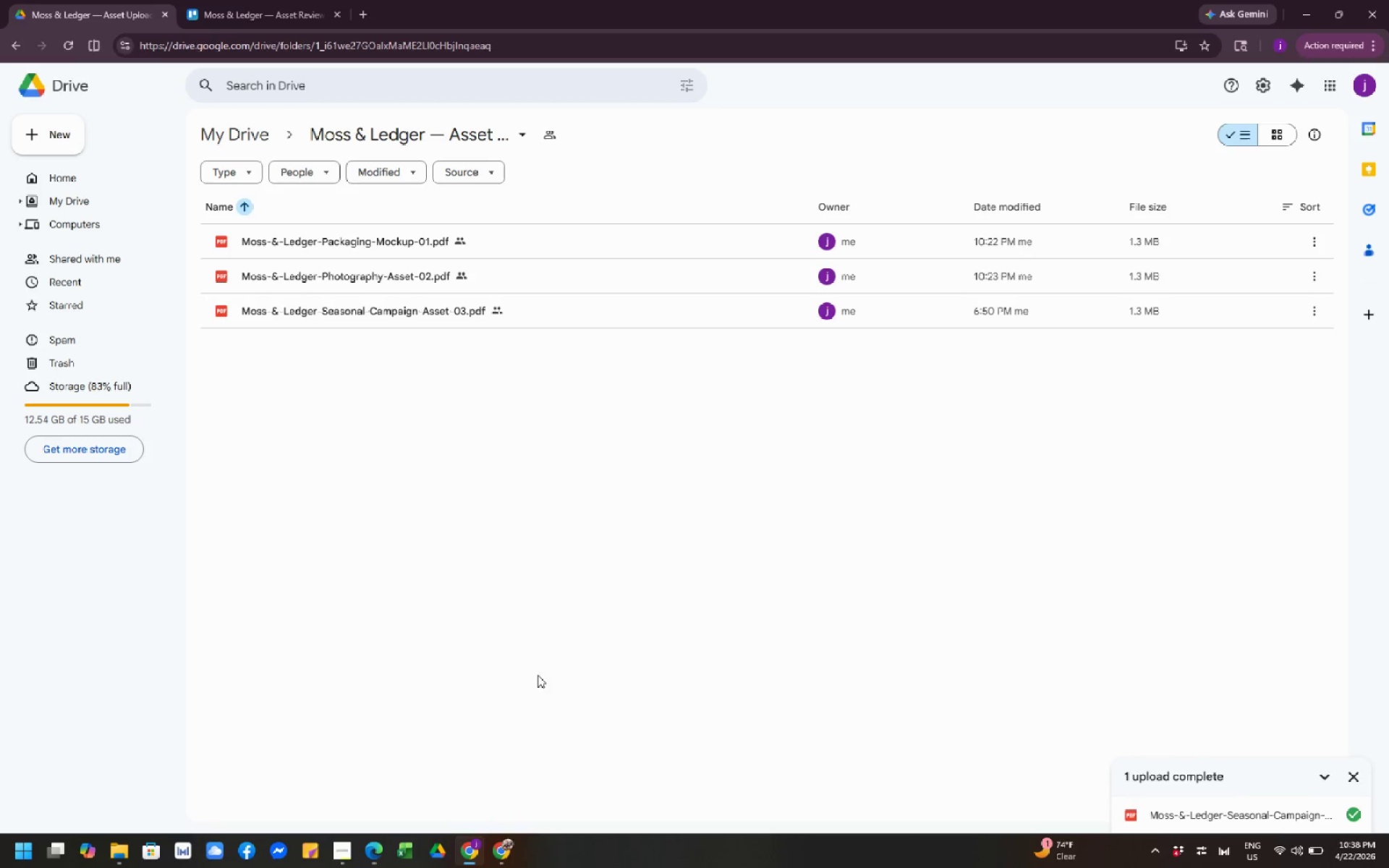 
left_click([547, 656])
 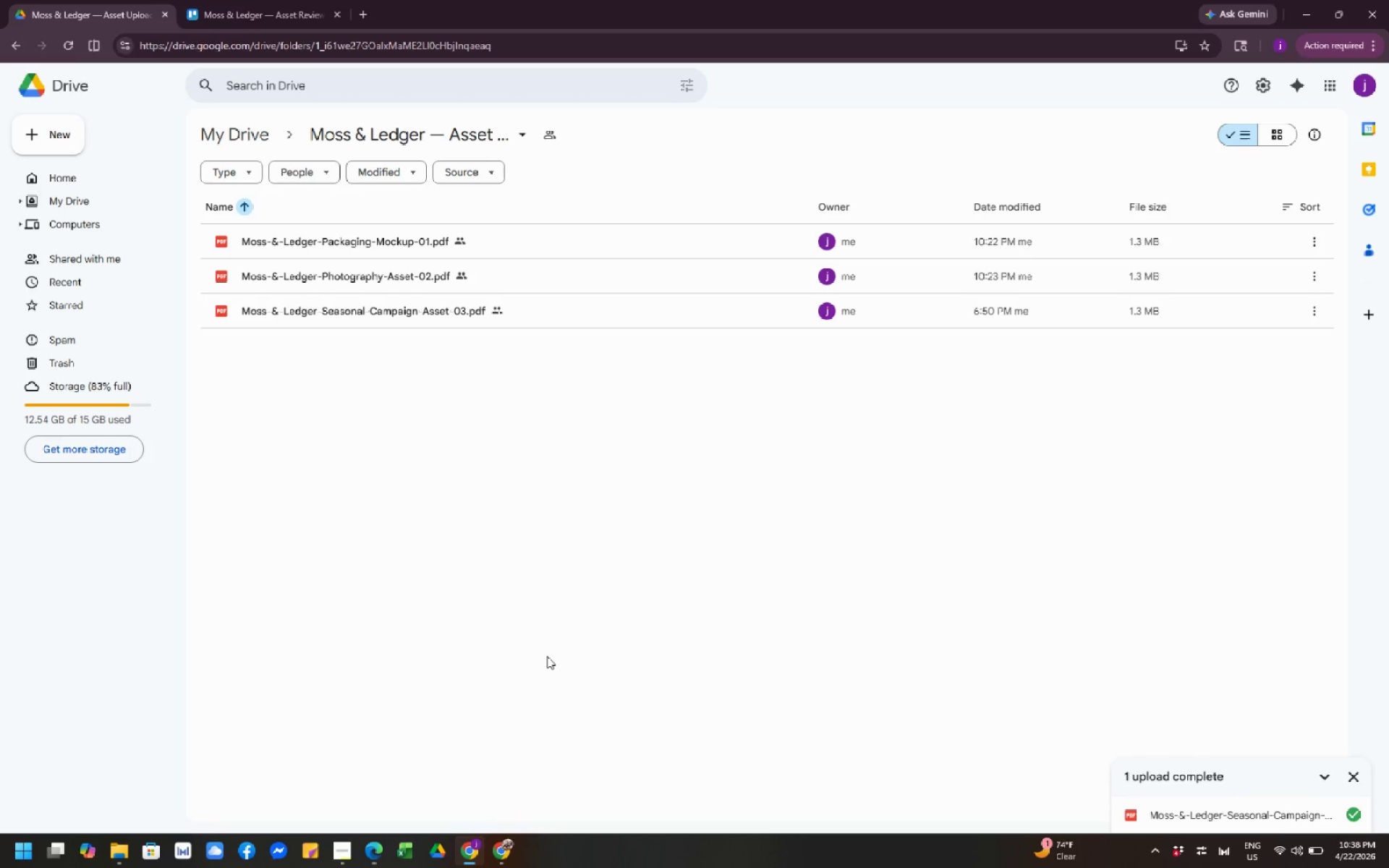 
scroll: coordinate [506, 806], scroll_direction: down, amount: 4.0
 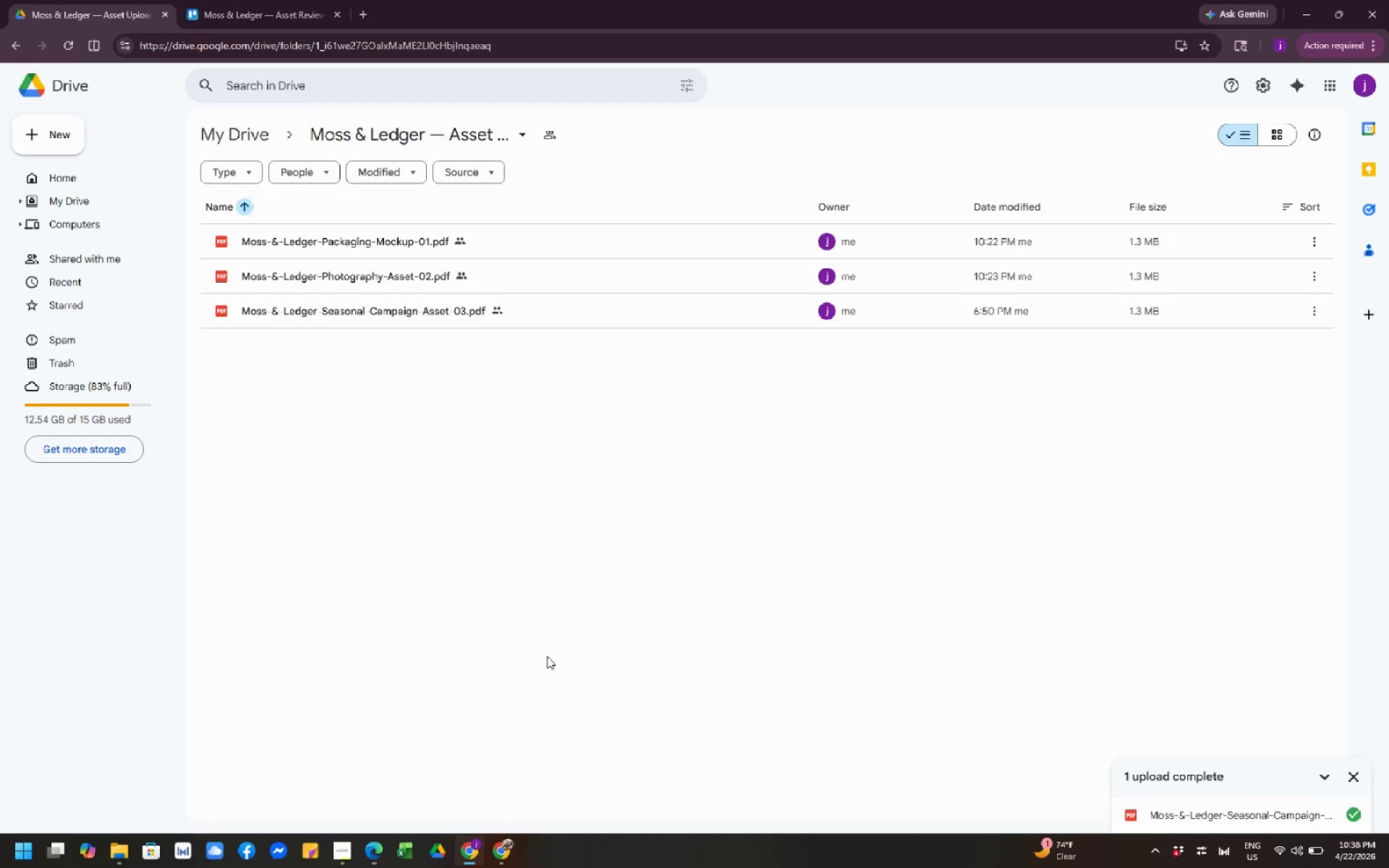 
wait(5.03)
 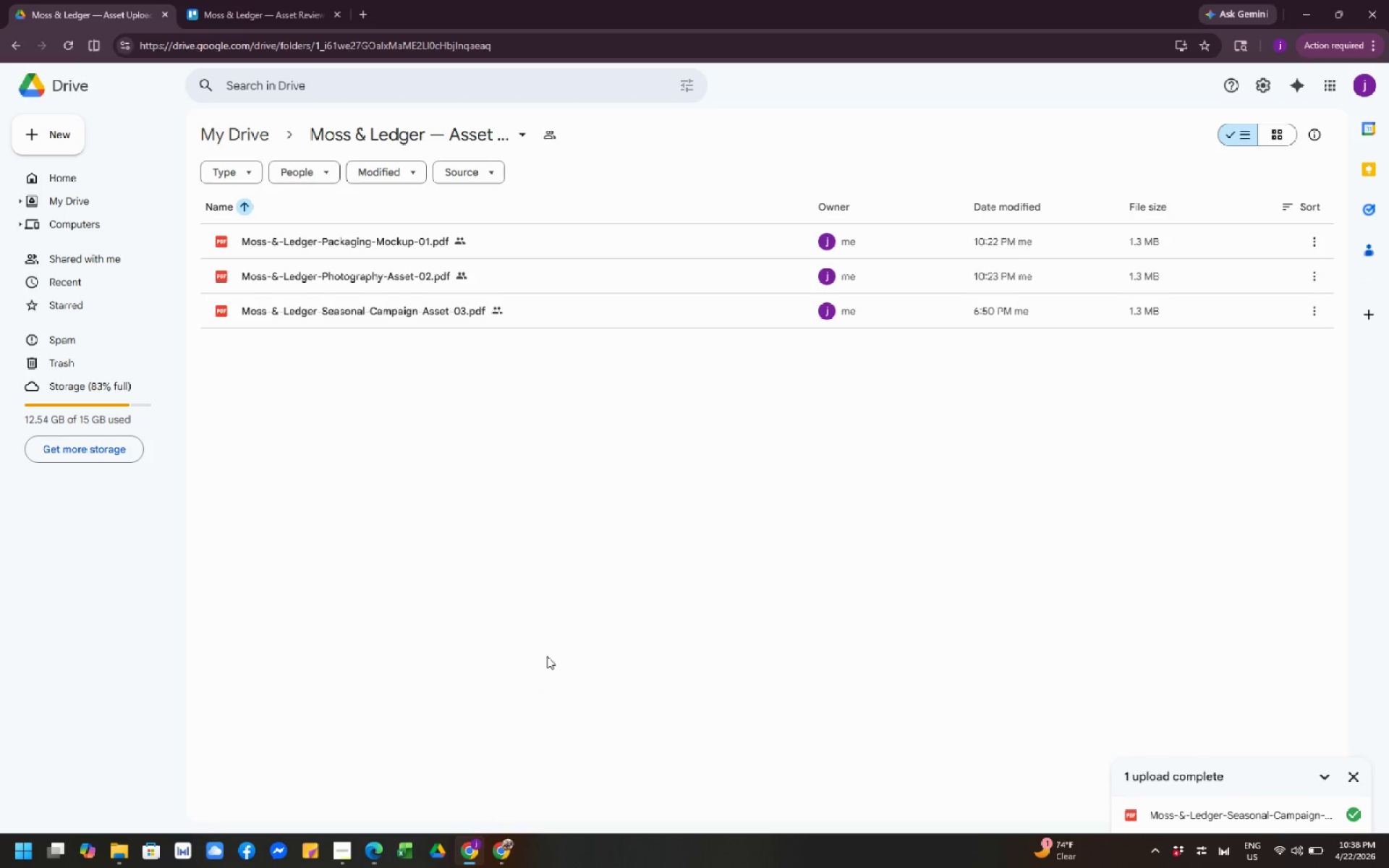 
scroll: coordinate [583, 556], scroll_direction: down, amount: 2.0
 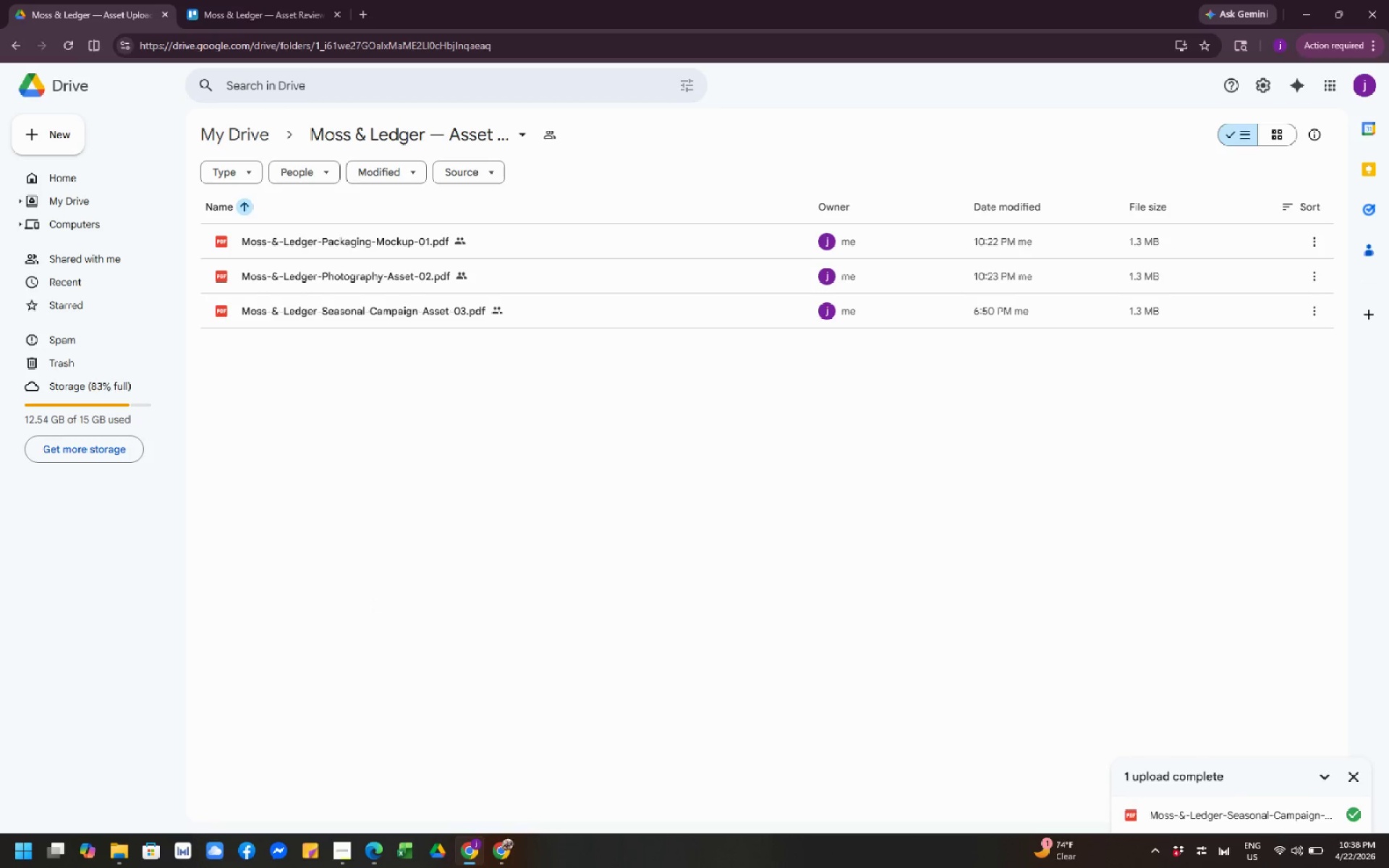 
left_click([506, 858])
 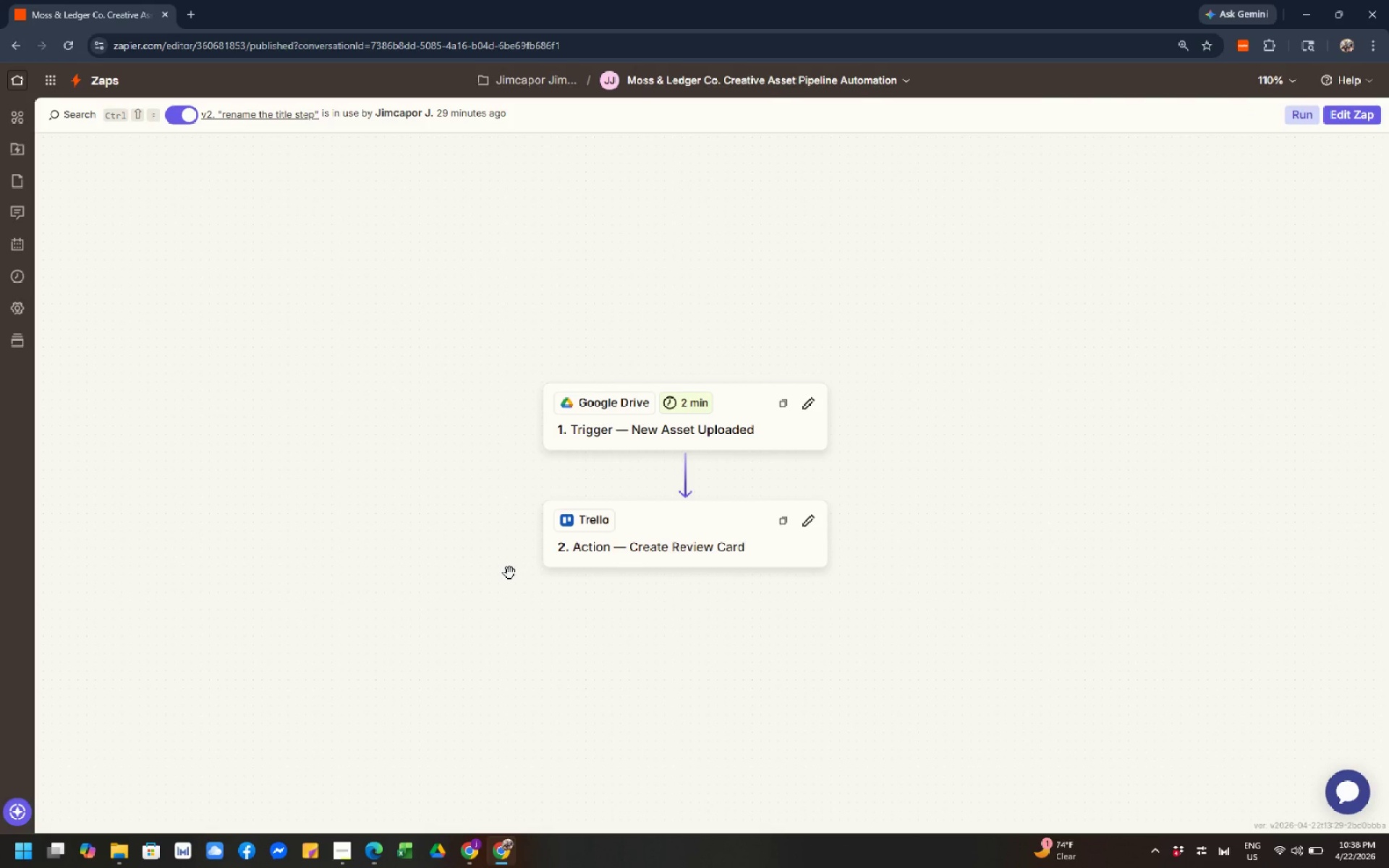 
wait(8.16)
 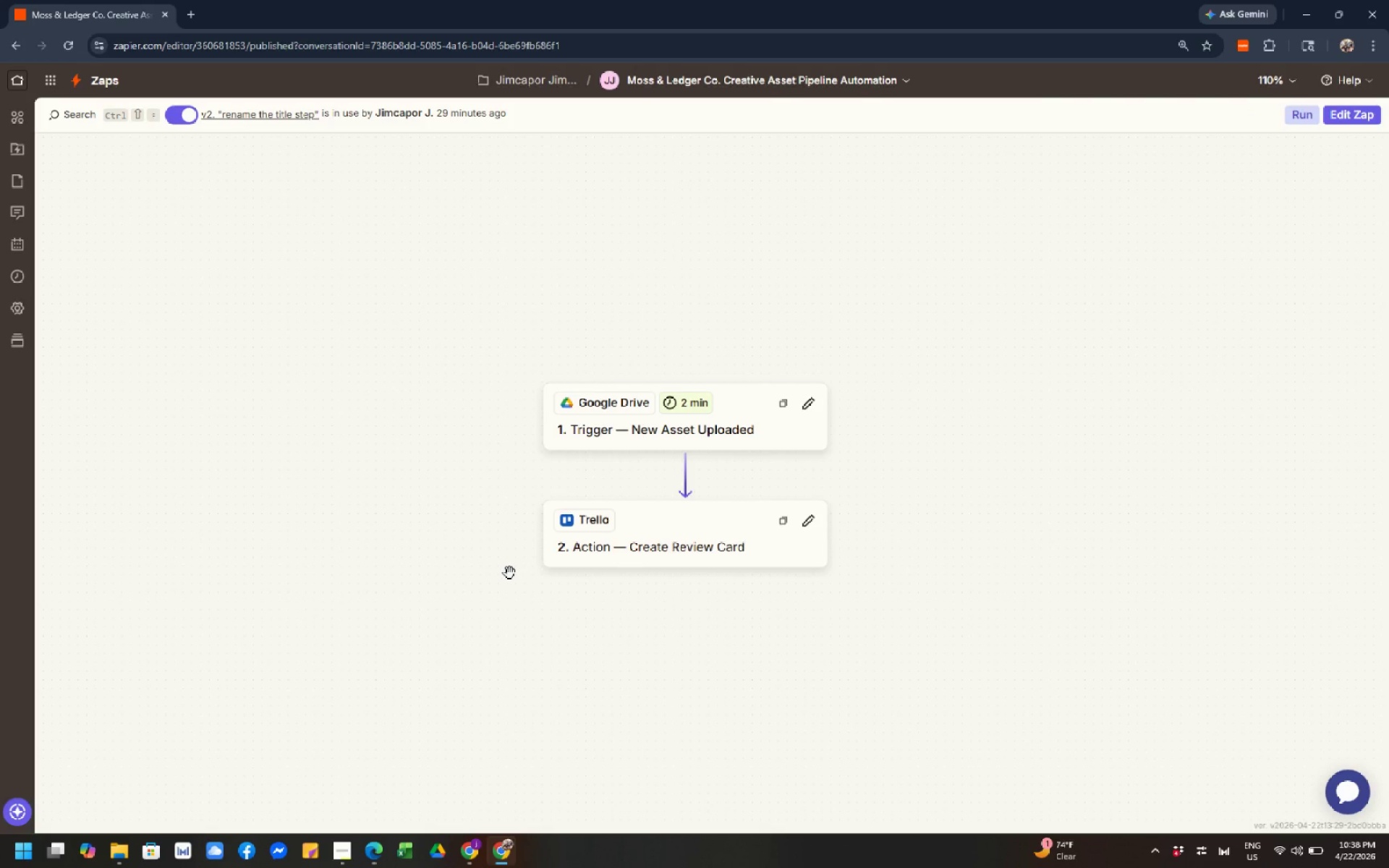 
scroll: coordinate [402, 464], scroll_direction: up, amount: 1.0
 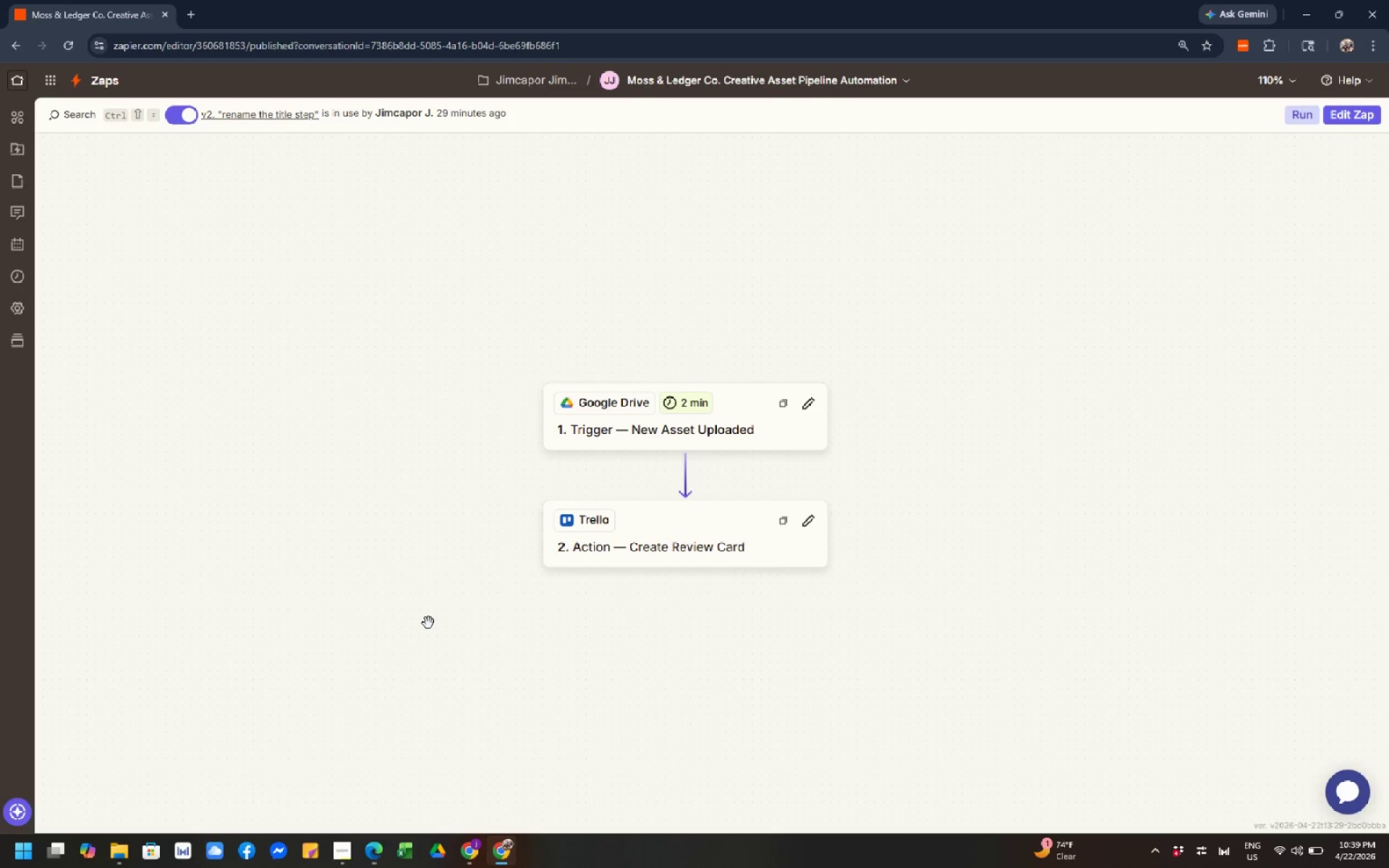 
scroll: coordinate [428, 623], scroll_direction: down, amount: 5.0
 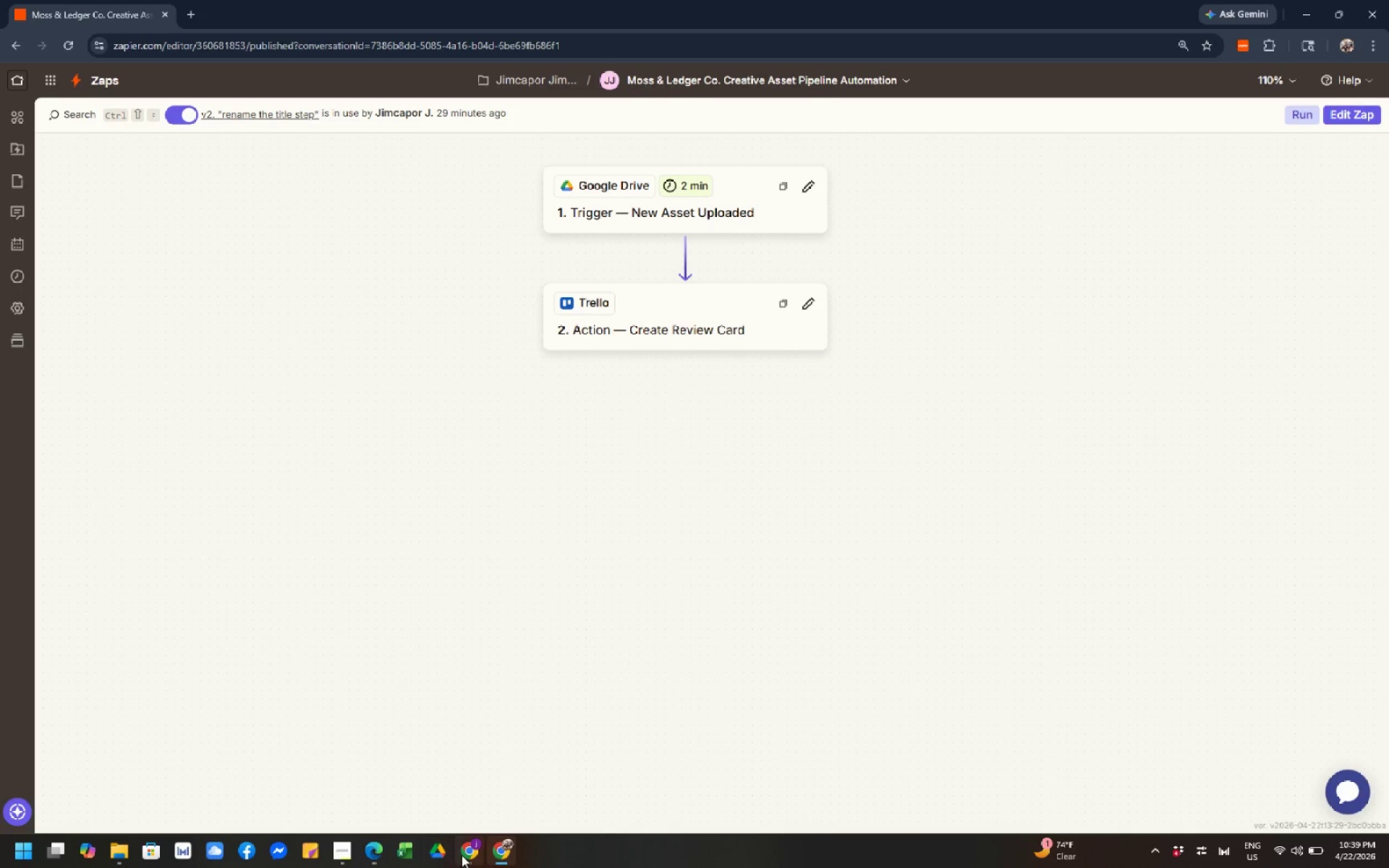 
left_click([465, 857])
 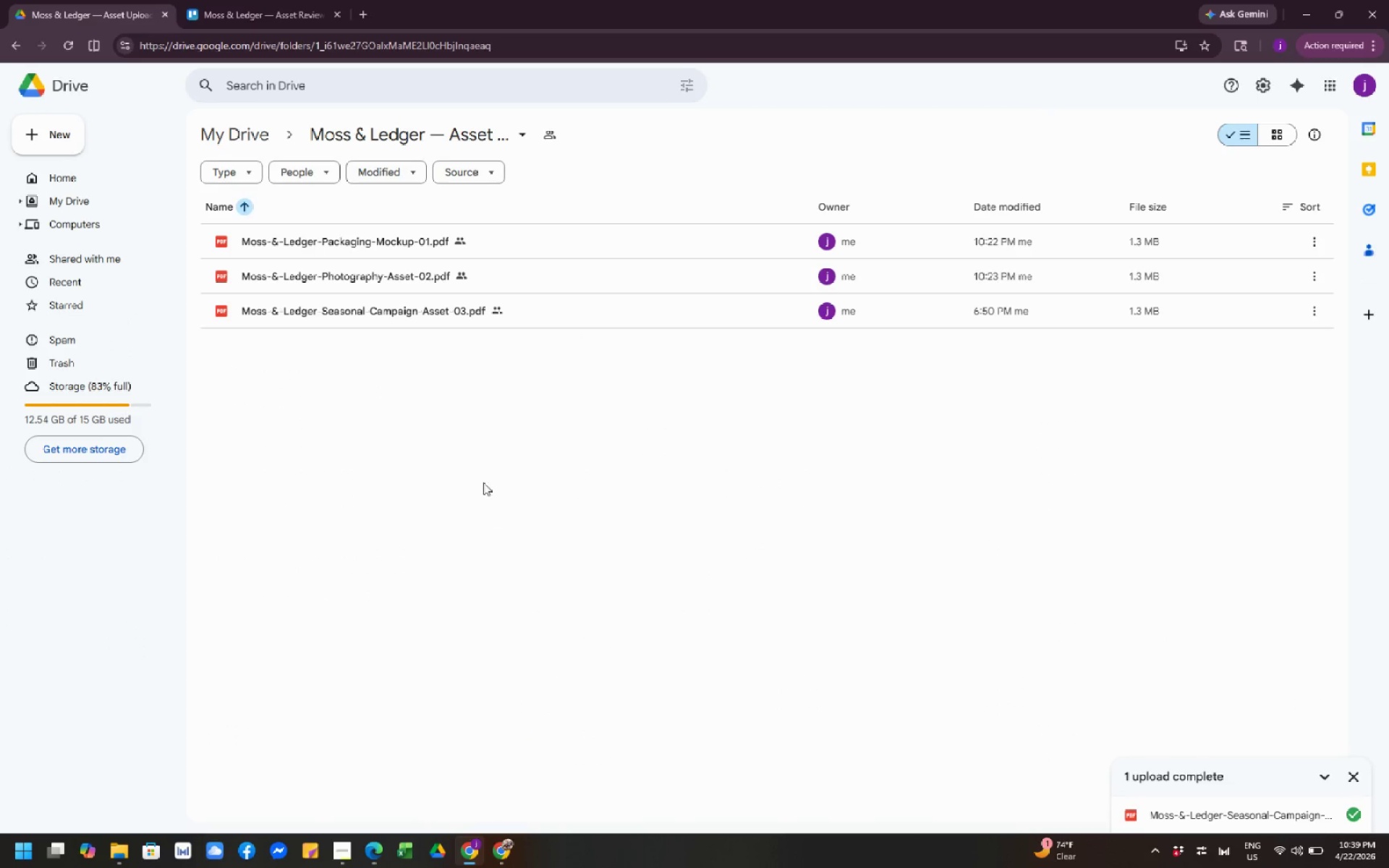 
scroll: coordinate [493, 446], scroll_direction: down, amount: 1.0
 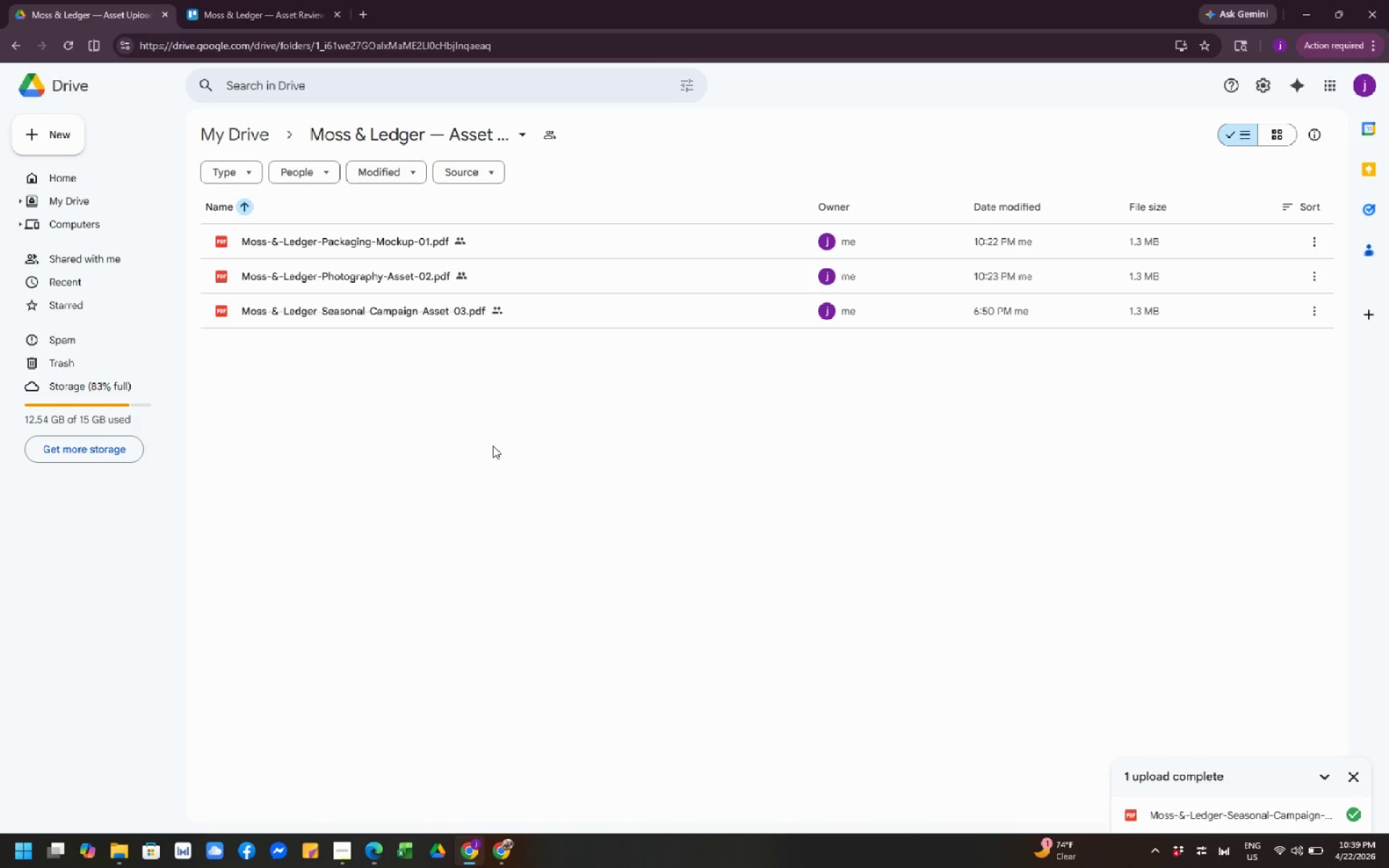 
scroll: coordinate [493, 446], scroll_direction: none, amount: 0.0
 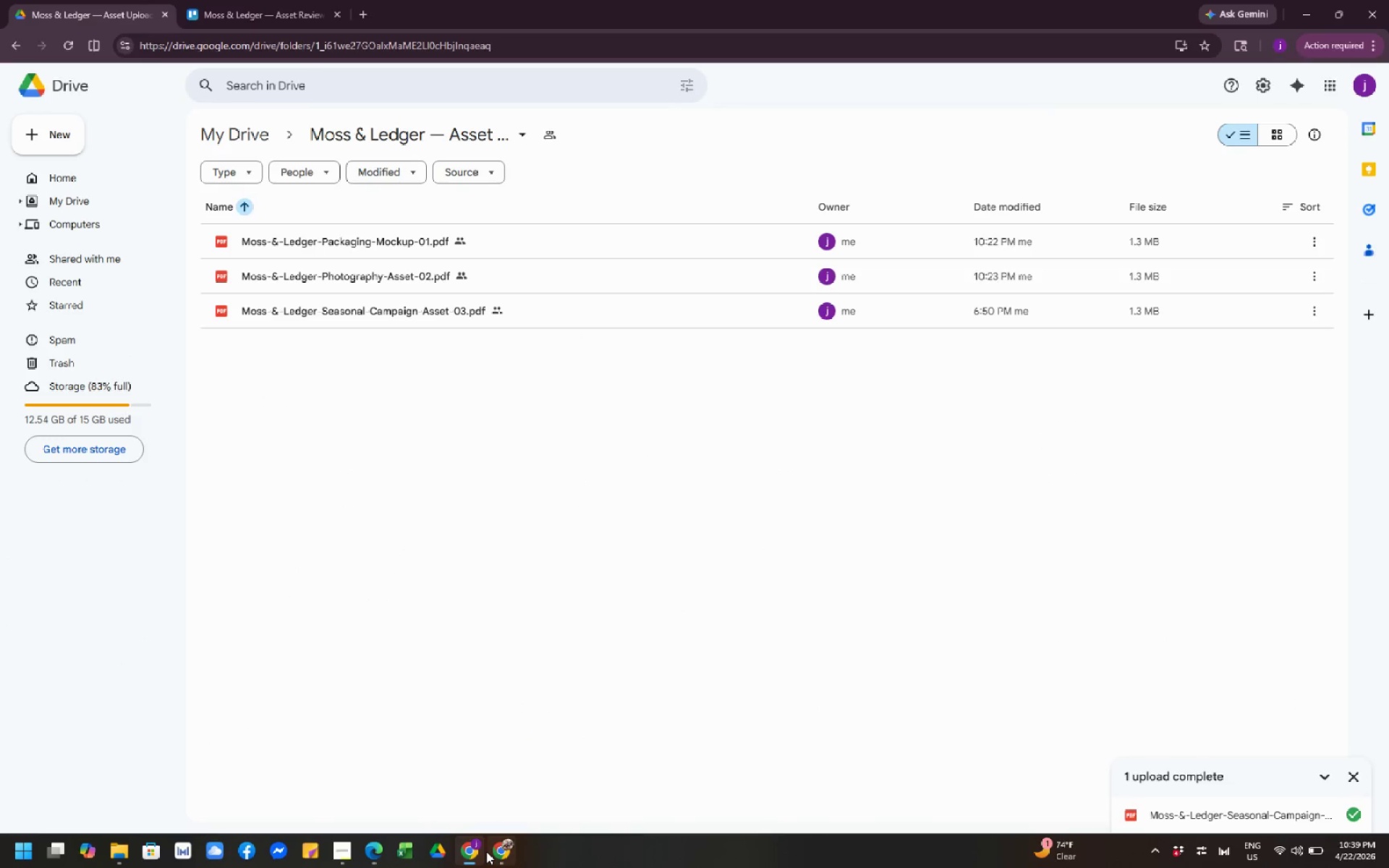 
left_click([504, 854])
 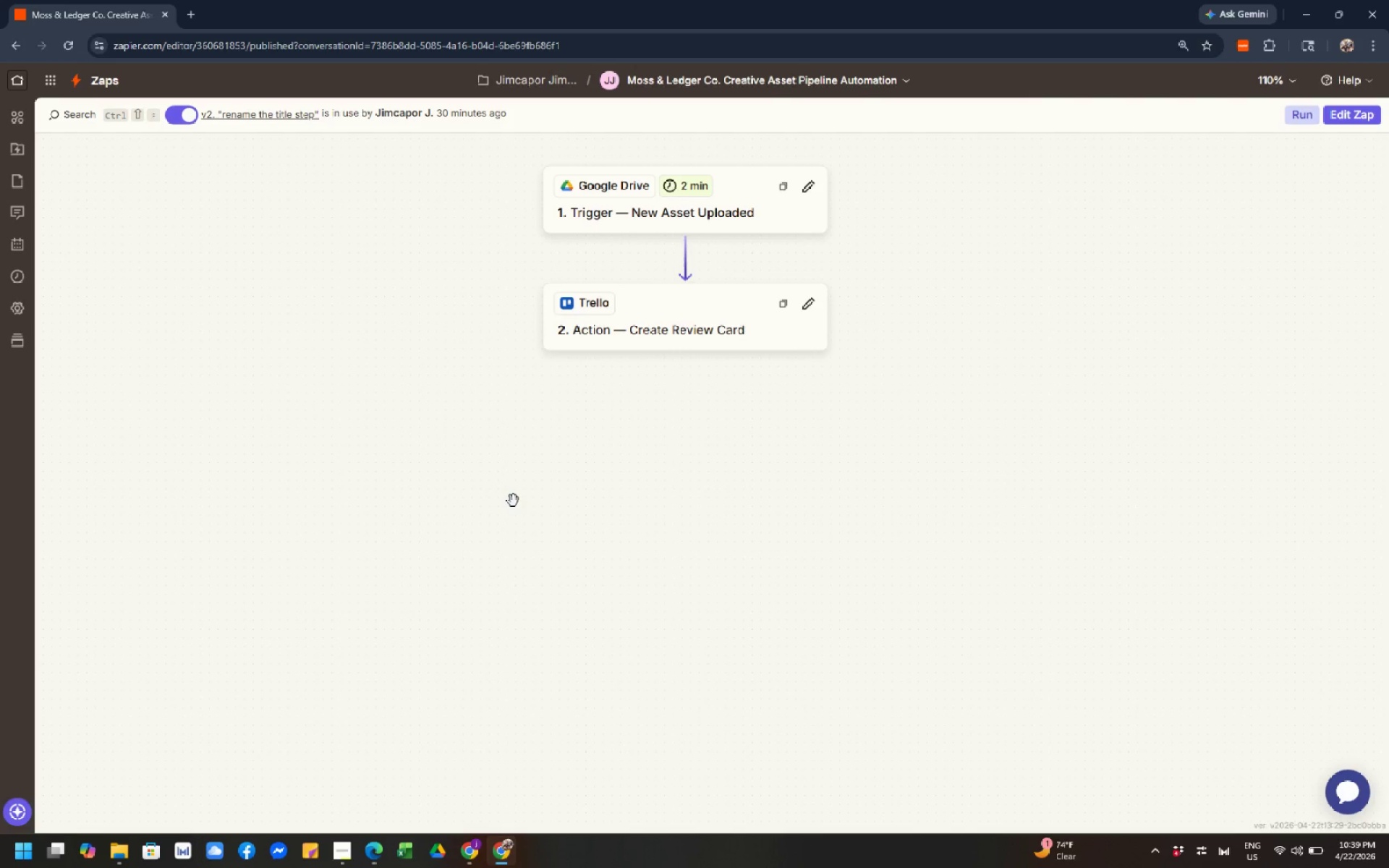 
wait(6.23)
 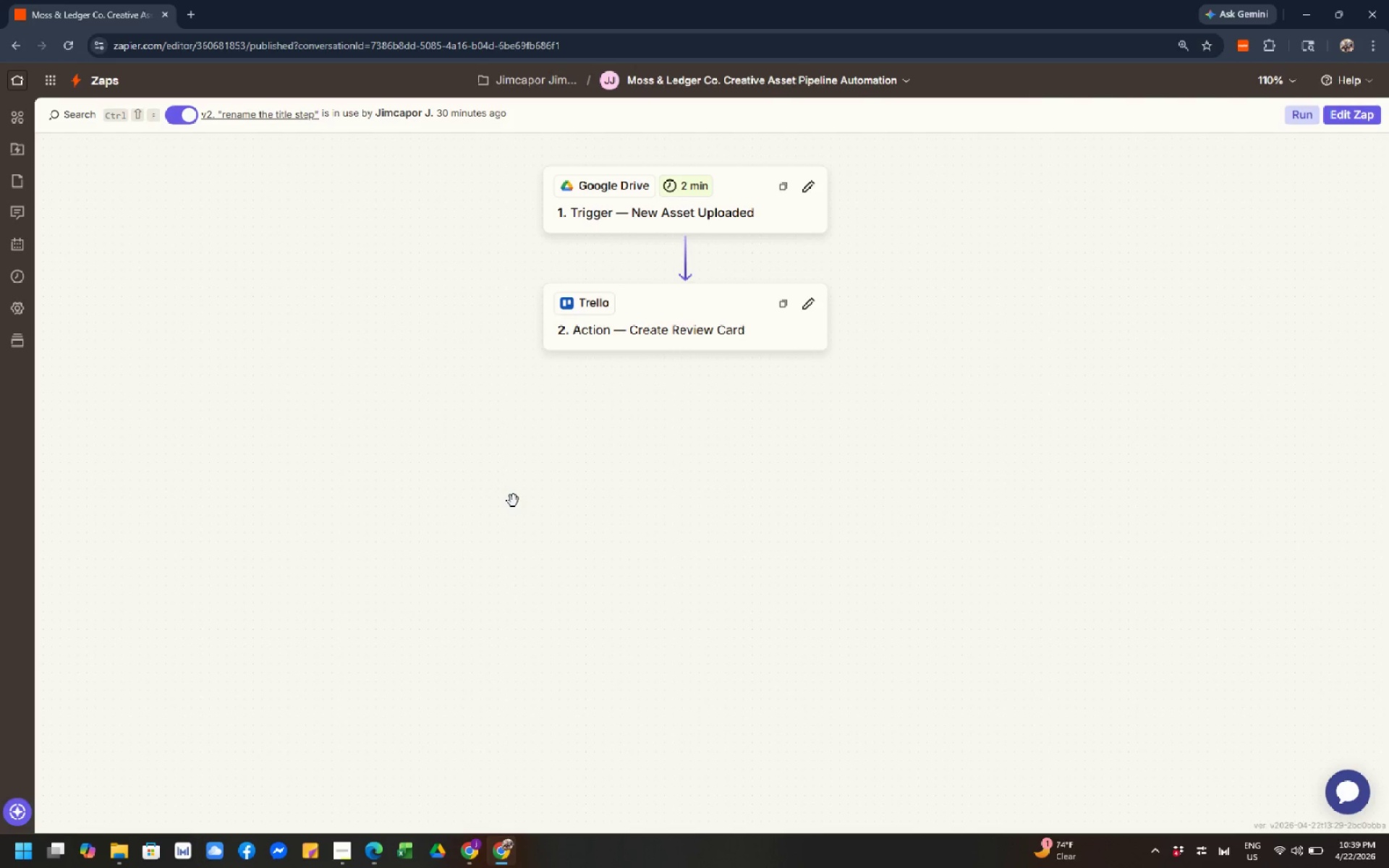 
scroll: coordinate [513, 501], scroll_direction: none, amount: 0.0
 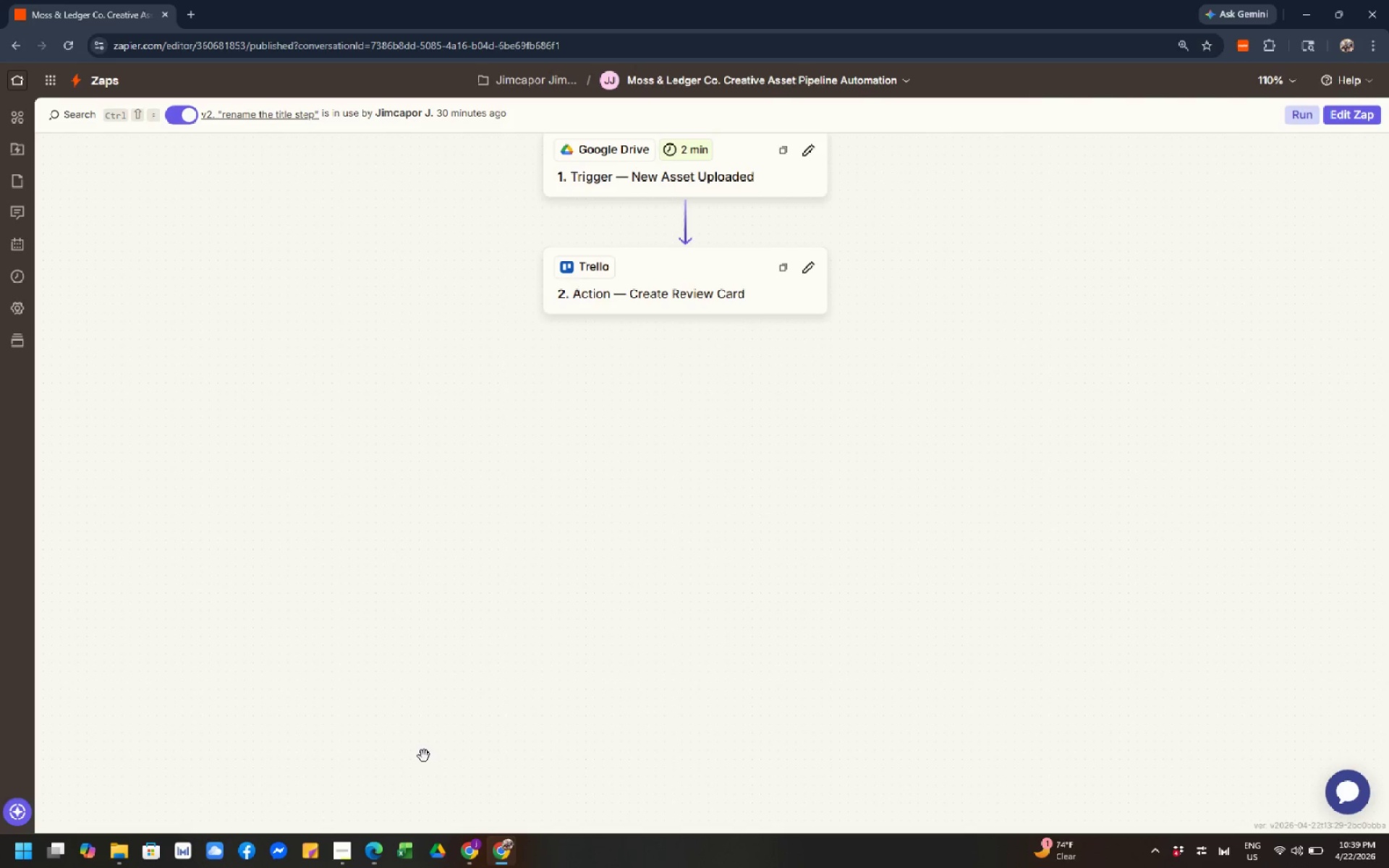 
left_click([465, 854])
 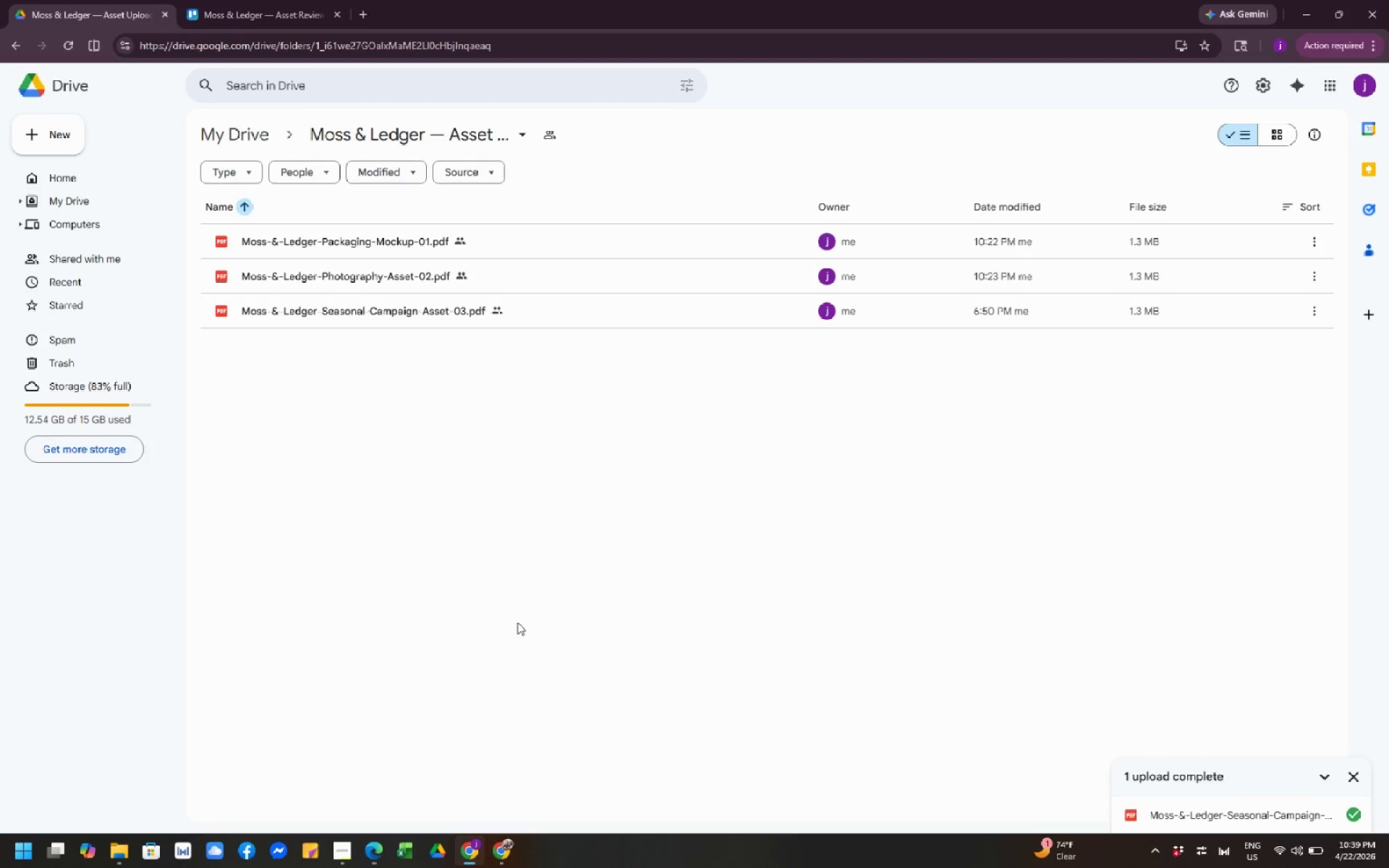 
wait(11.22)
 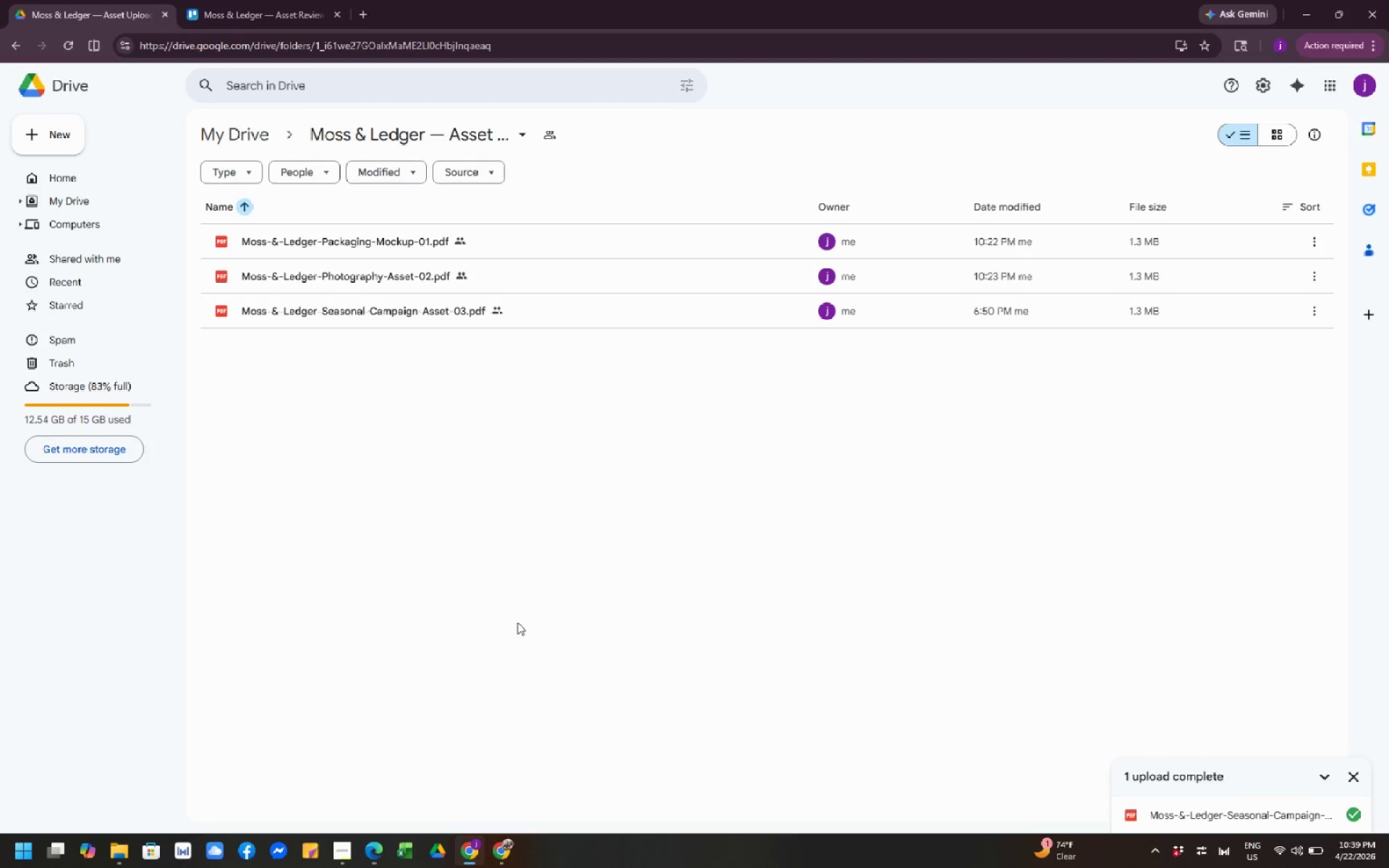 
scroll: coordinate [519, 627], scroll_direction: down, amount: 3.0
 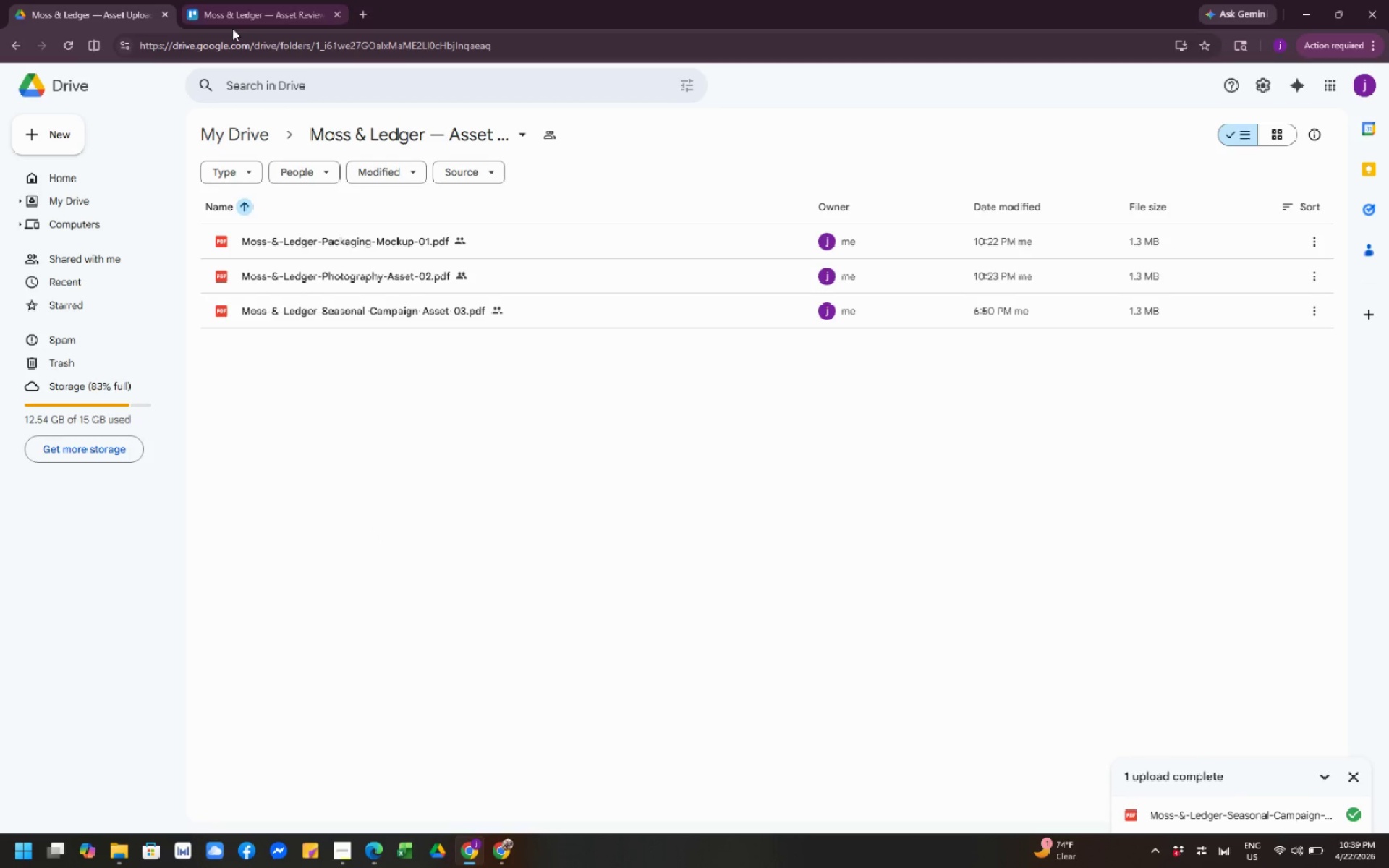 
left_click([232, 21])
 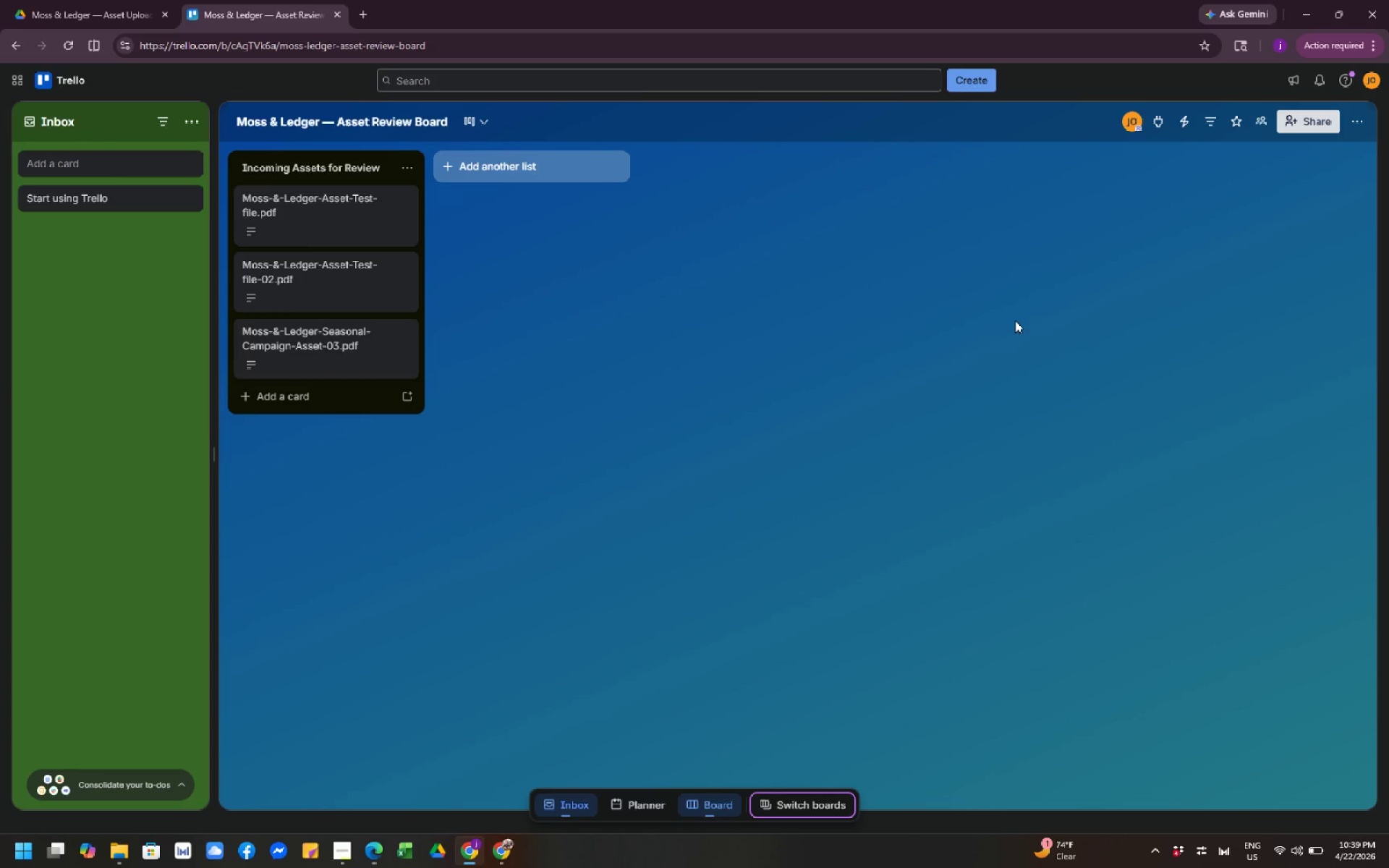 
scroll: coordinate [1014, 320], scroll_direction: down, amount: 1.0
 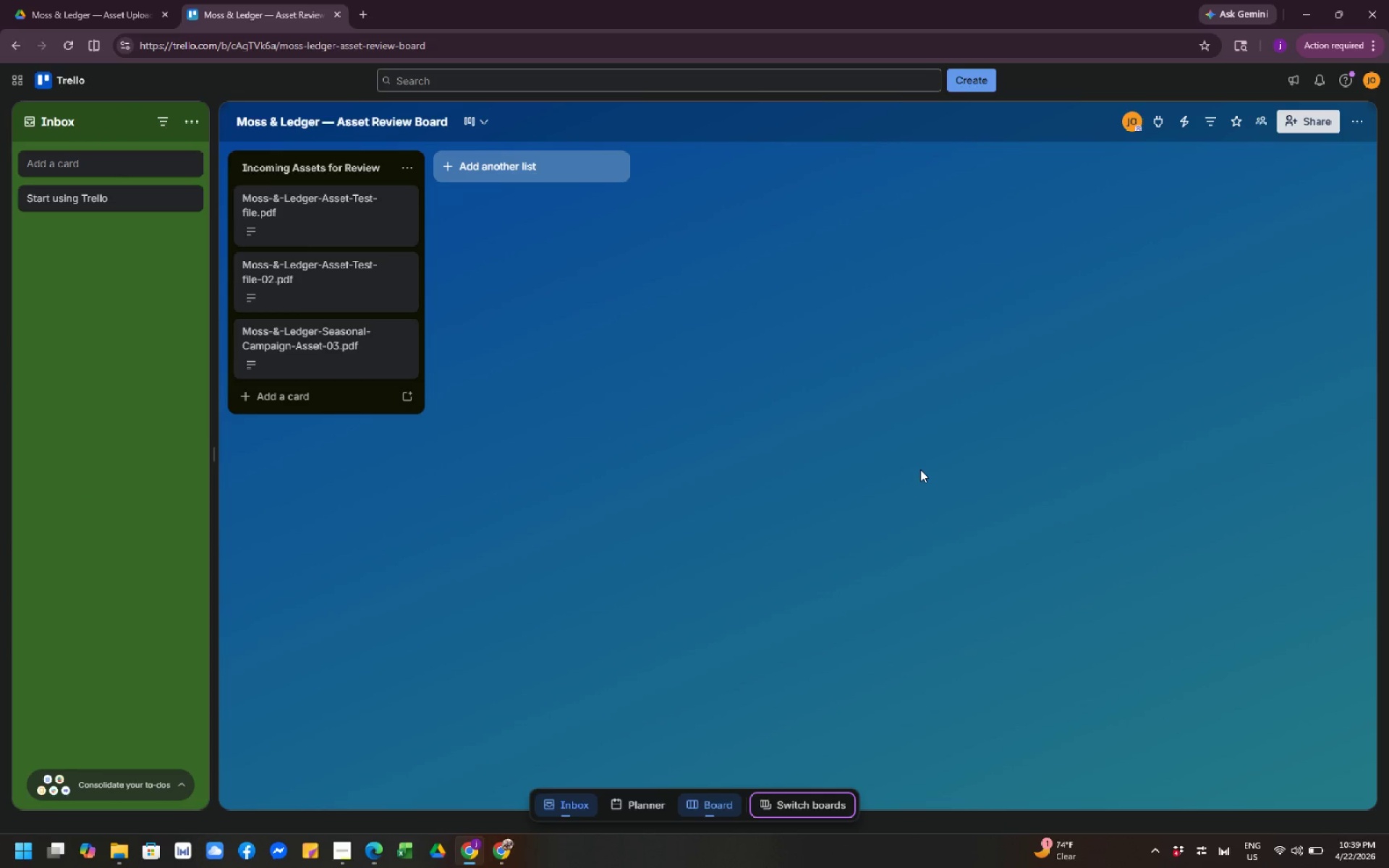 
wait(6.07)
 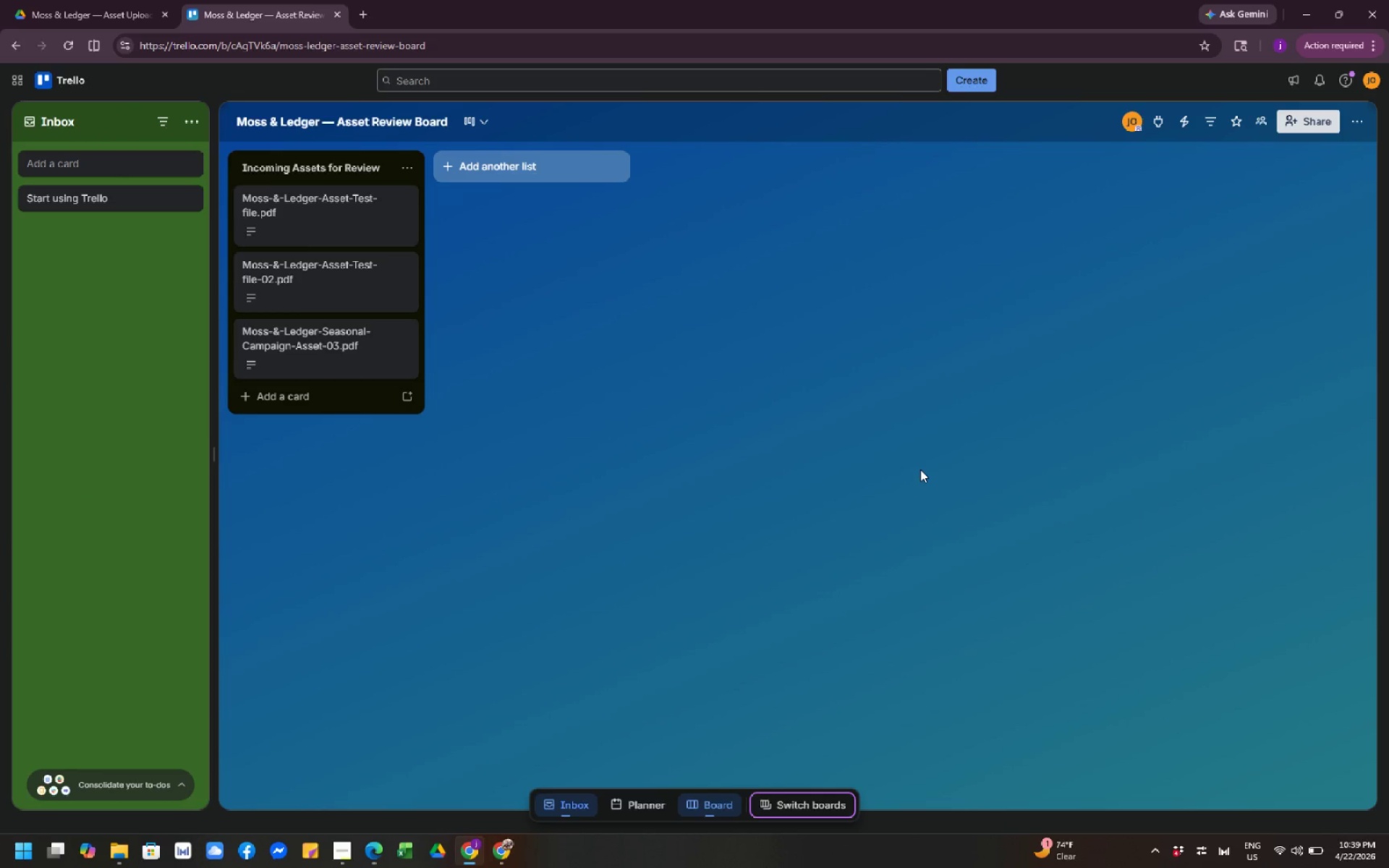 
left_click_drag(start_coordinate=[920, 469], to_coordinate=[922, 475])
 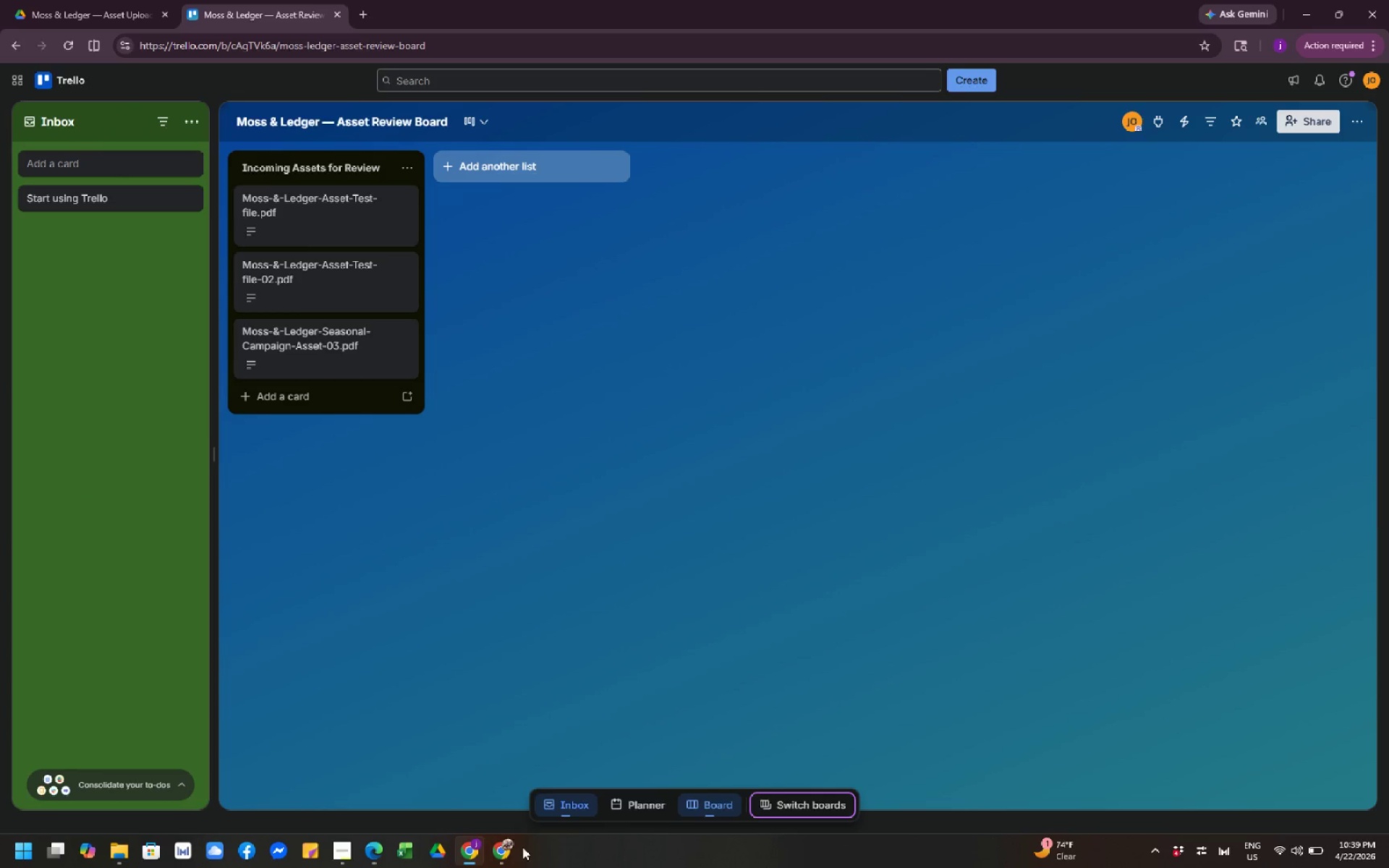 
left_click([509, 856])
 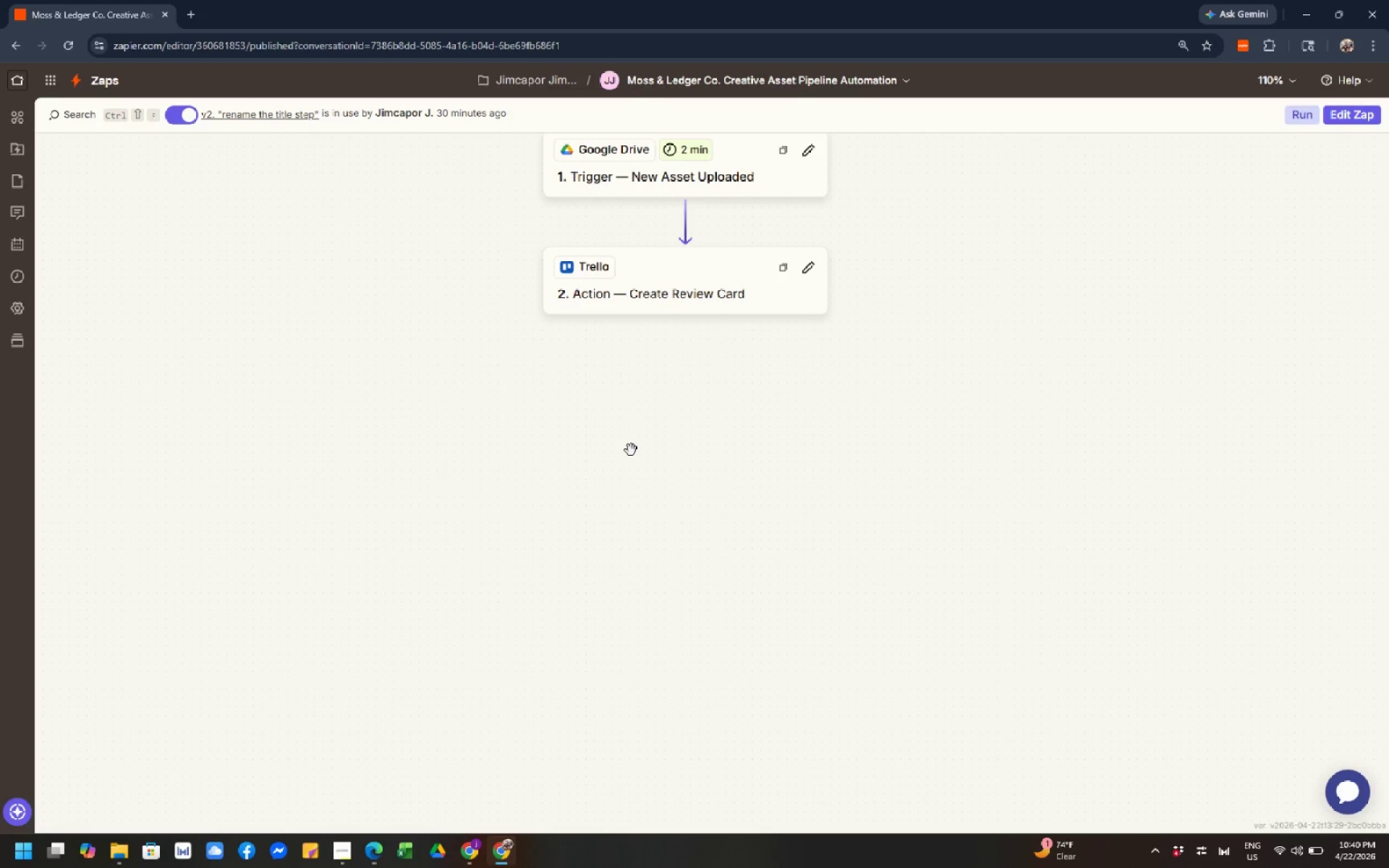 
wait(9.59)
 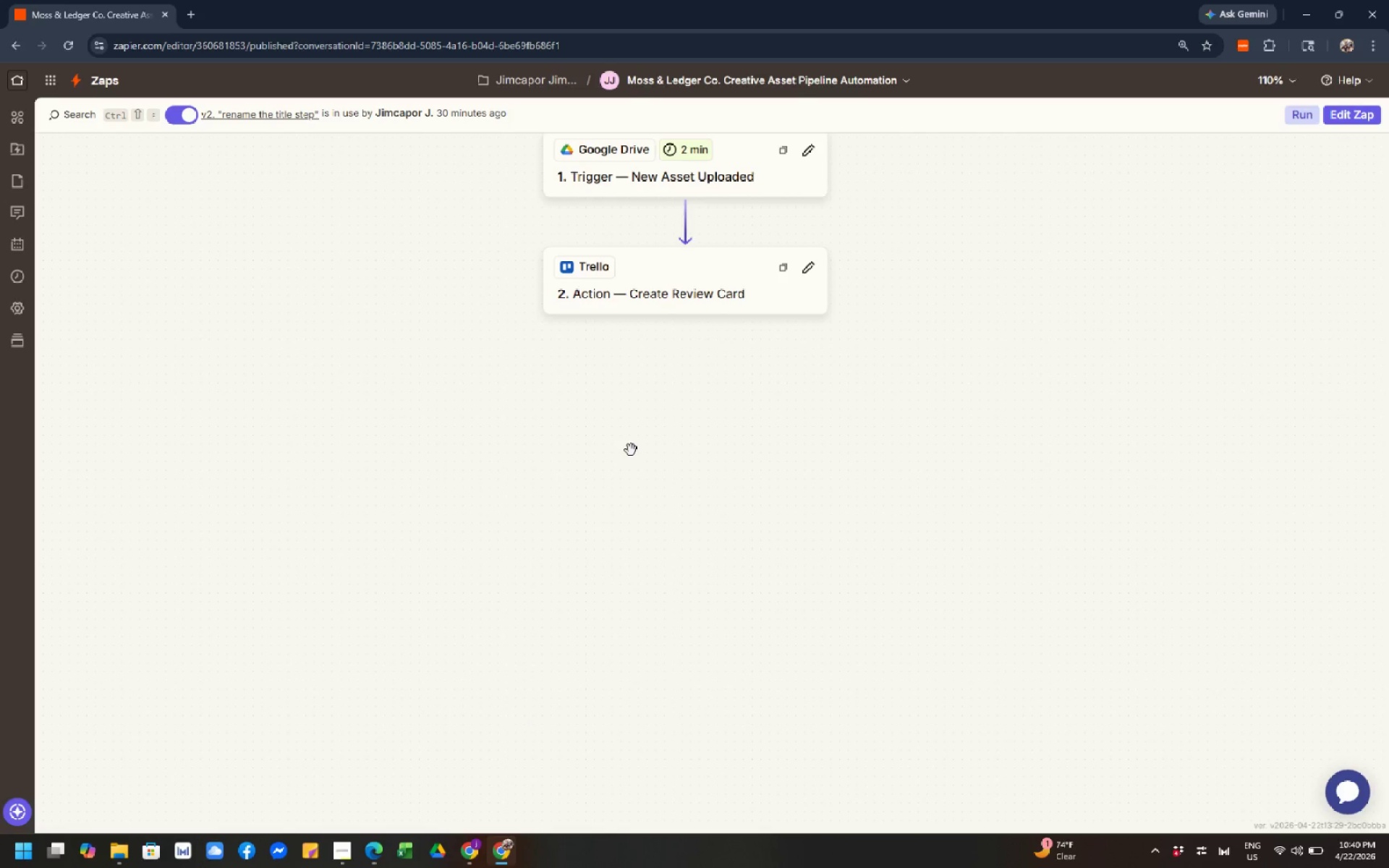 
scroll: coordinate [633, 451], scroll_direction: none, amount: 0.0
 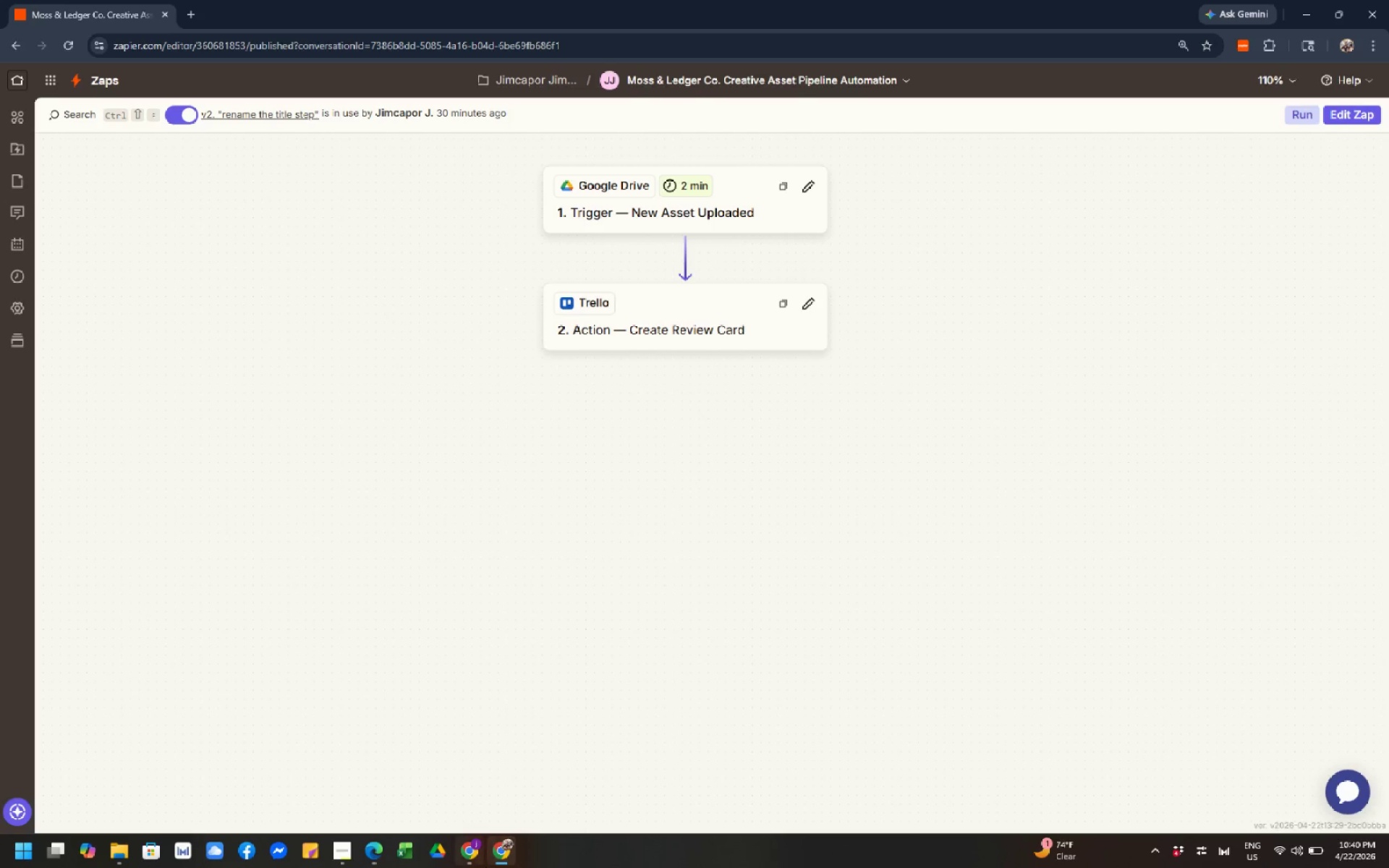 
left_click([471, 859])
 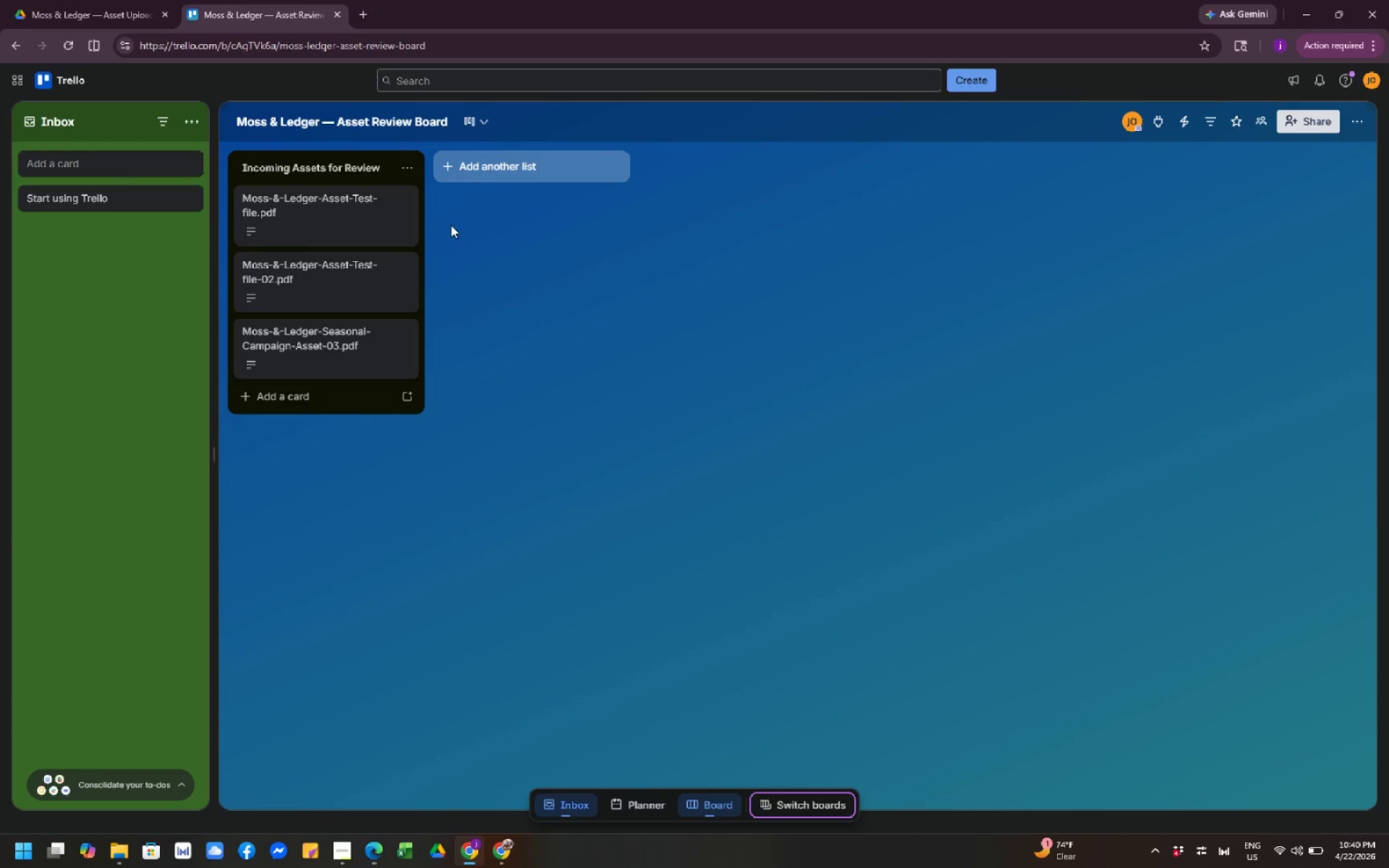 
left_click([668, 258])
 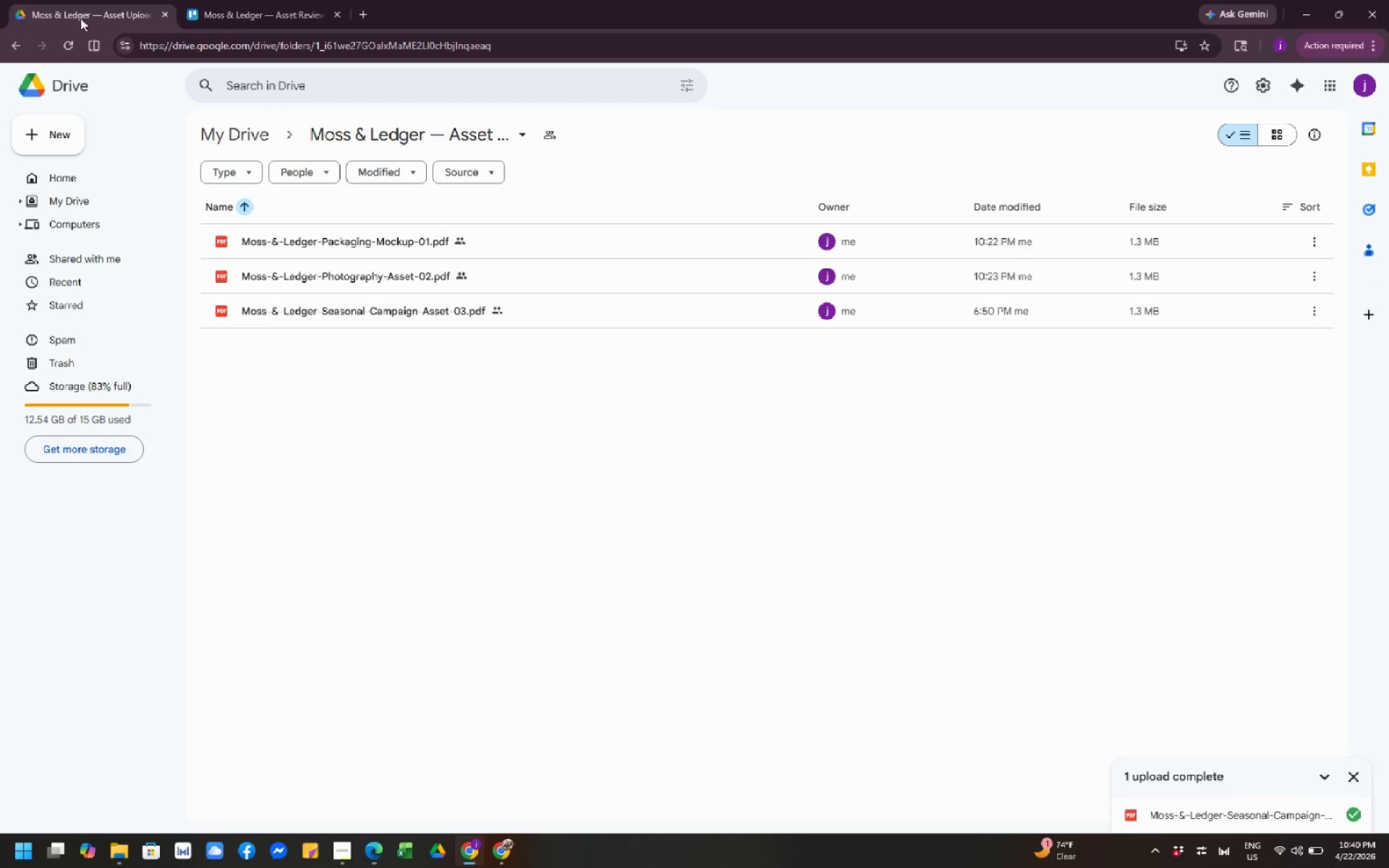 
wait(7.27)
 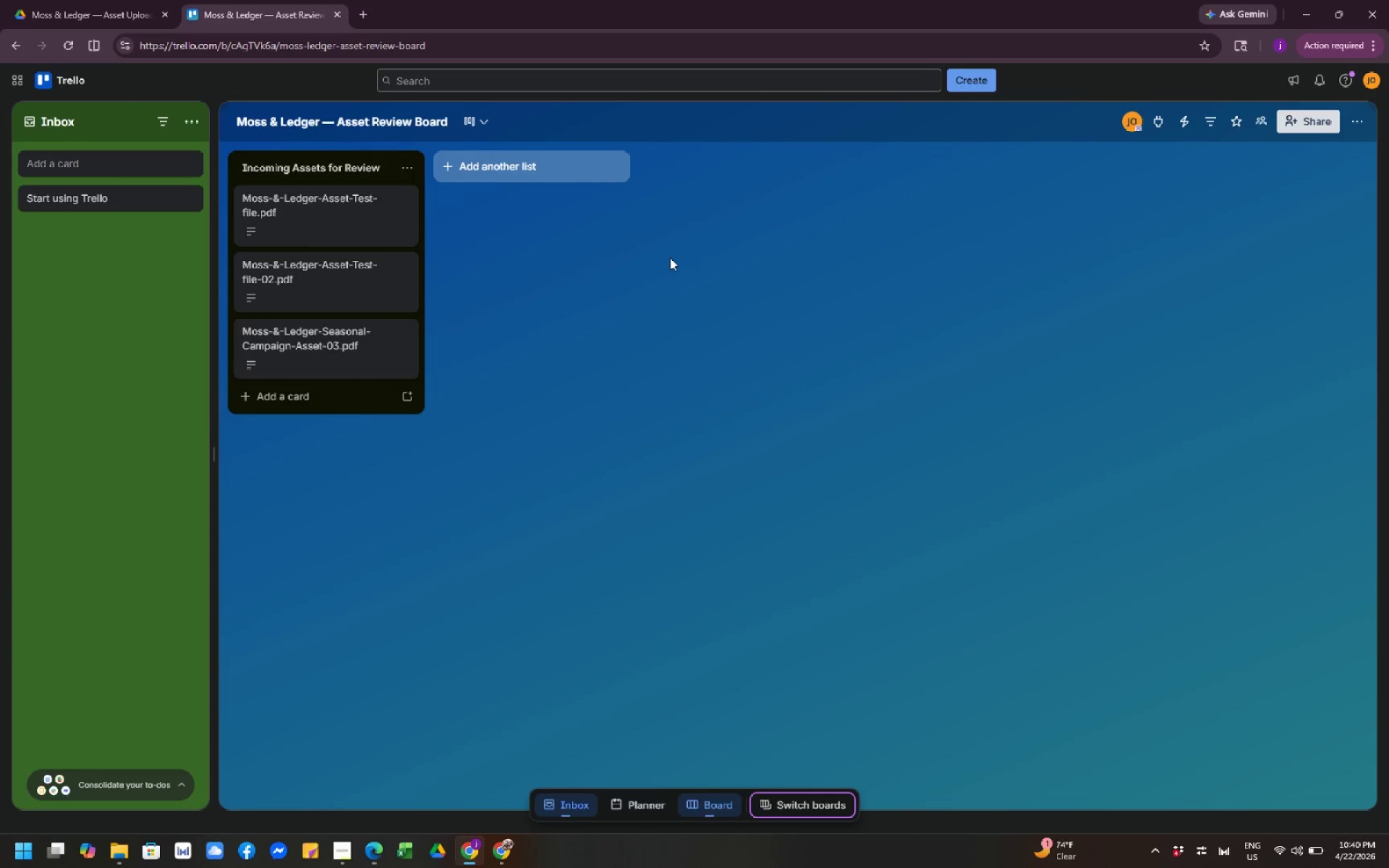 
left_click_drag(start_coordinate=[807, 408], to_coordinate=[833, 473])
 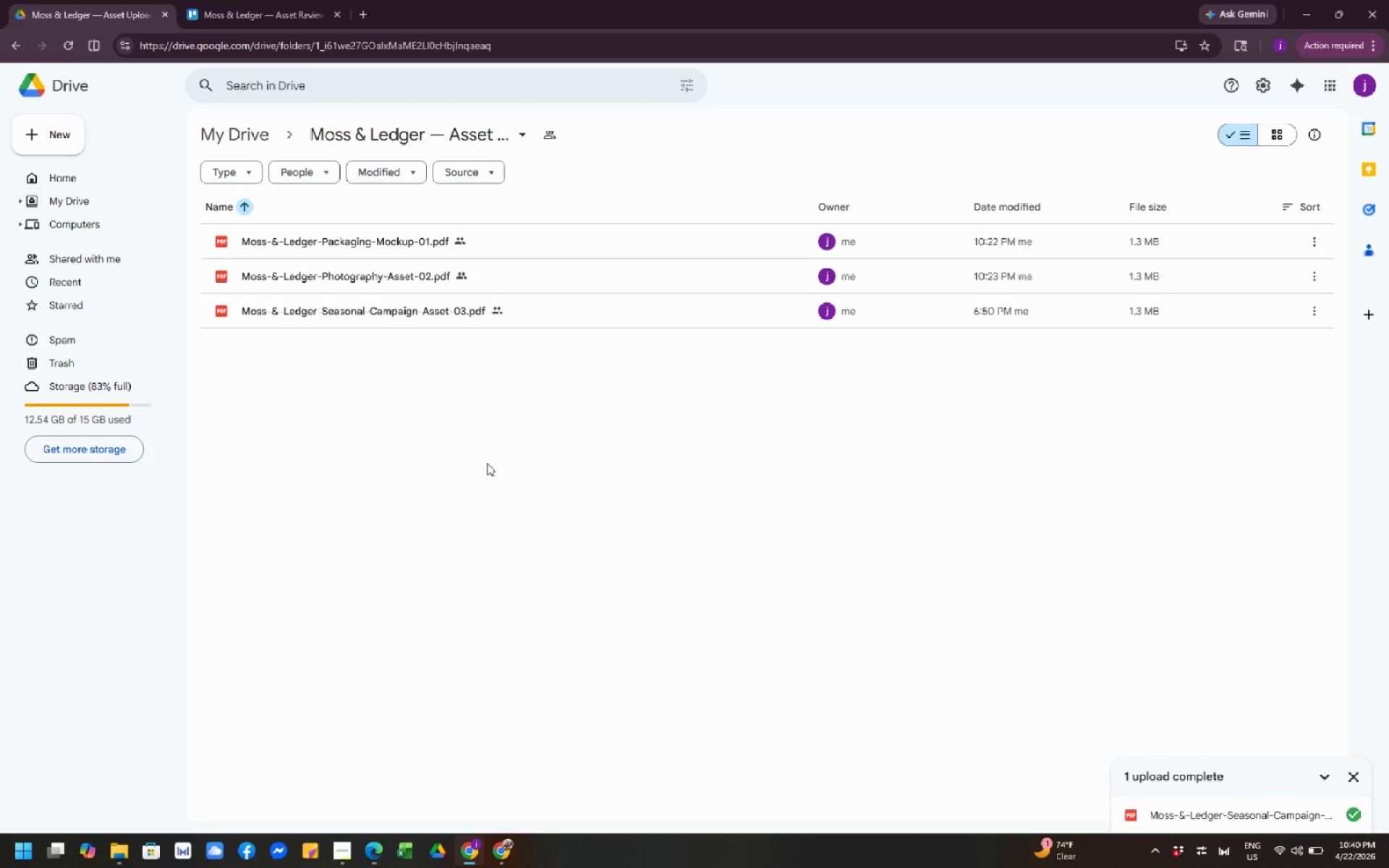 
left_click_drag(start_coordinate=[487, 460], to_coordinate=[679, 550])
 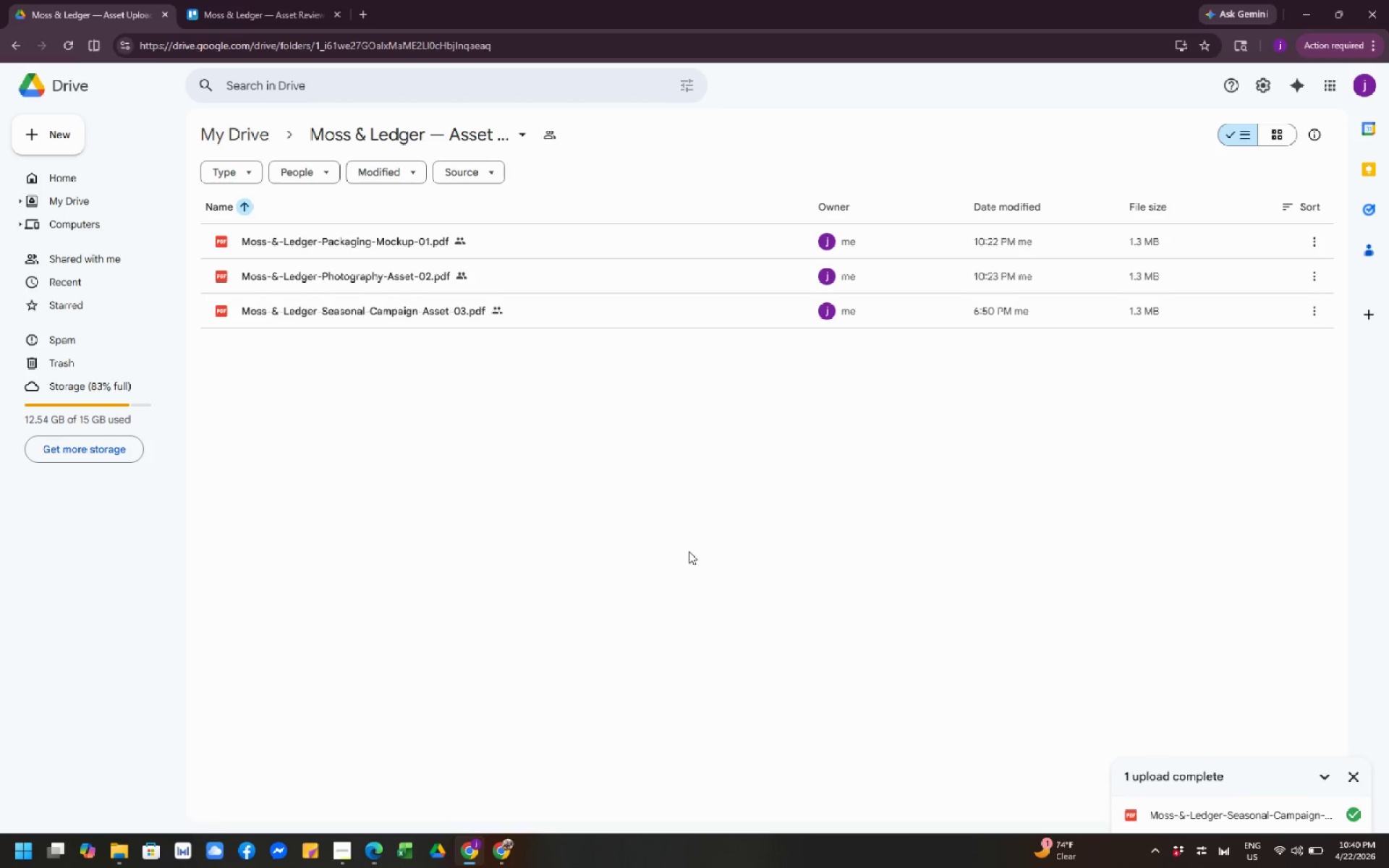 
wait(6.12)
 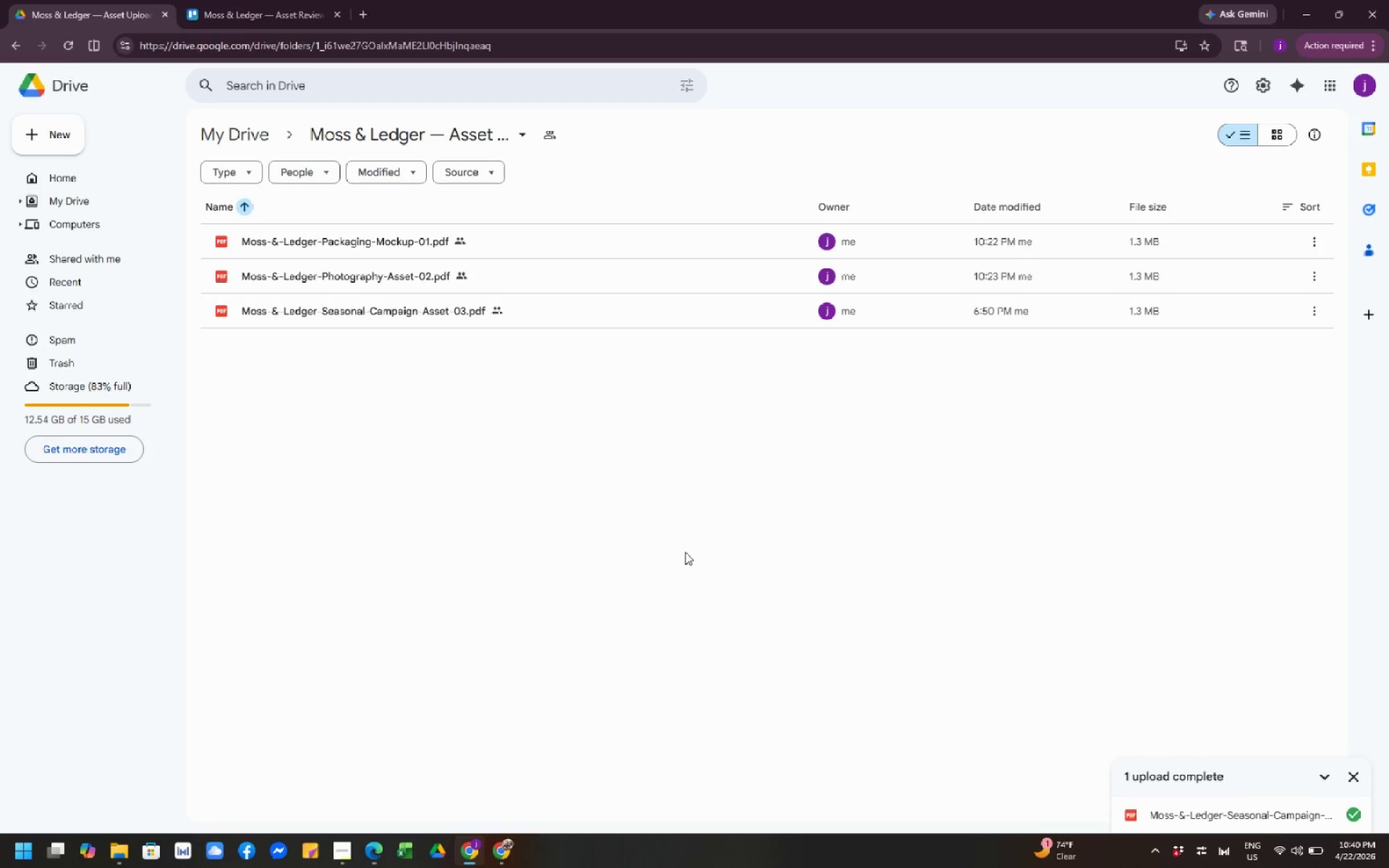 
left_click([688, 542])
 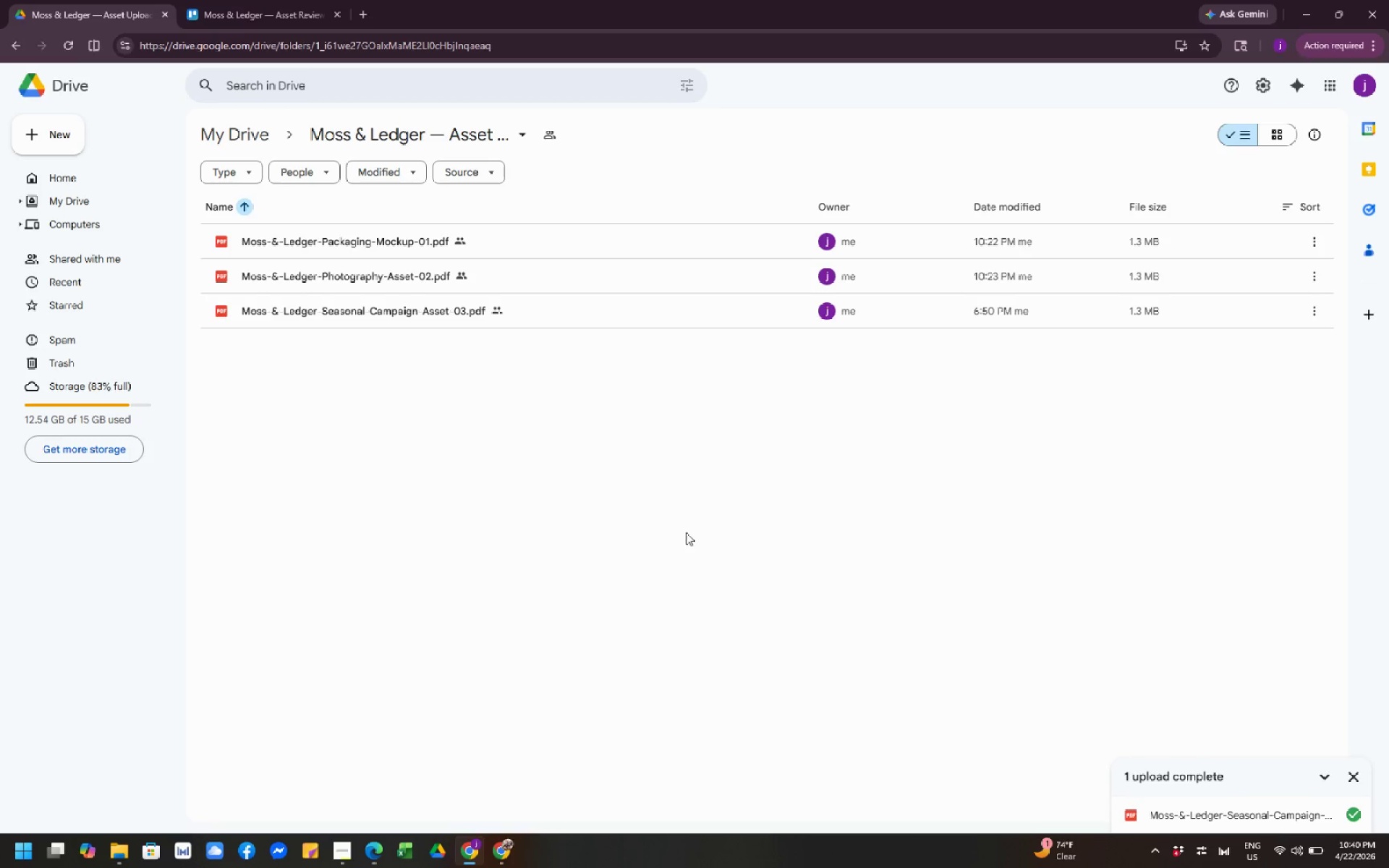 
left_click([687, 447])
 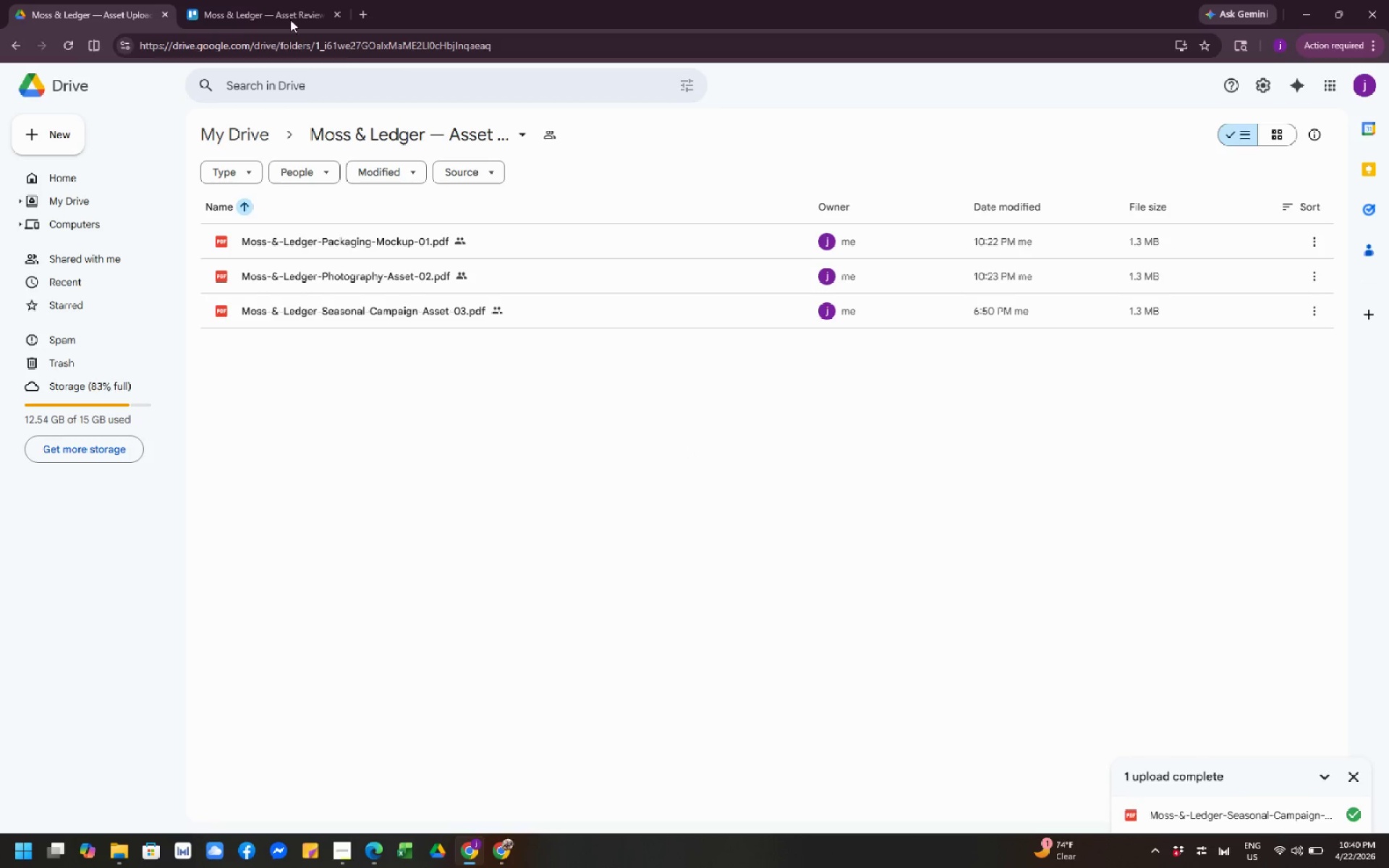 
scroll: coordinate [686, 531], scroll_direction: down, amount: 1.0
 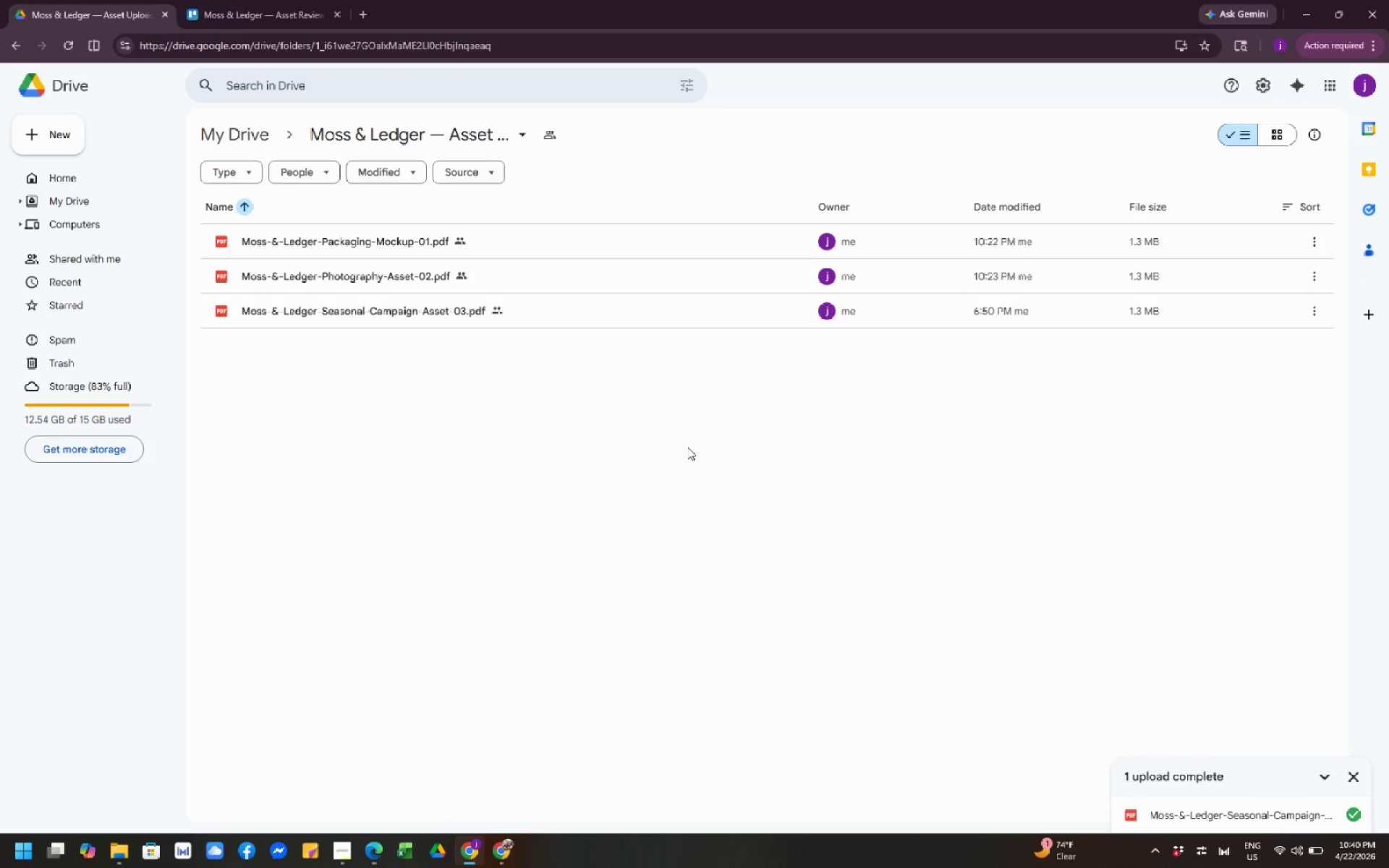 
left_click([268, 12])
 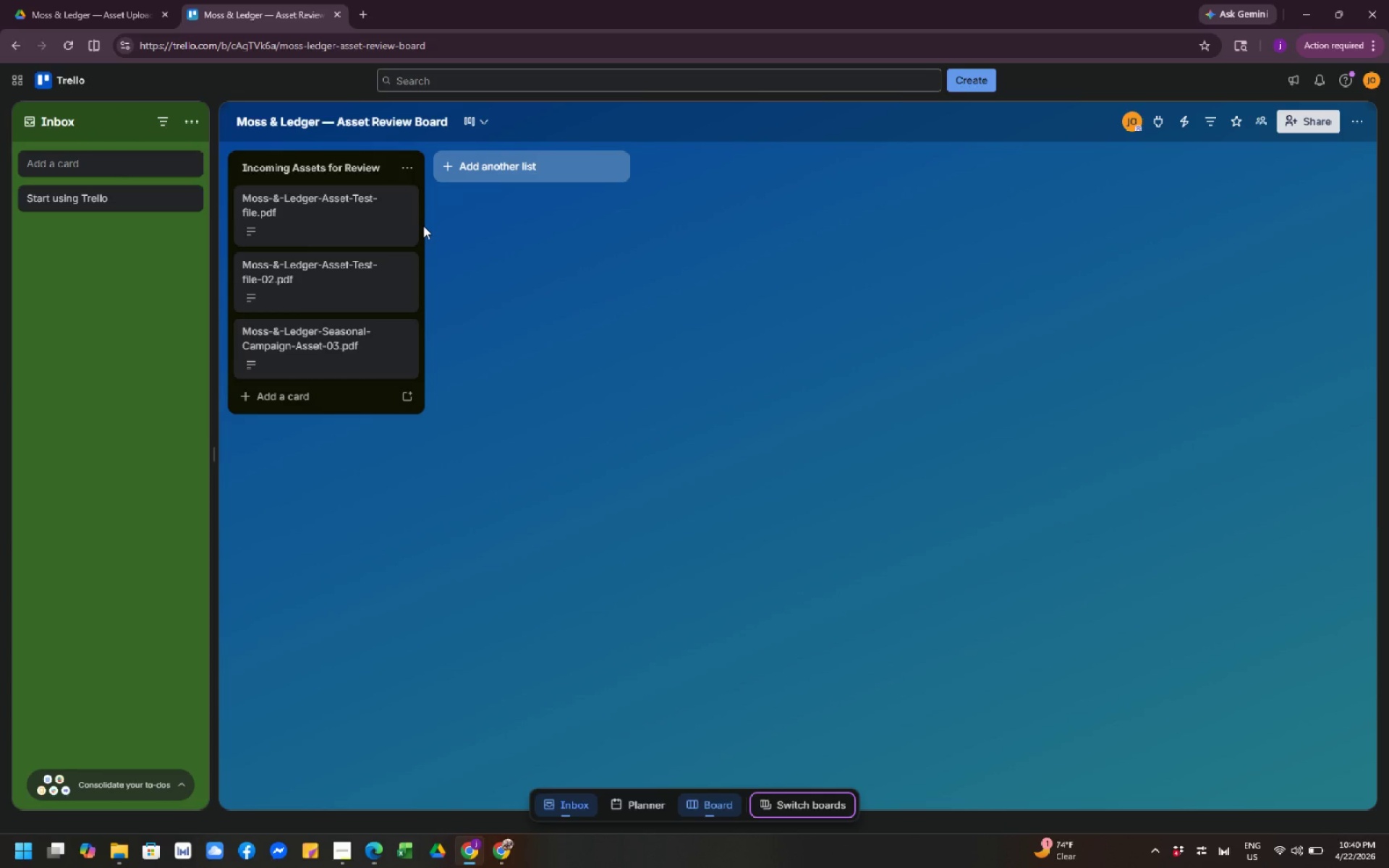 
wait(6.16)
 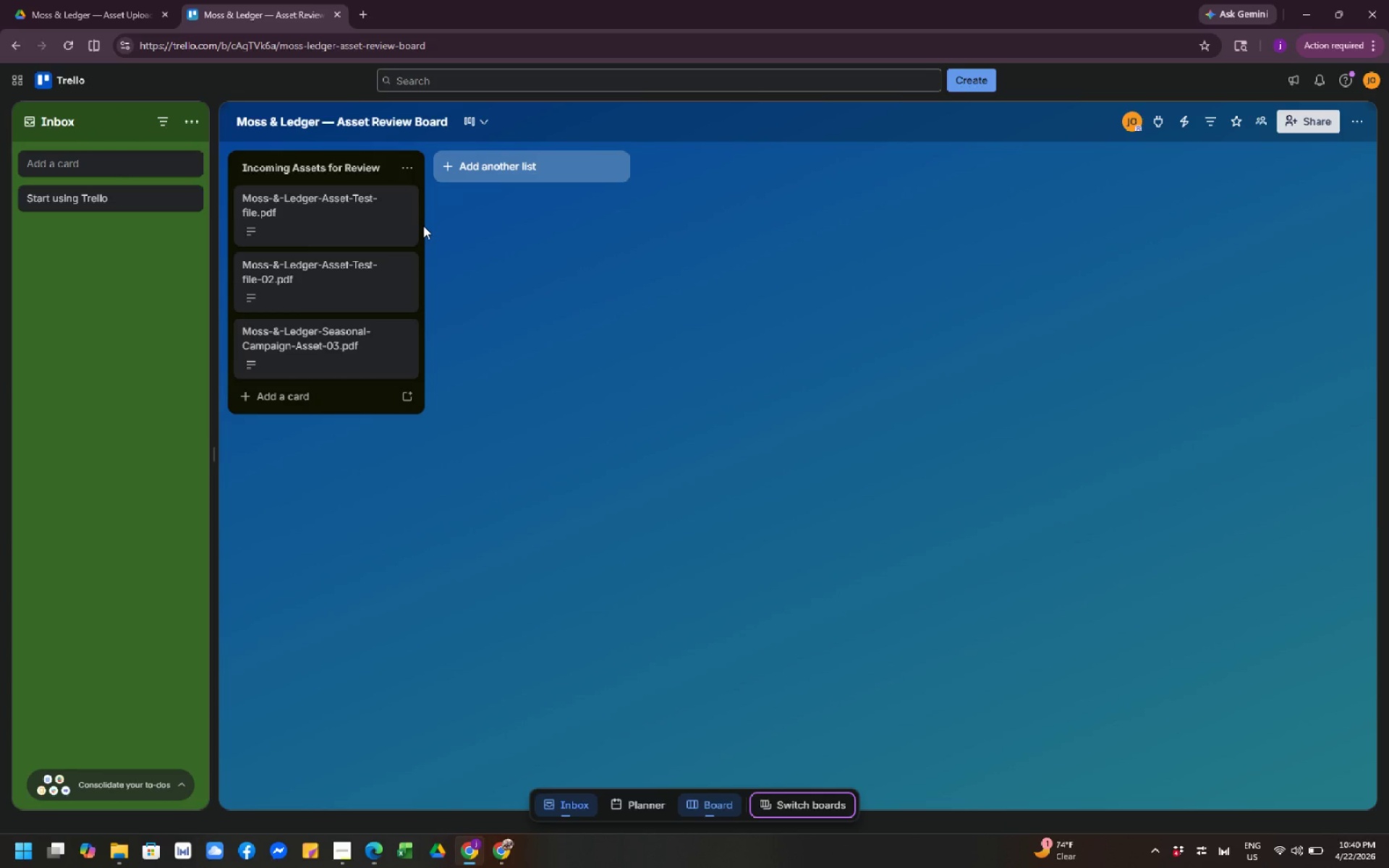 
scroll: coordinate [428, 230], scroll_direction: down, amount: 2.0
 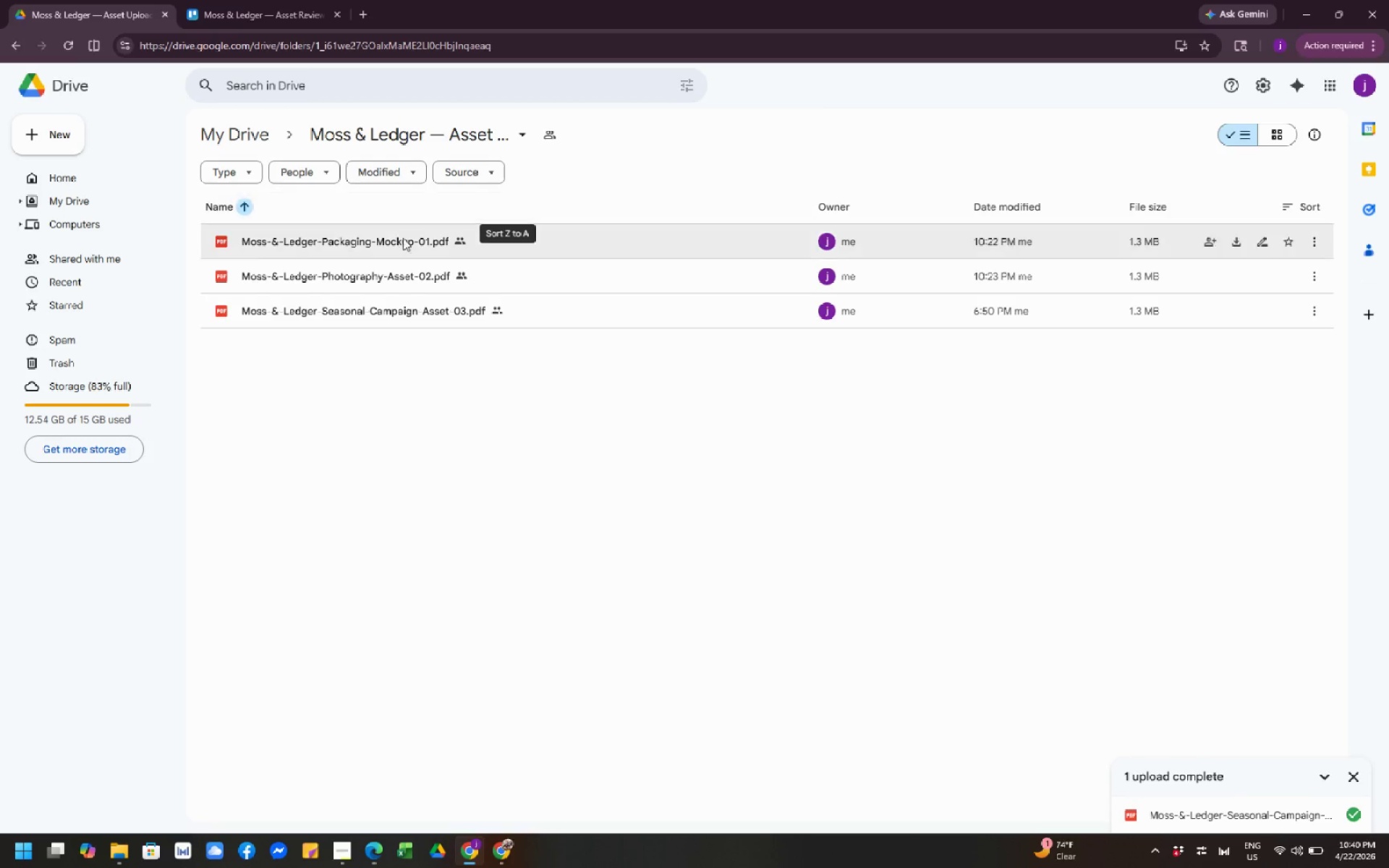 
wait(8.1)
 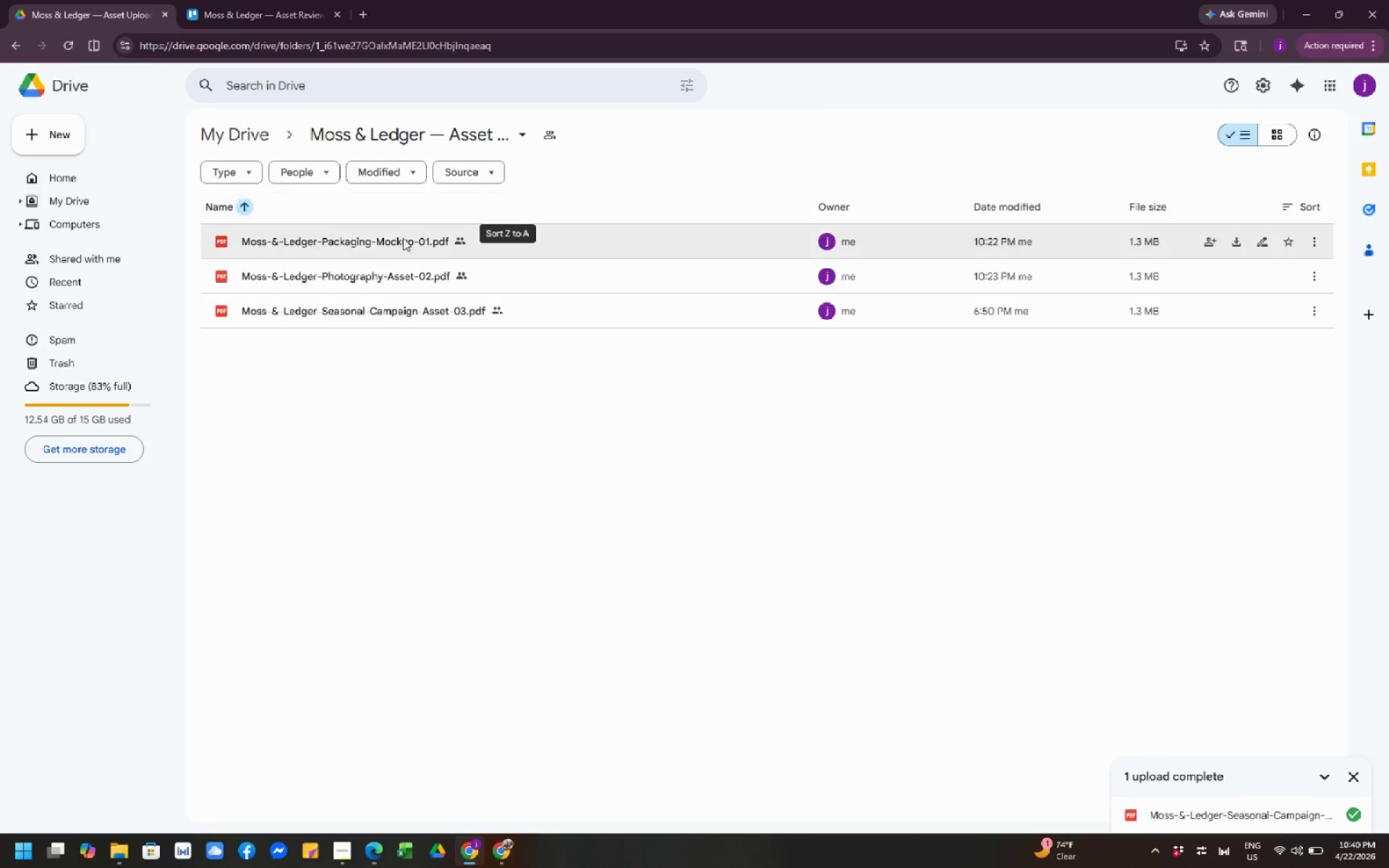 
scroll: coordinate [438, 319], scroll_direction: down, amount: 3.0
 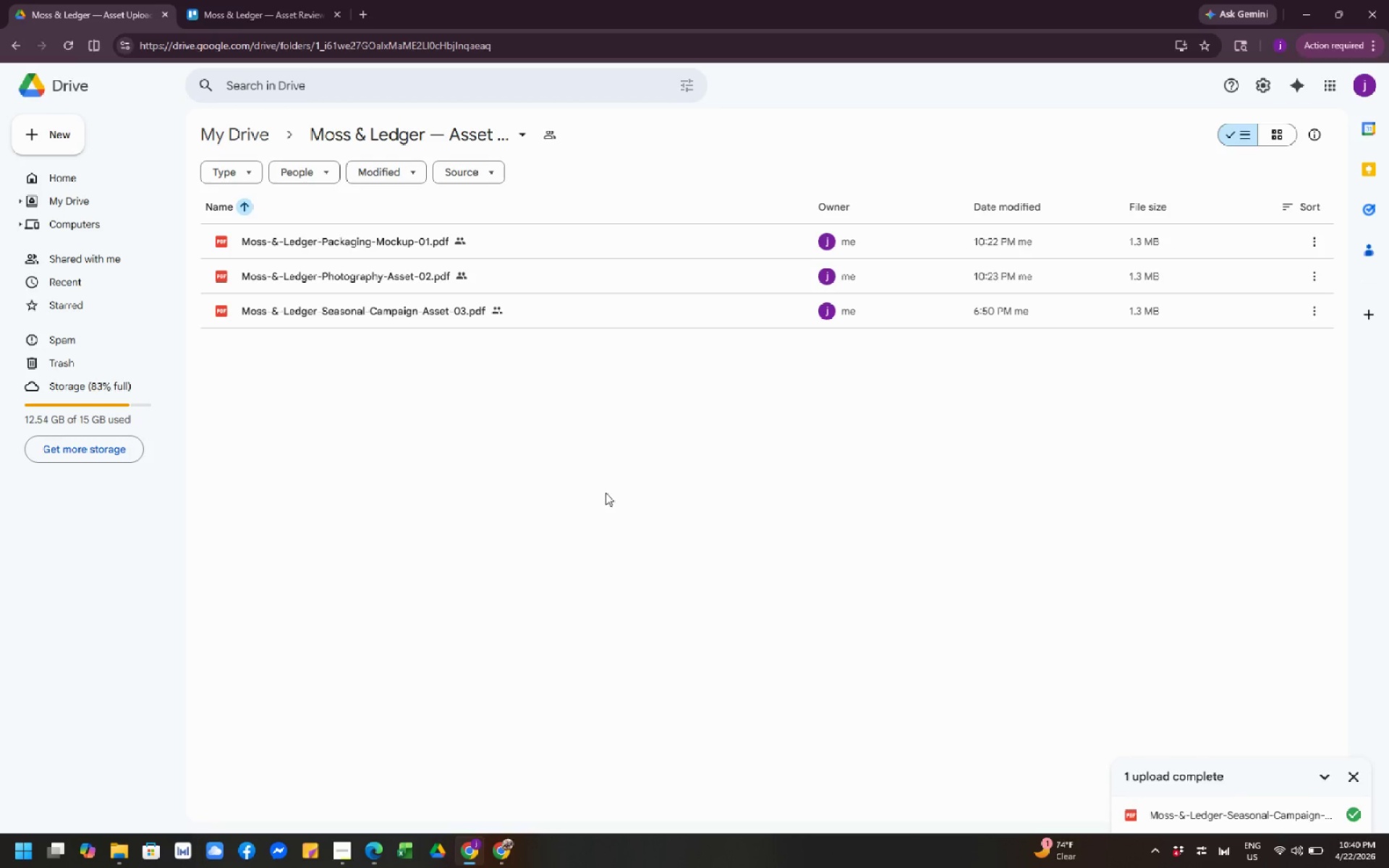 
left_click([614, 485])
 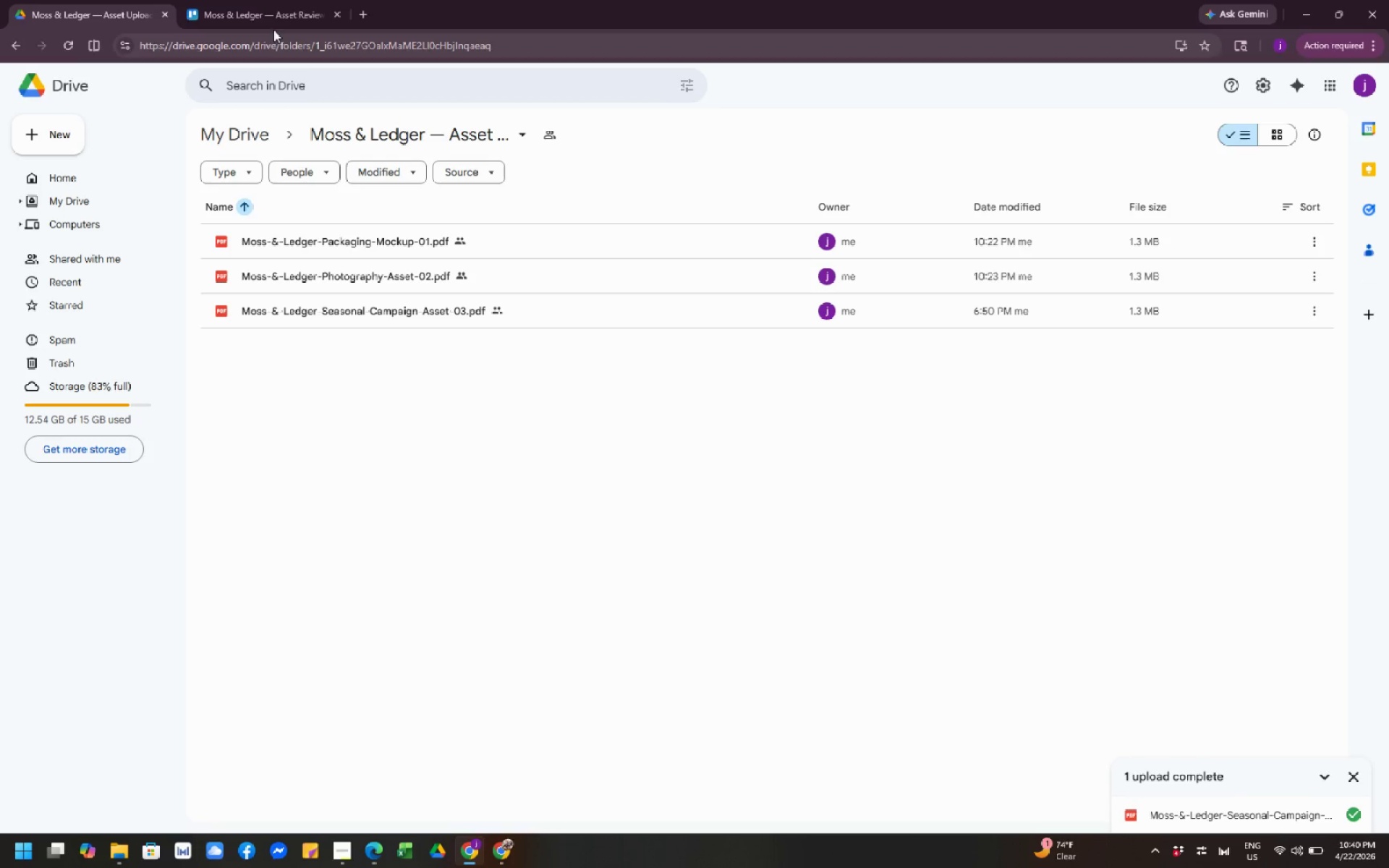 
wait(8.19)
 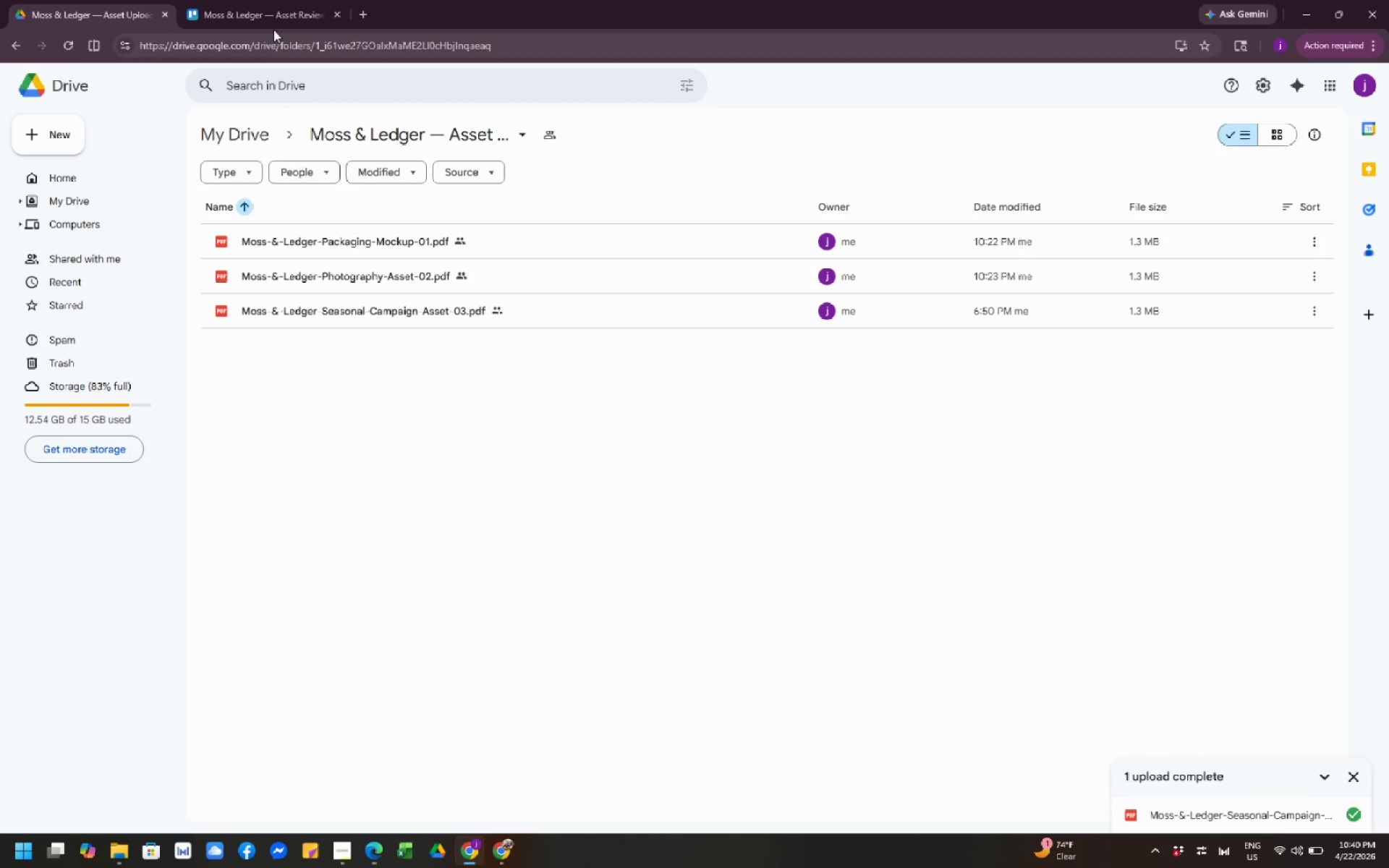 
scroll: coordinate [351, 231], scroll_direction: down, amount: 3.0
 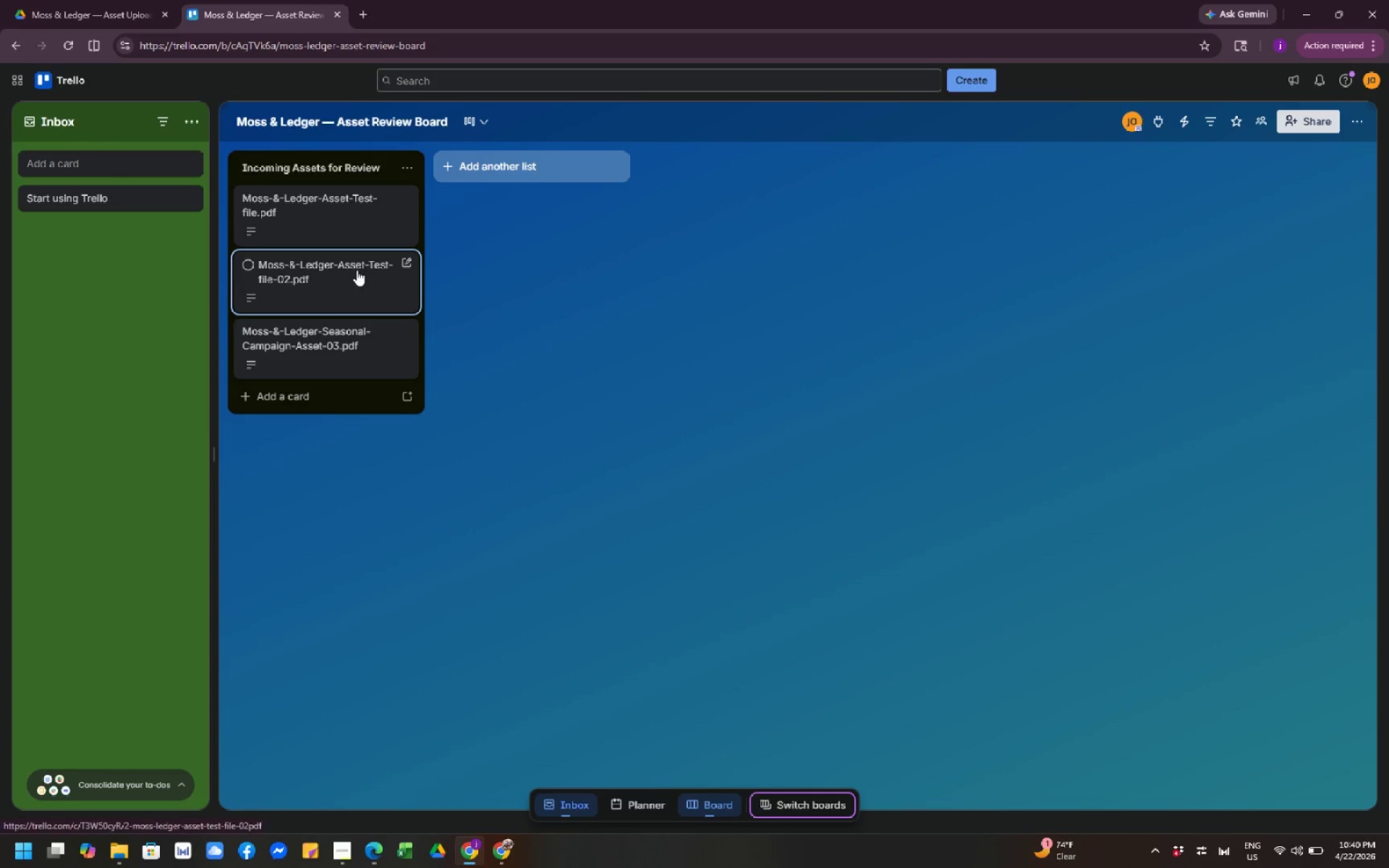 
left_click([357, 270])
 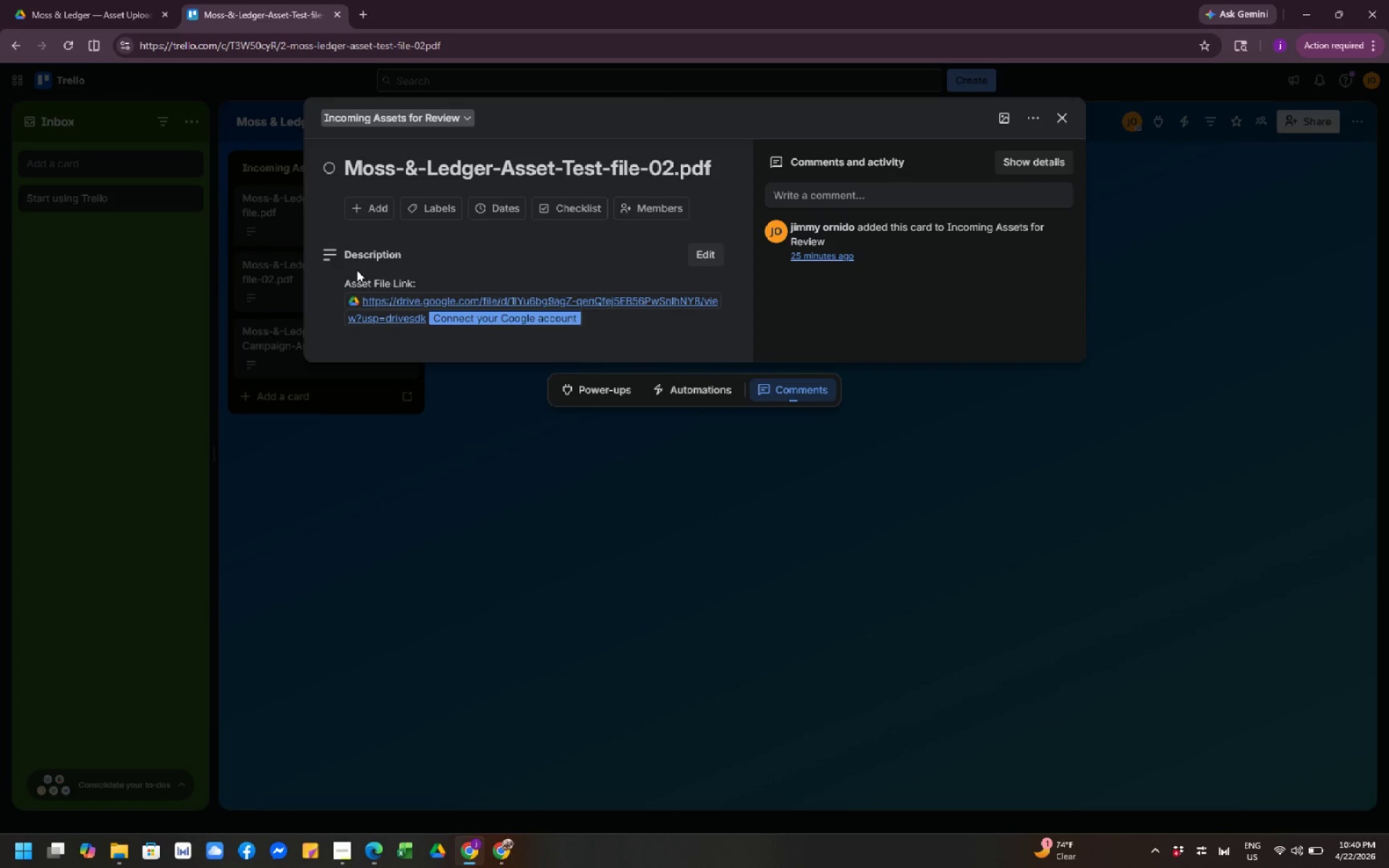 
left_click([404, 533])
 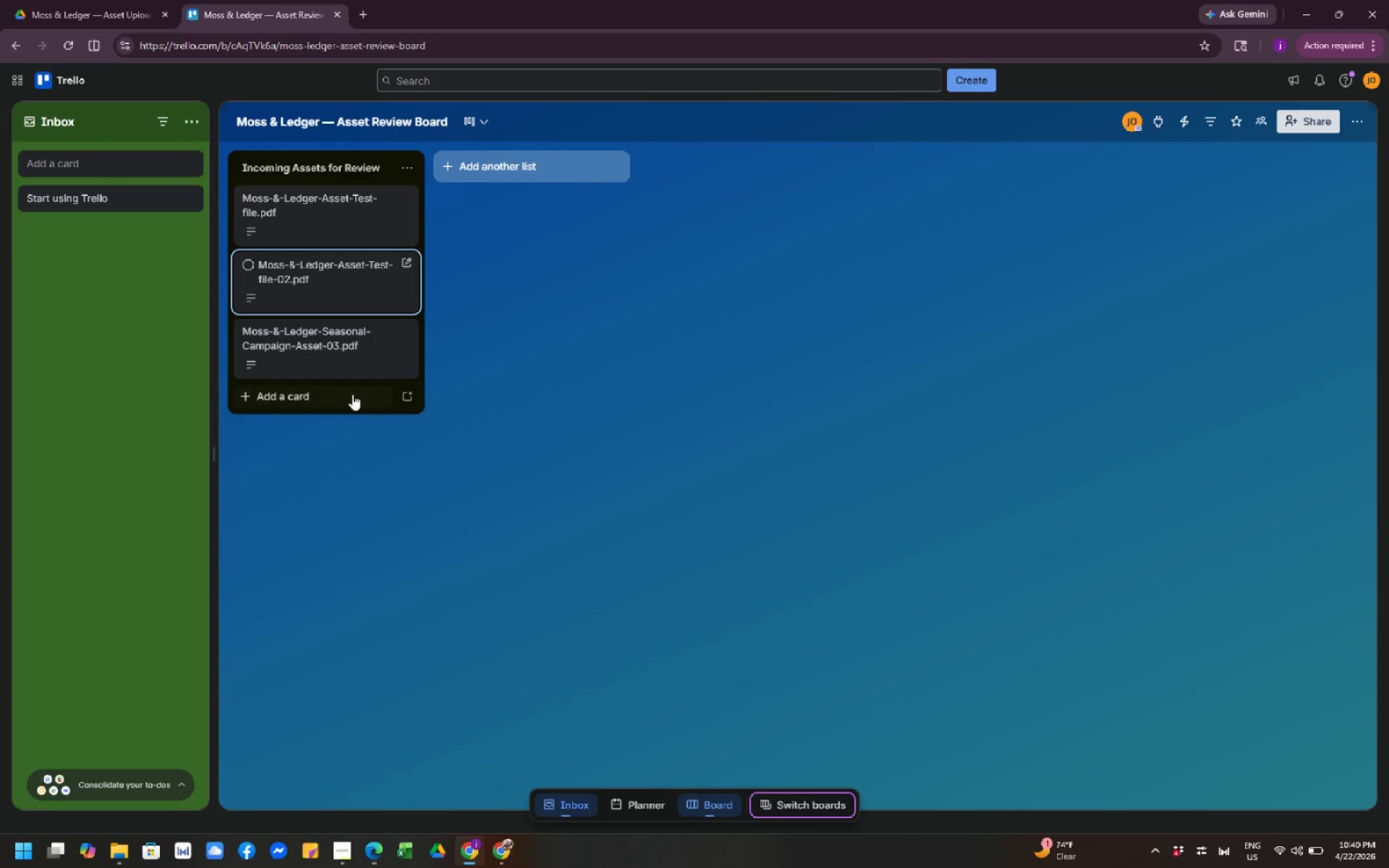 
left_click([348, 370])
 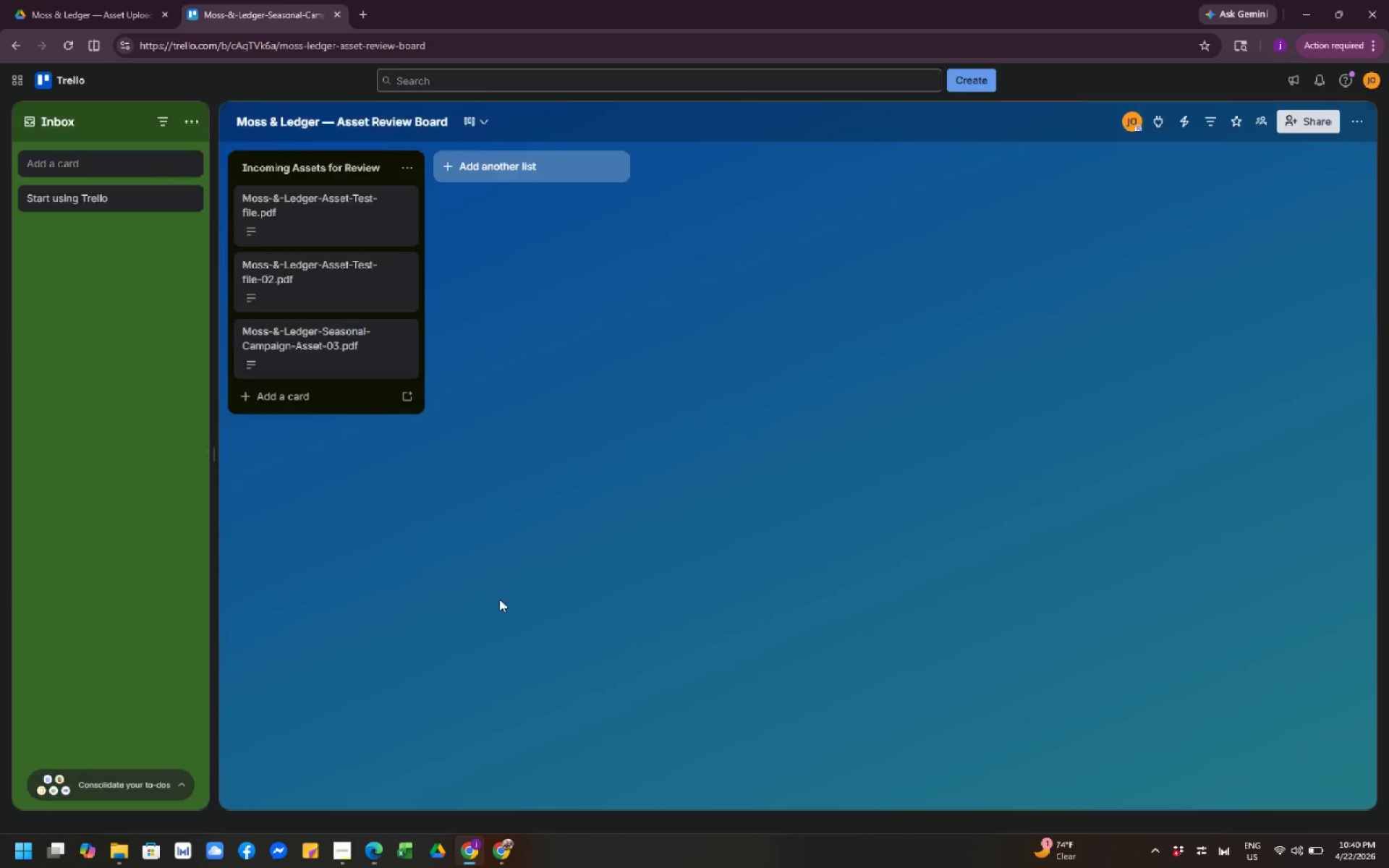 
left_click([325, 208])
 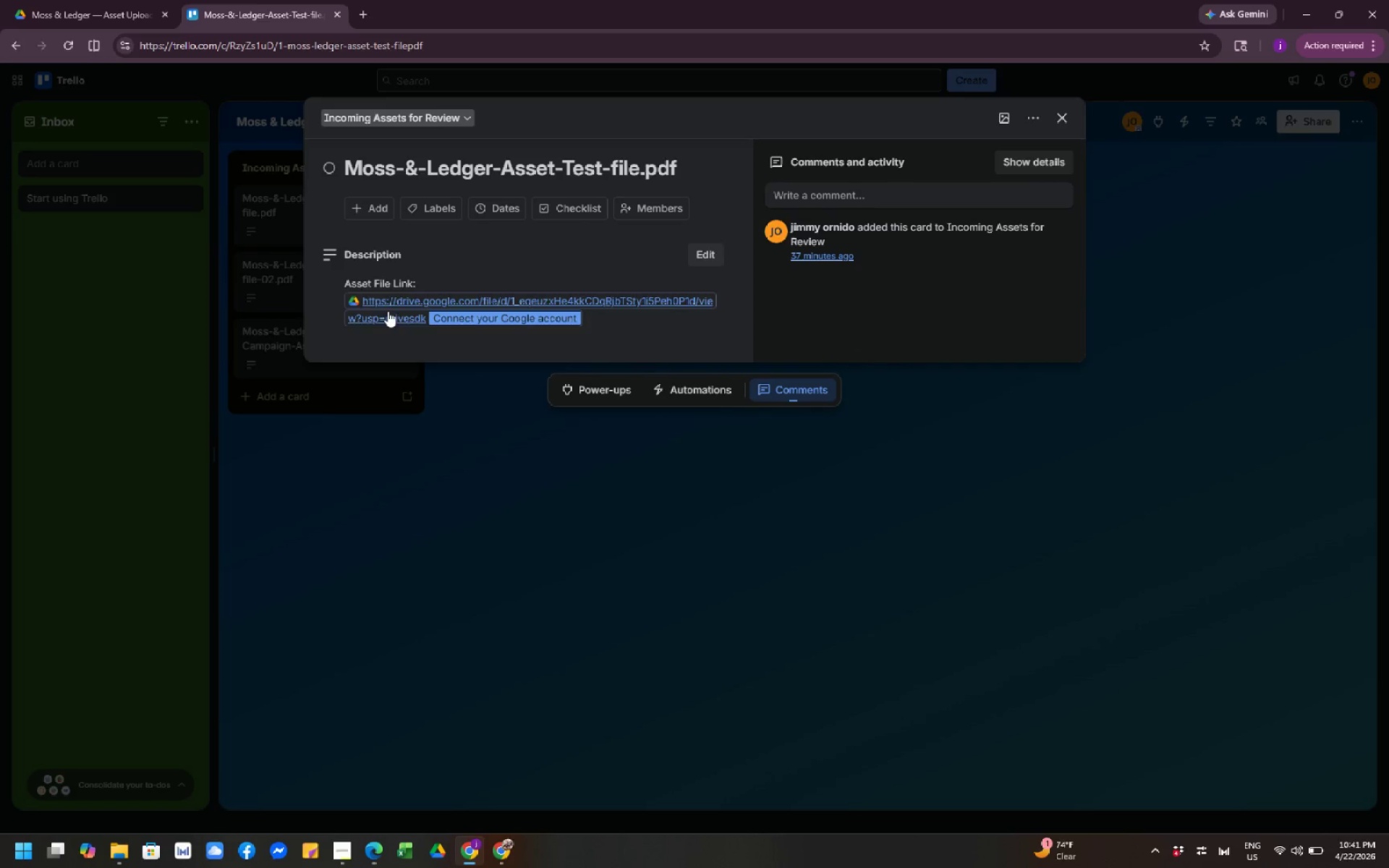 
left_click([722, 533])
 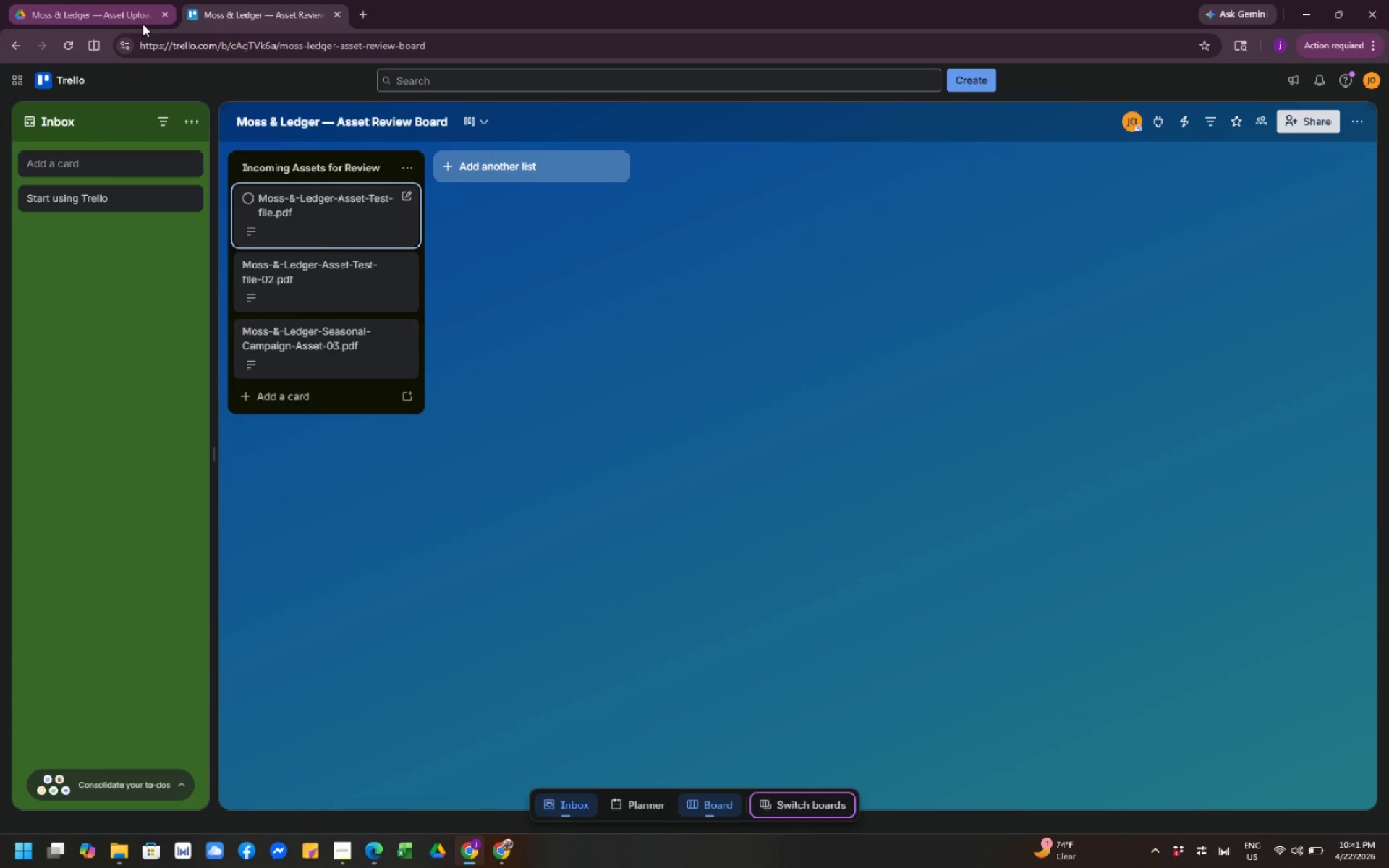 
left_click([131, 9])
 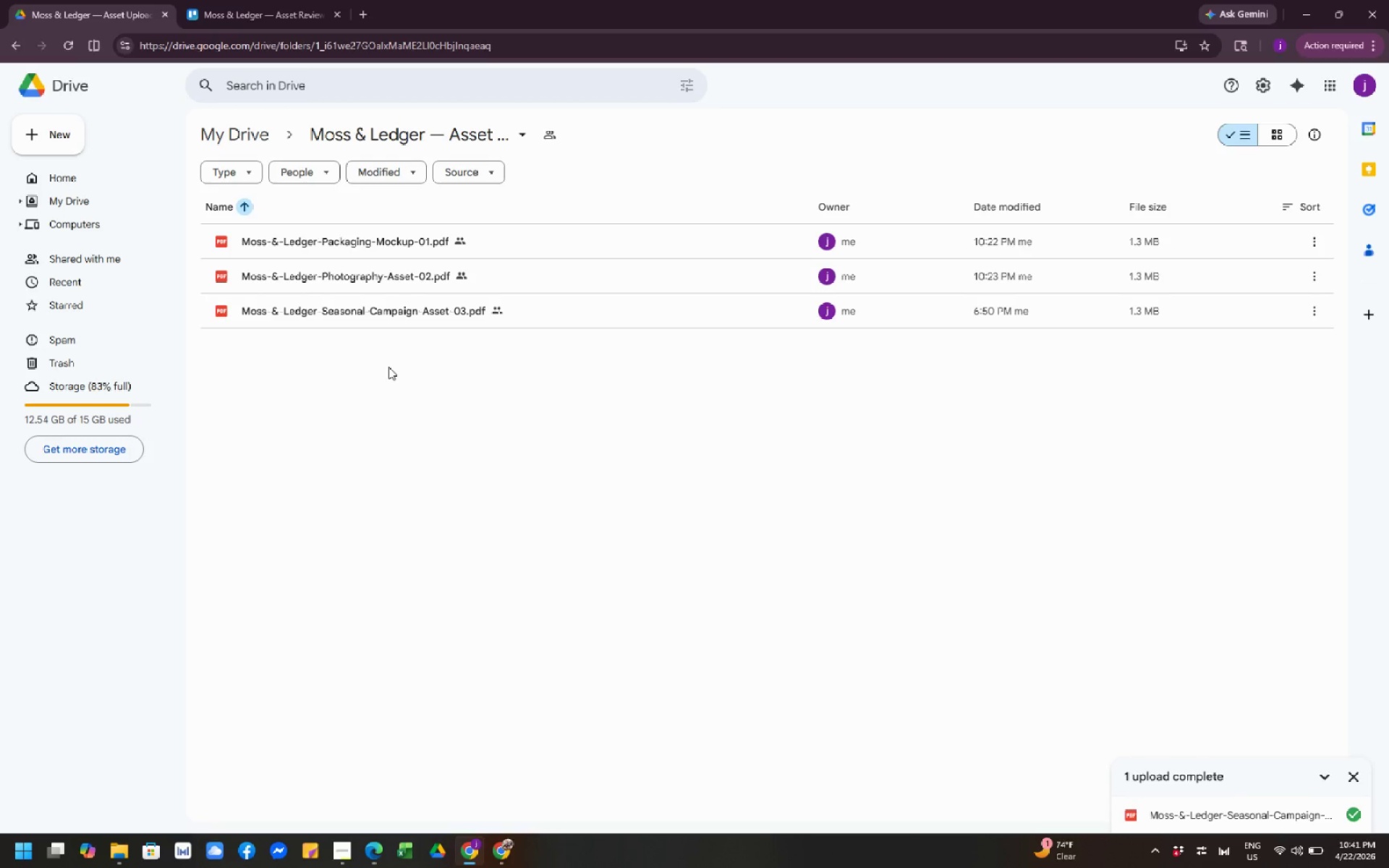 
wait(13.47)
 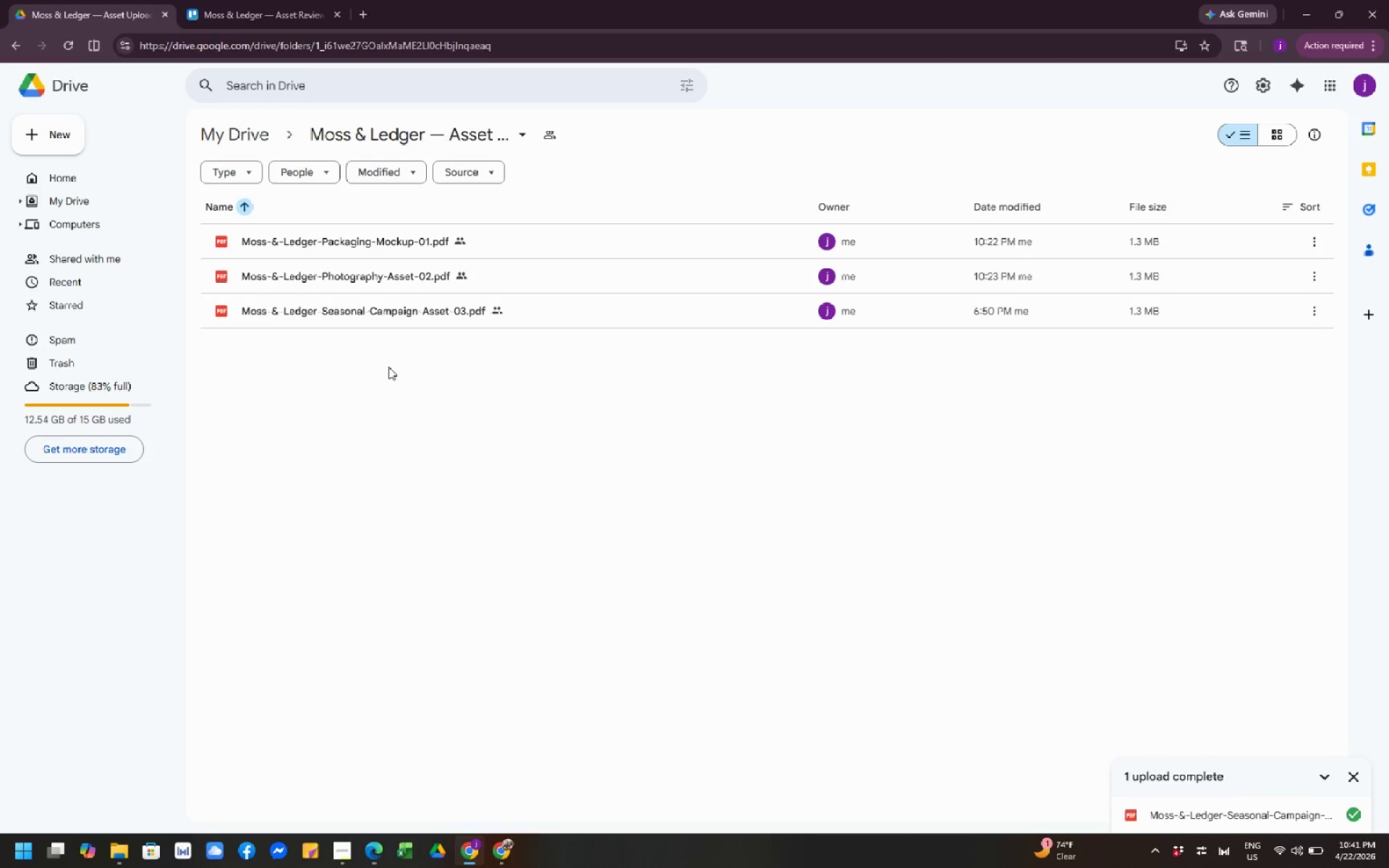 
scroll: coordinate [391, 368], scroll_direction: down, amount: 3.0
 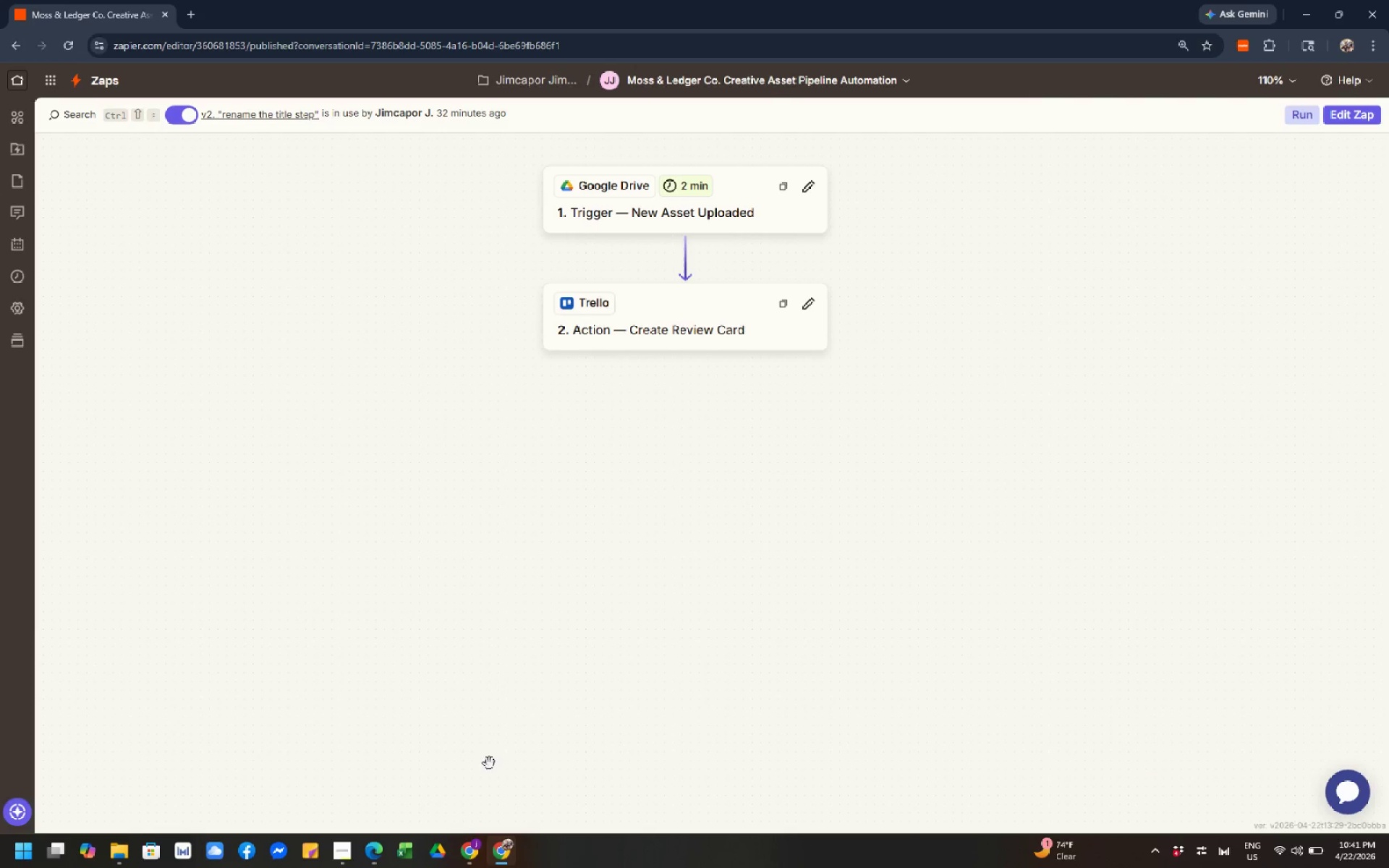 
scroll: coordinate [478, 550], scroll_direction: none, amount: 0.0
 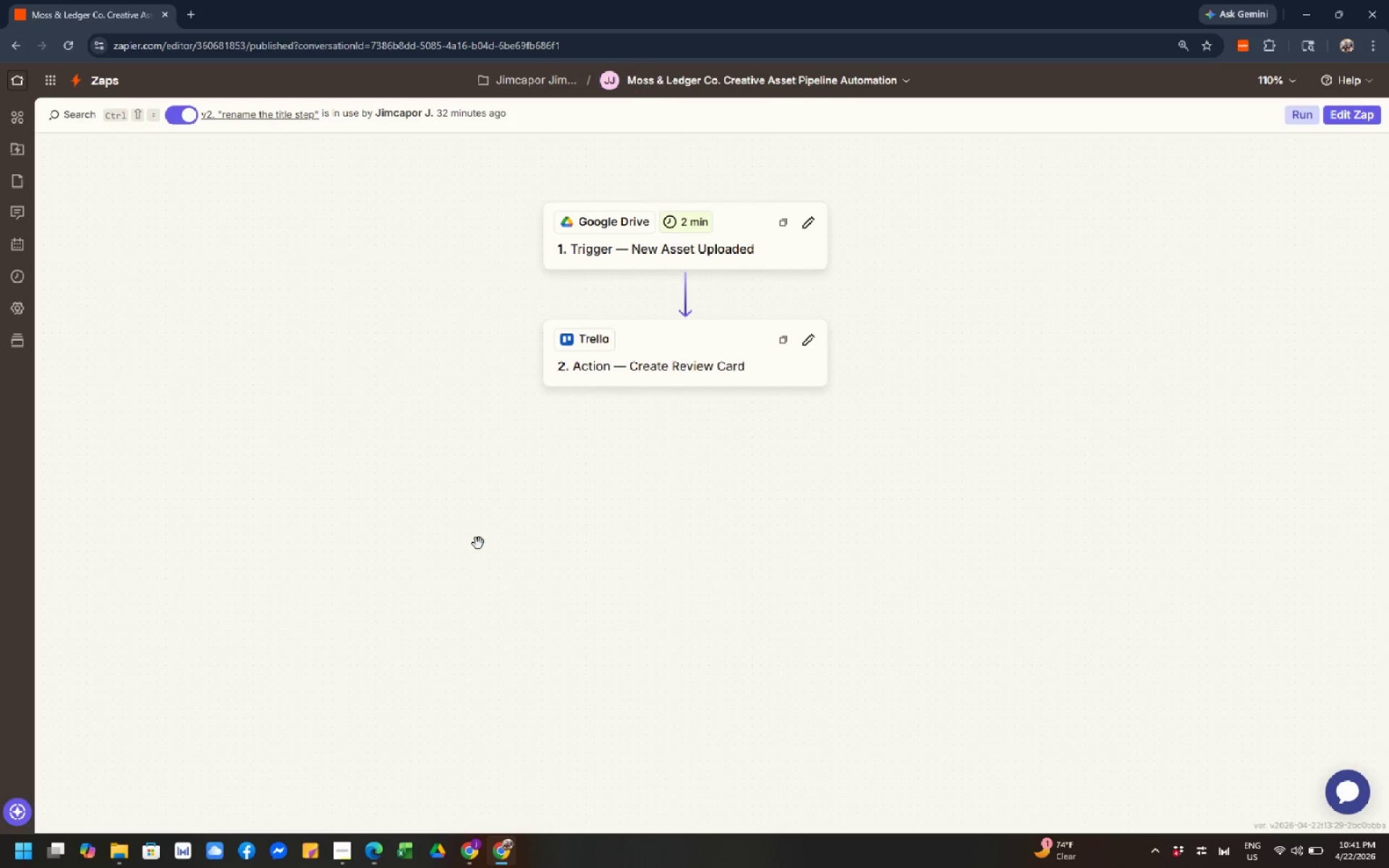 
scroll: coordinate [449, 381], scroll_direction: up, amount: 3.0
 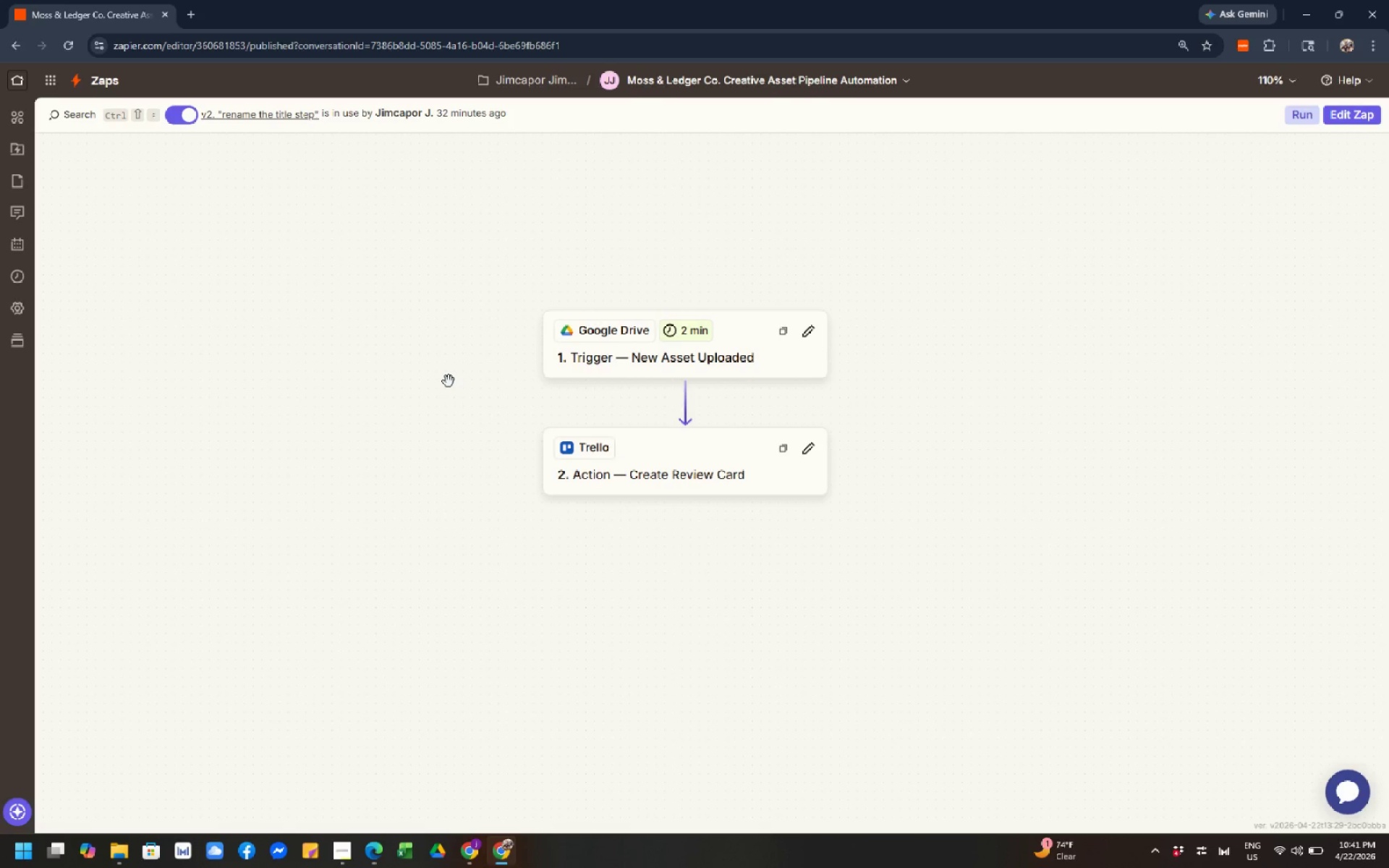 
wait(6.97)
 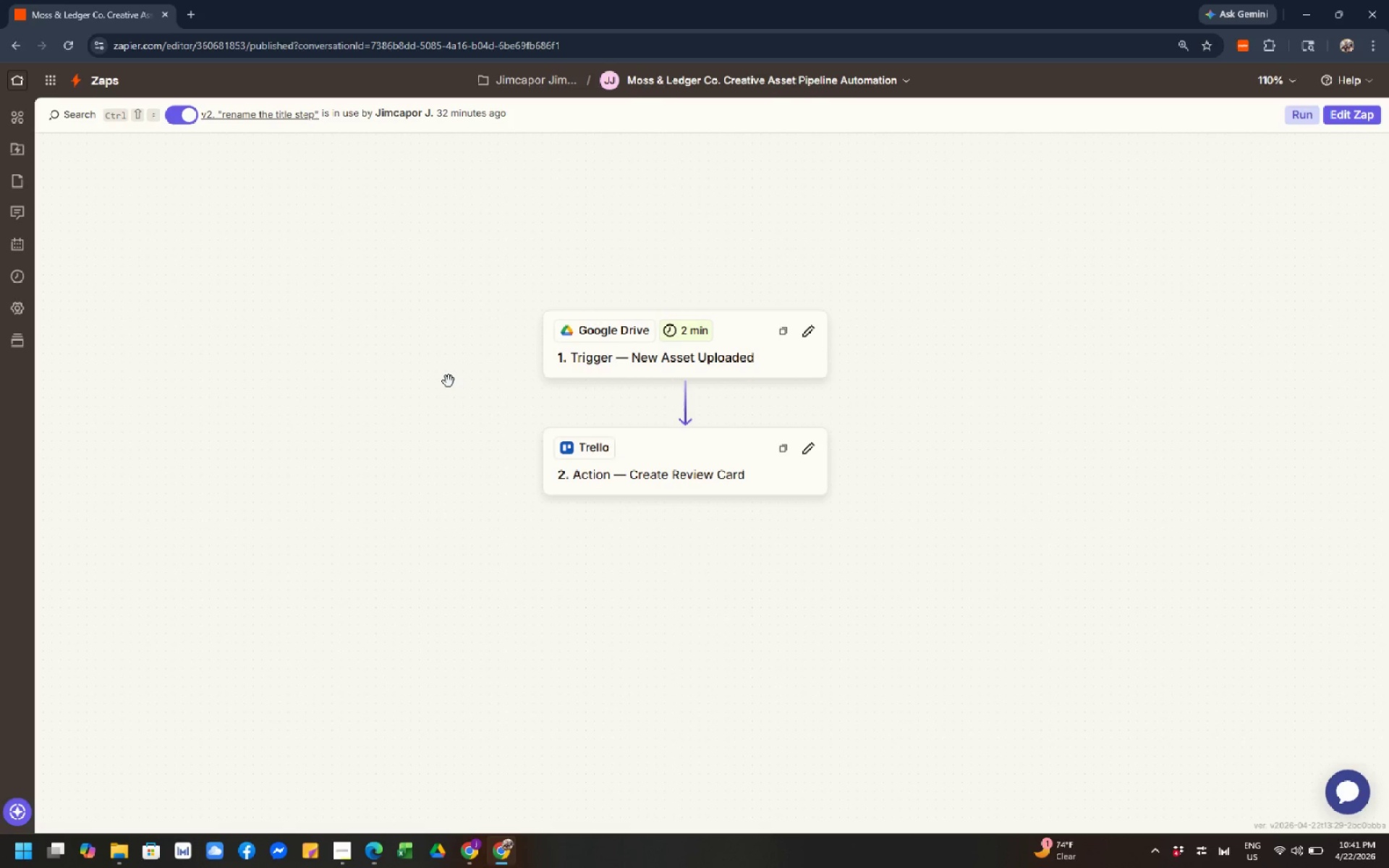 
scroll: coordinate [449, 381], scroll_direction: down, amount: 3.0
 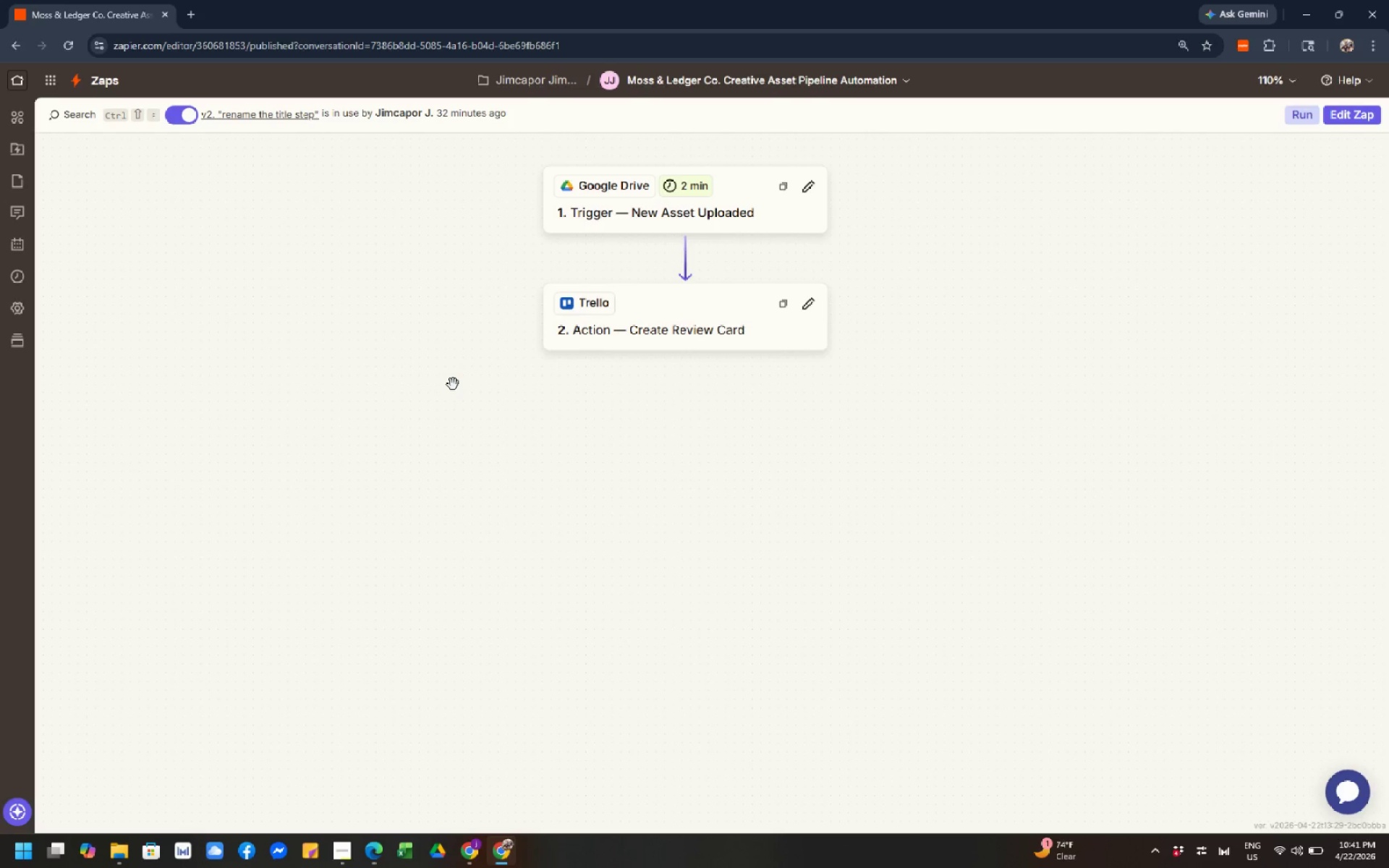 
scroll: coordinate [454, 386], scroll_direction: up, amount: 9.0
 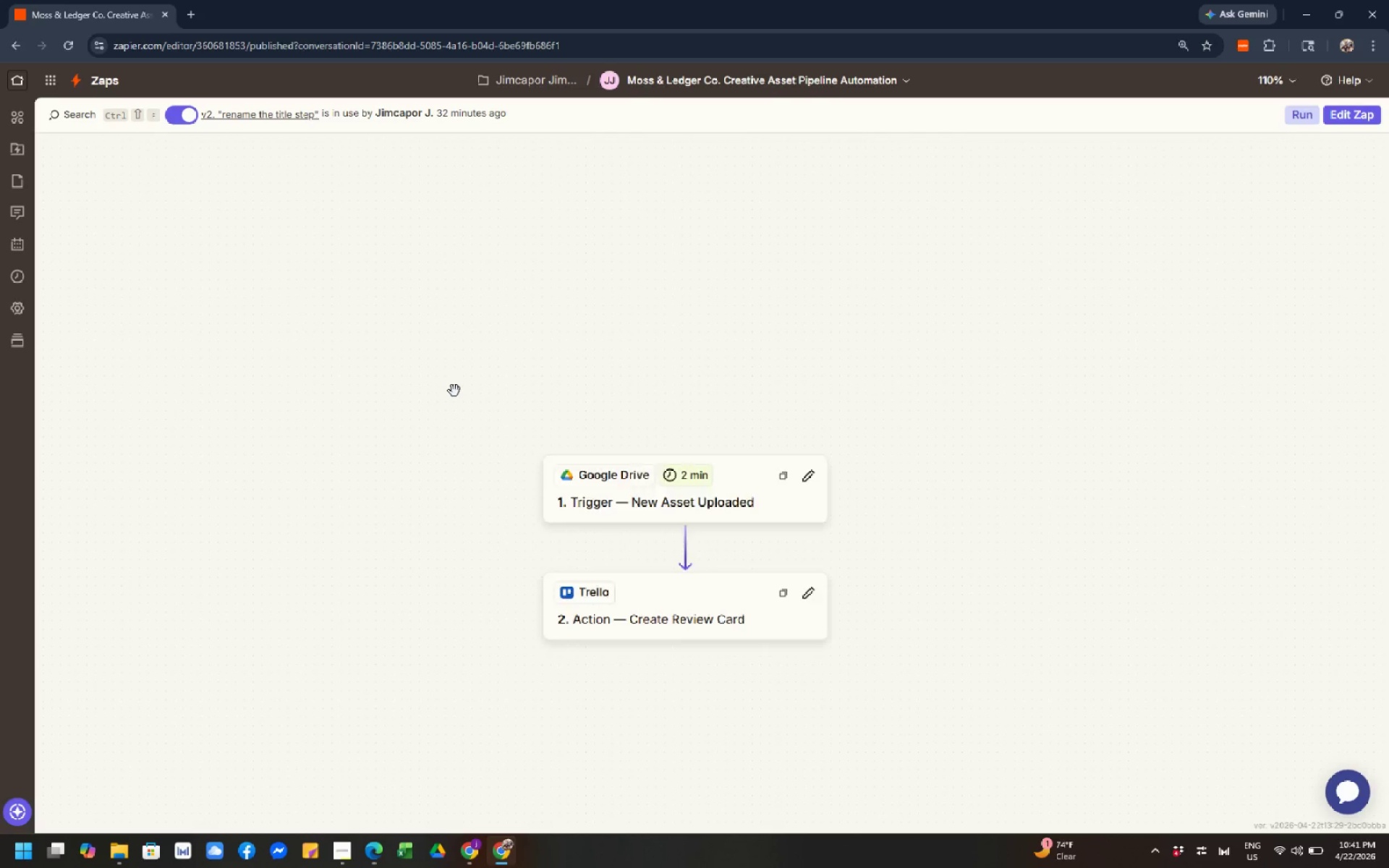 
scroll: coordinate [454, 389], scroll_direction: down, amount: 7.0
 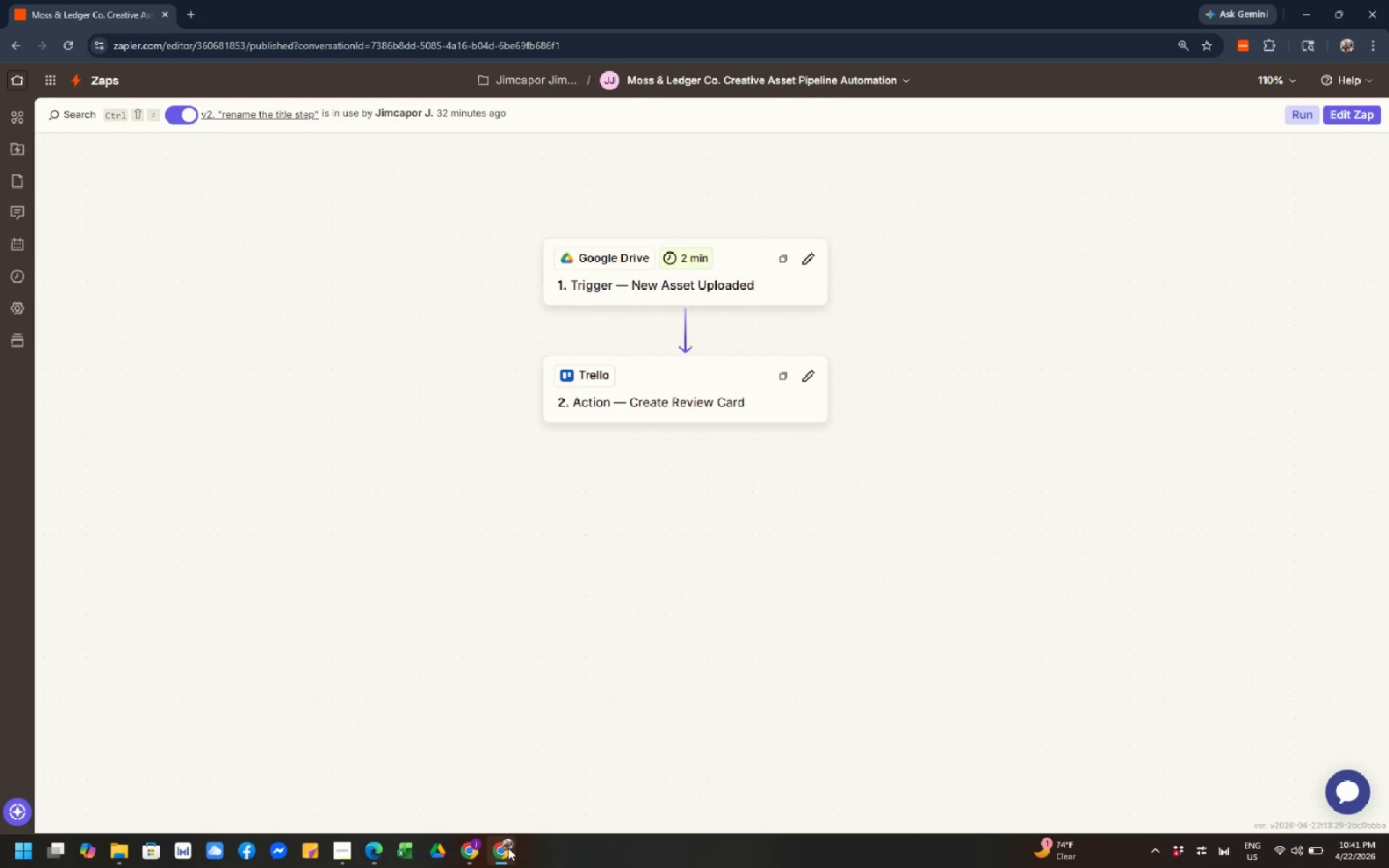 
left_click([474, 852])
 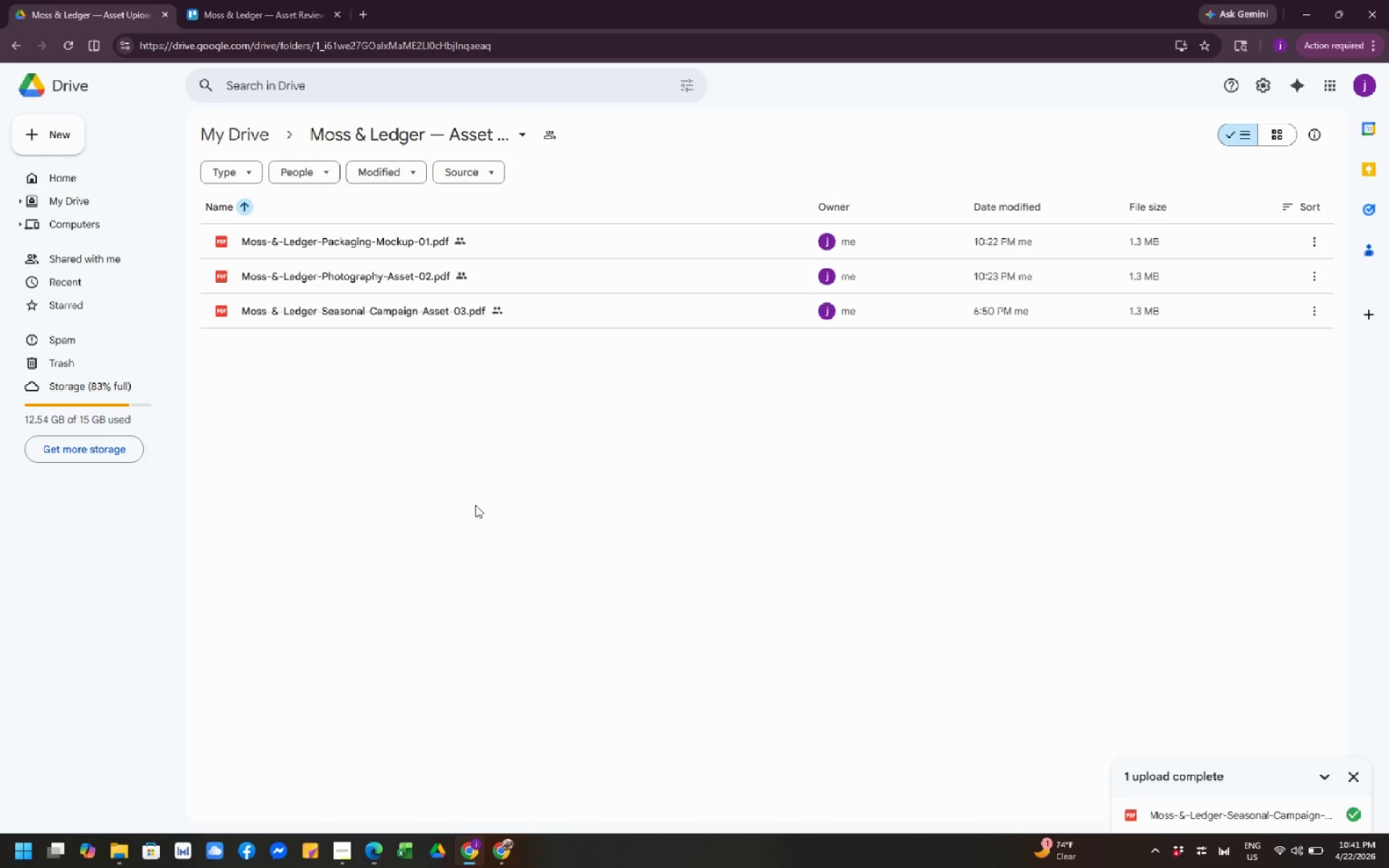 
scroll: coordinate [475, 501], scroll_direction: none, amount: 0.0
 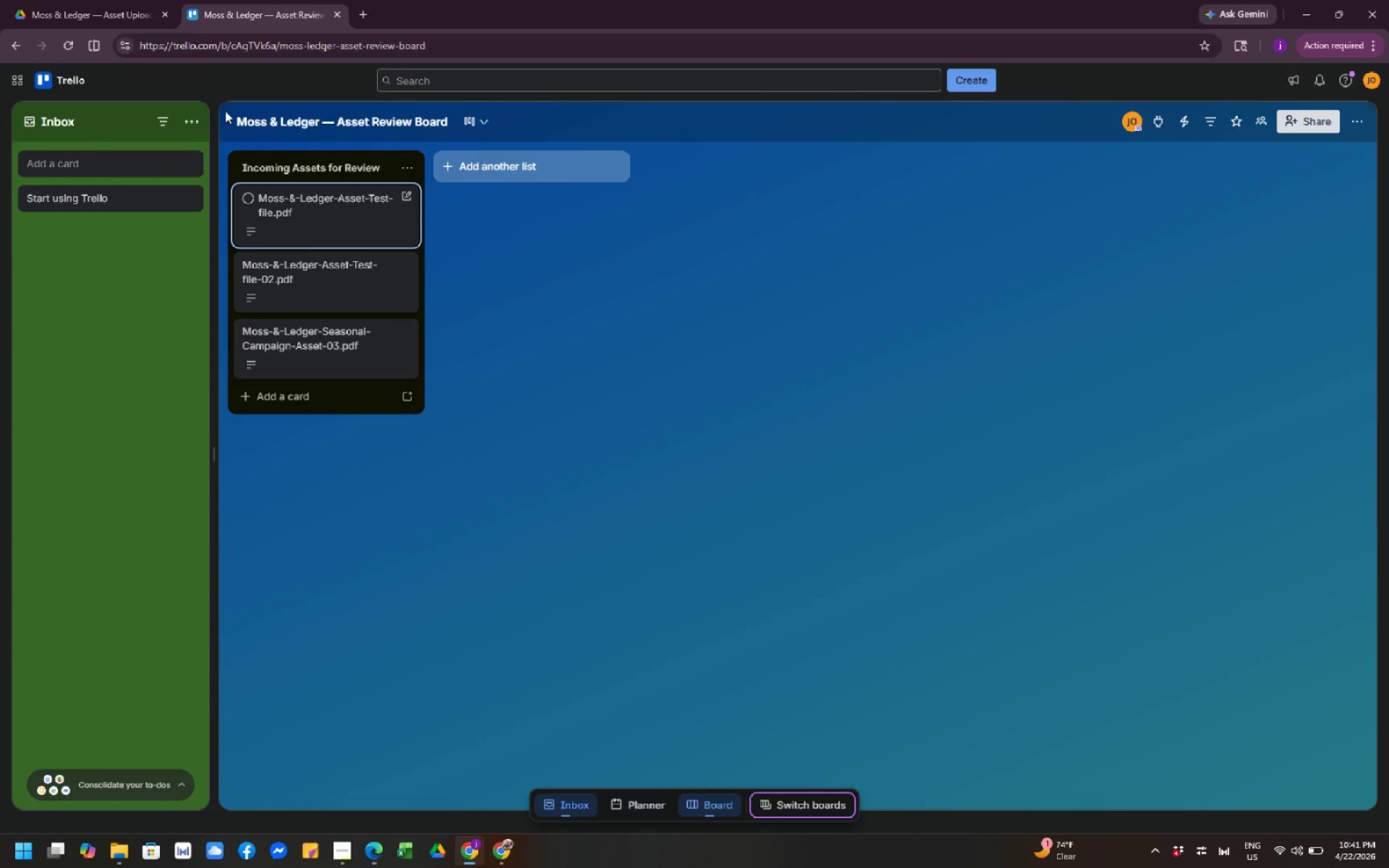 
left_click_drag(start_coordinate=[634, 280], to_coordinate=[1171, 448])
 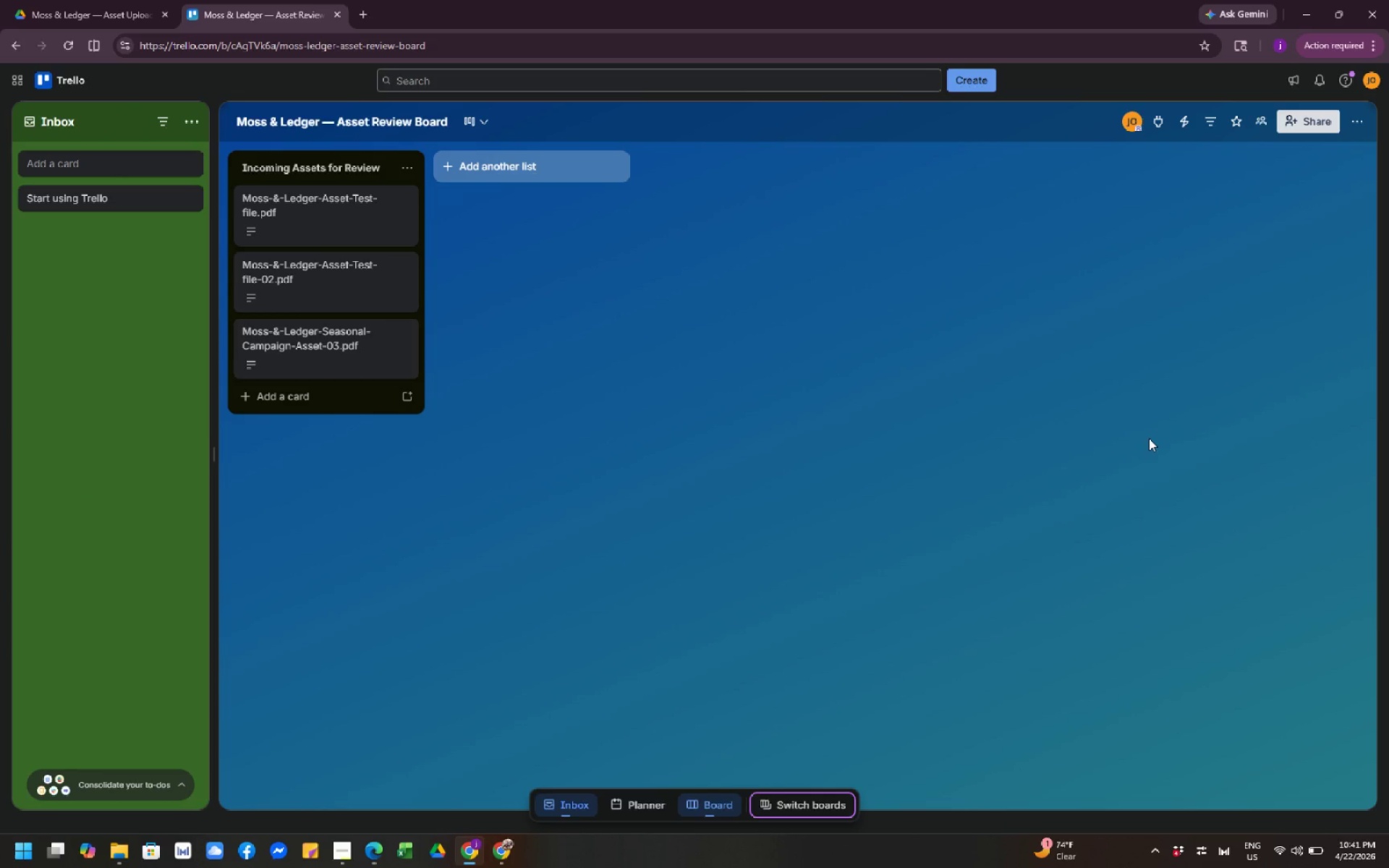 
wait(7.23)
 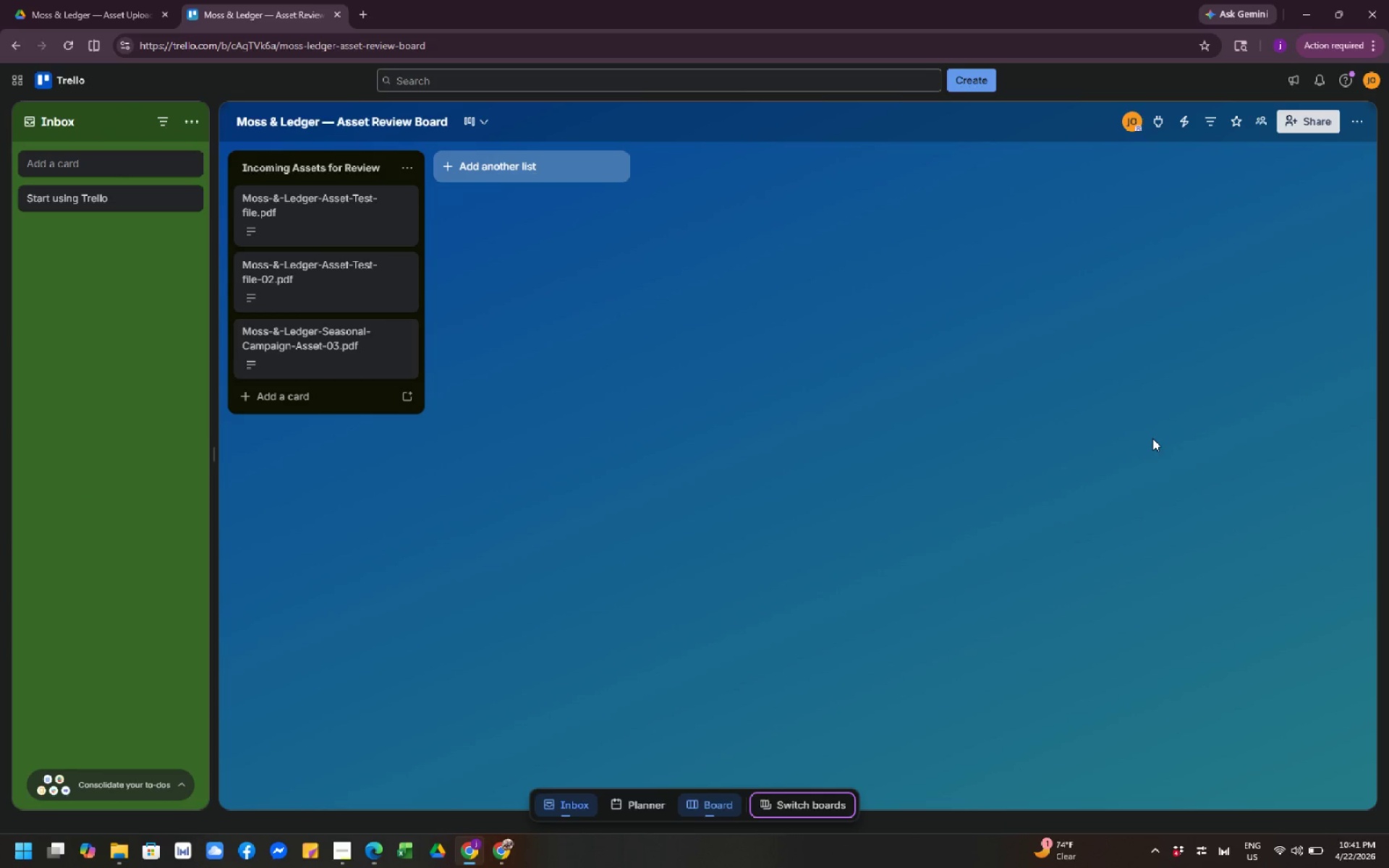 
scroll: coordinate [1145, 433], scroll_direction: none, amount: 0.0
 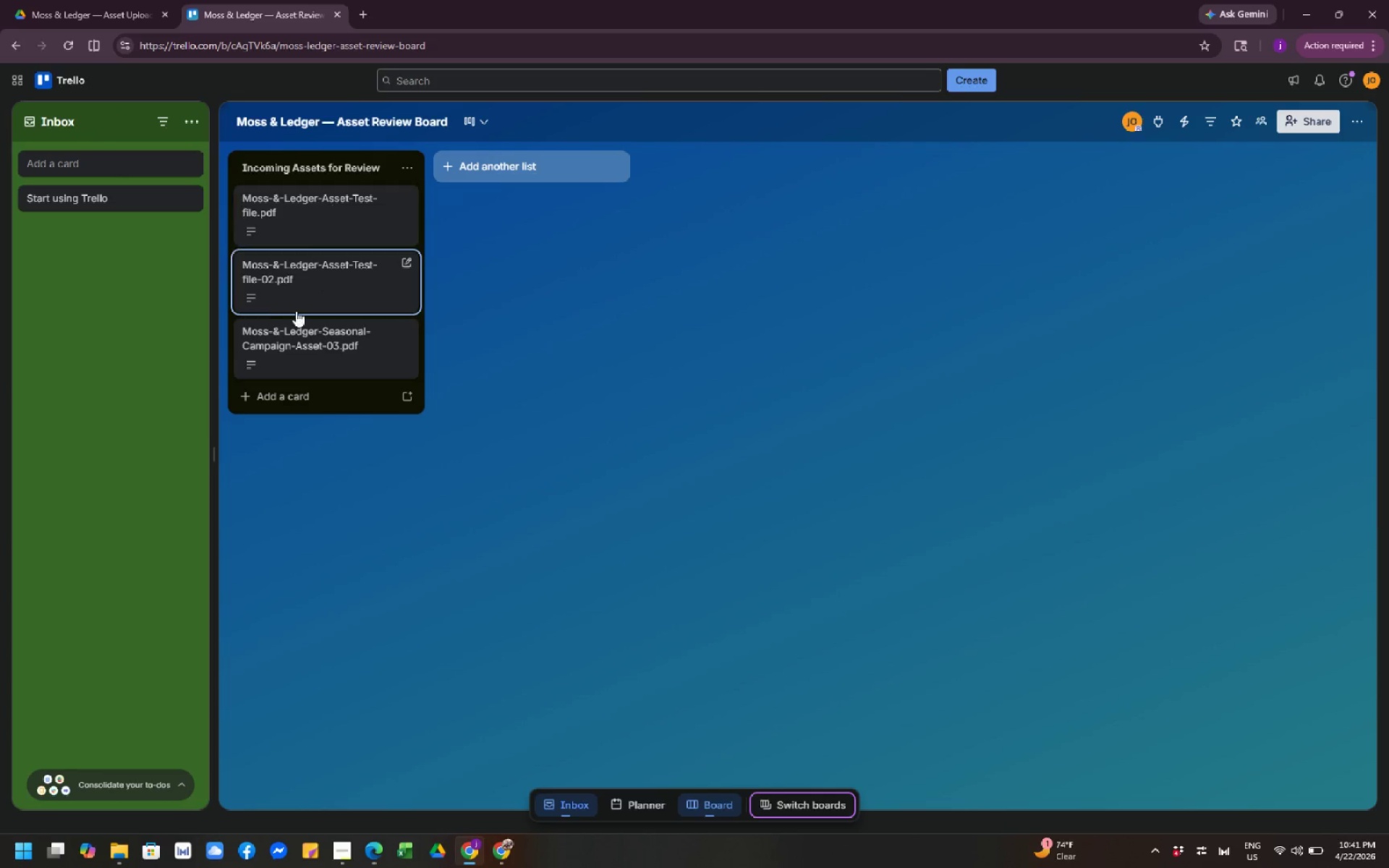 
left_click([299, 308])
 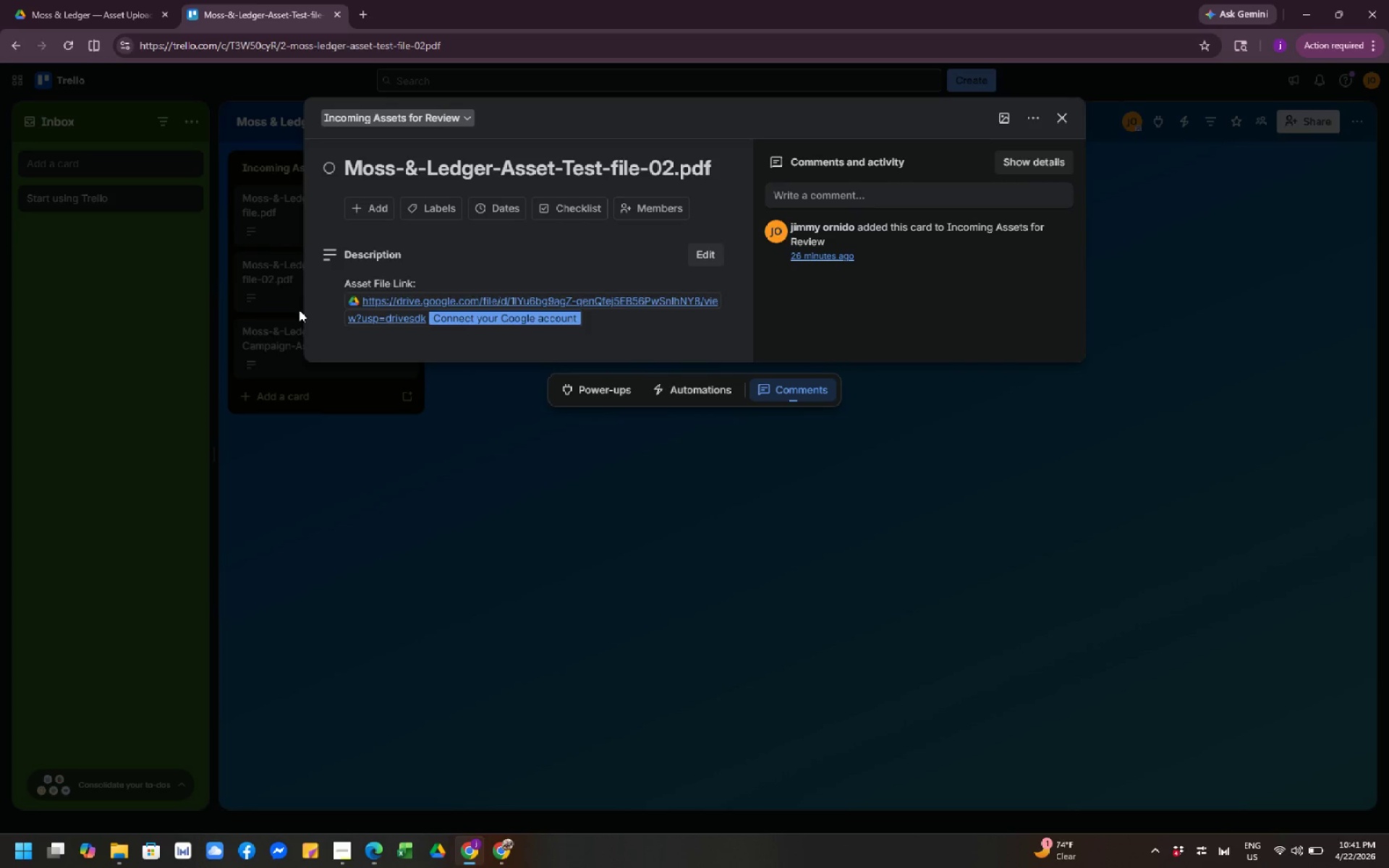 
left_click([551, 566])
 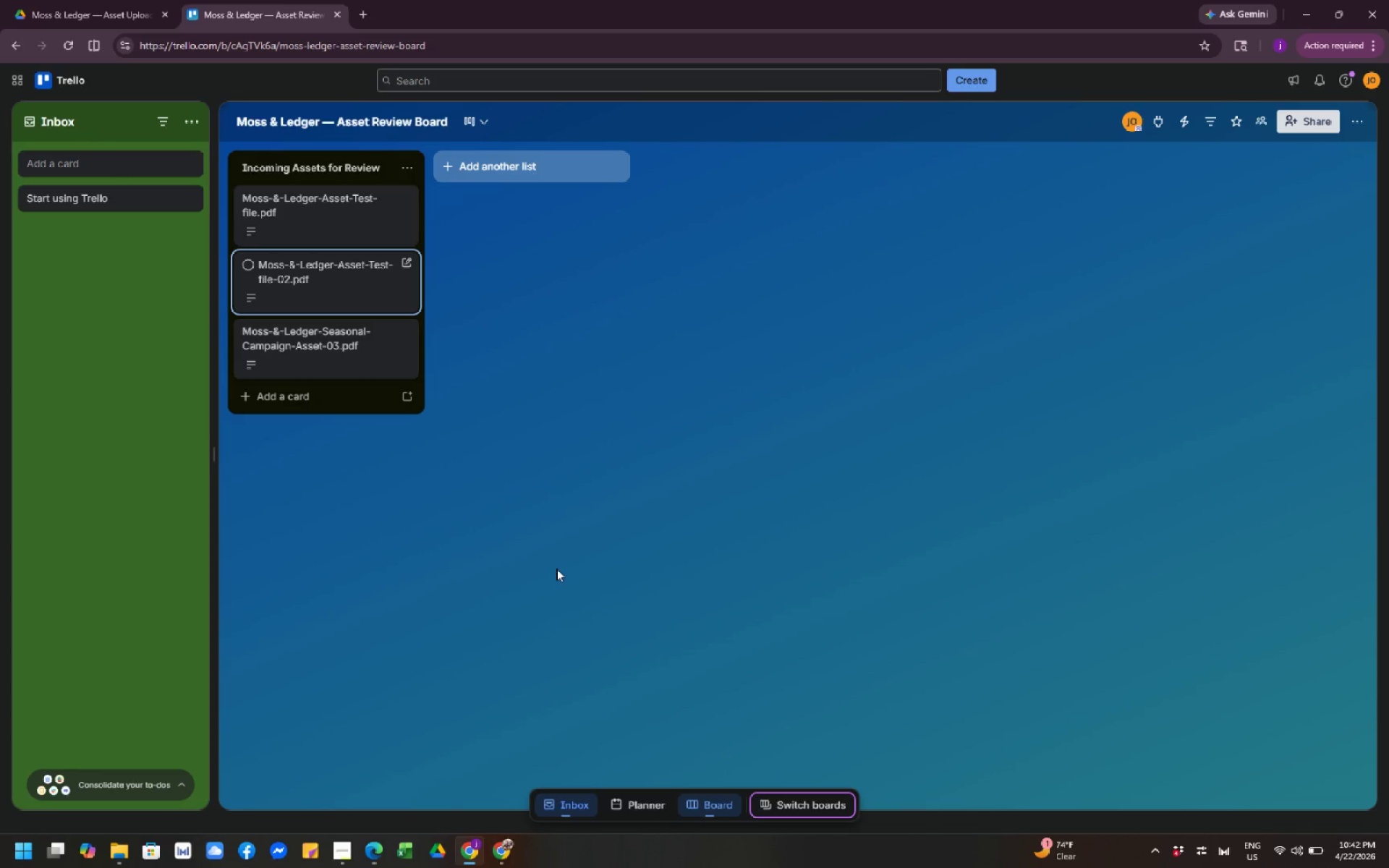 
scroll: coordinate [556, 569], scroll_direction: none, amount: 0.0
 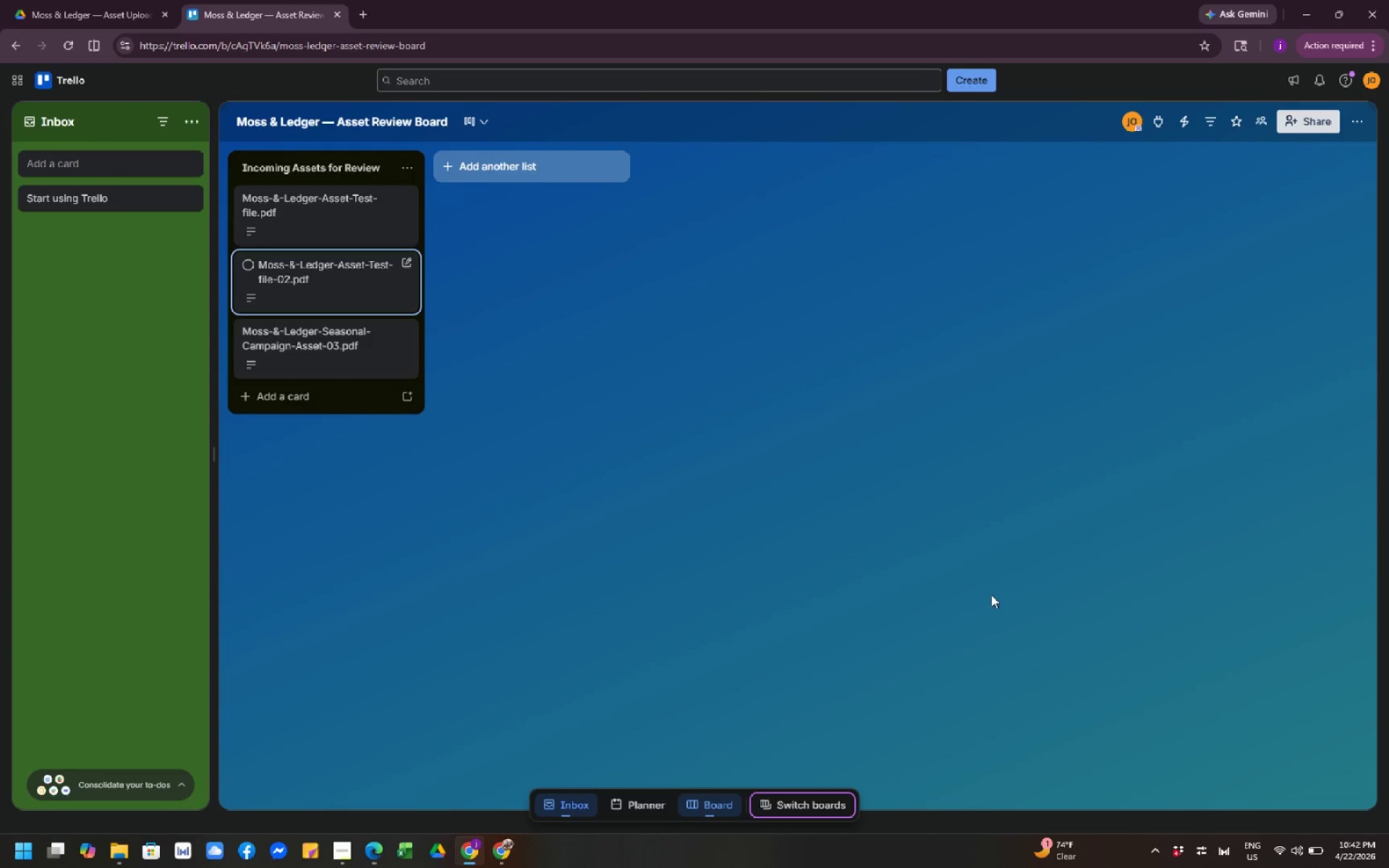 
left_click([991, 595])
 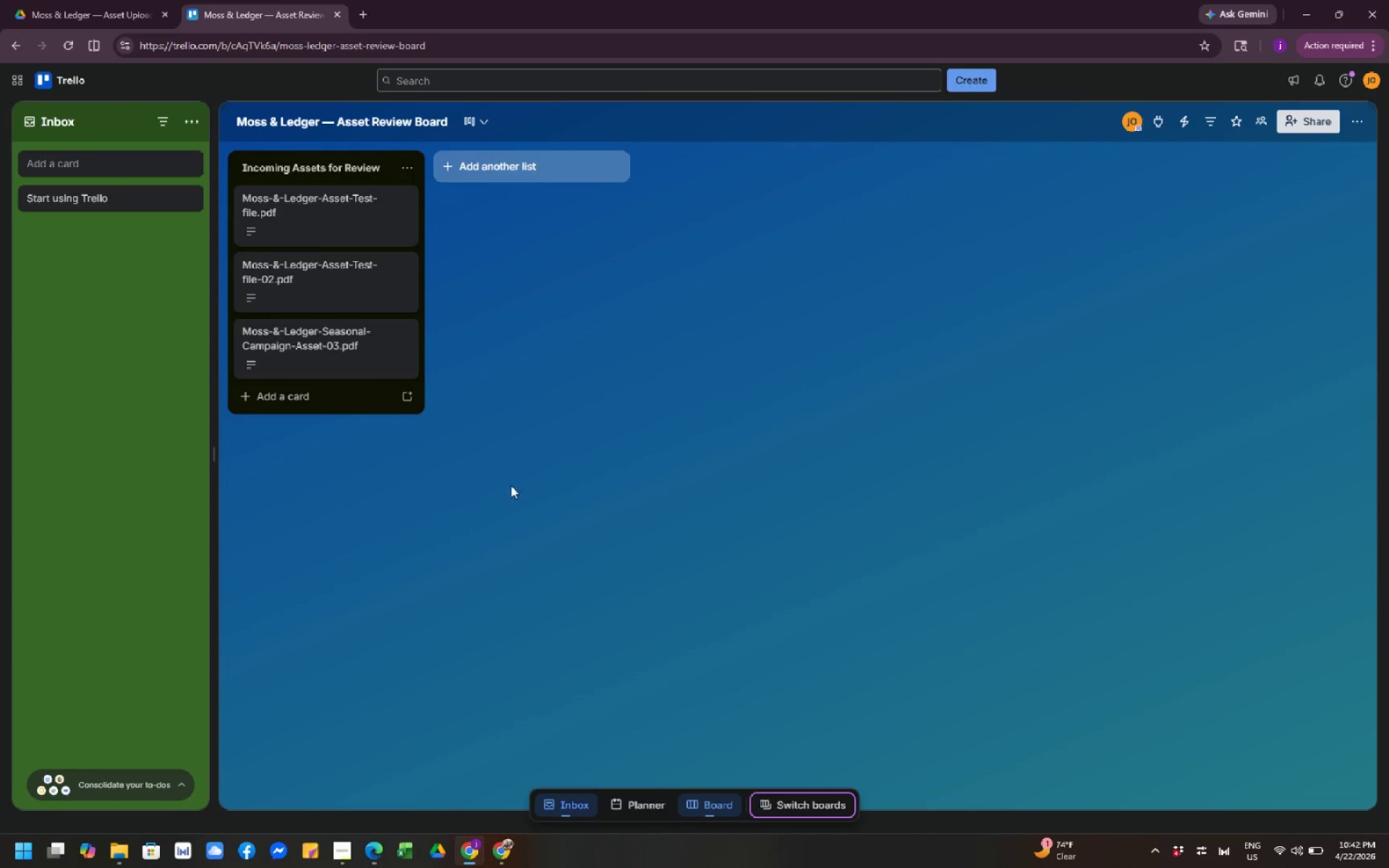 
mouse_move([357, 362])
 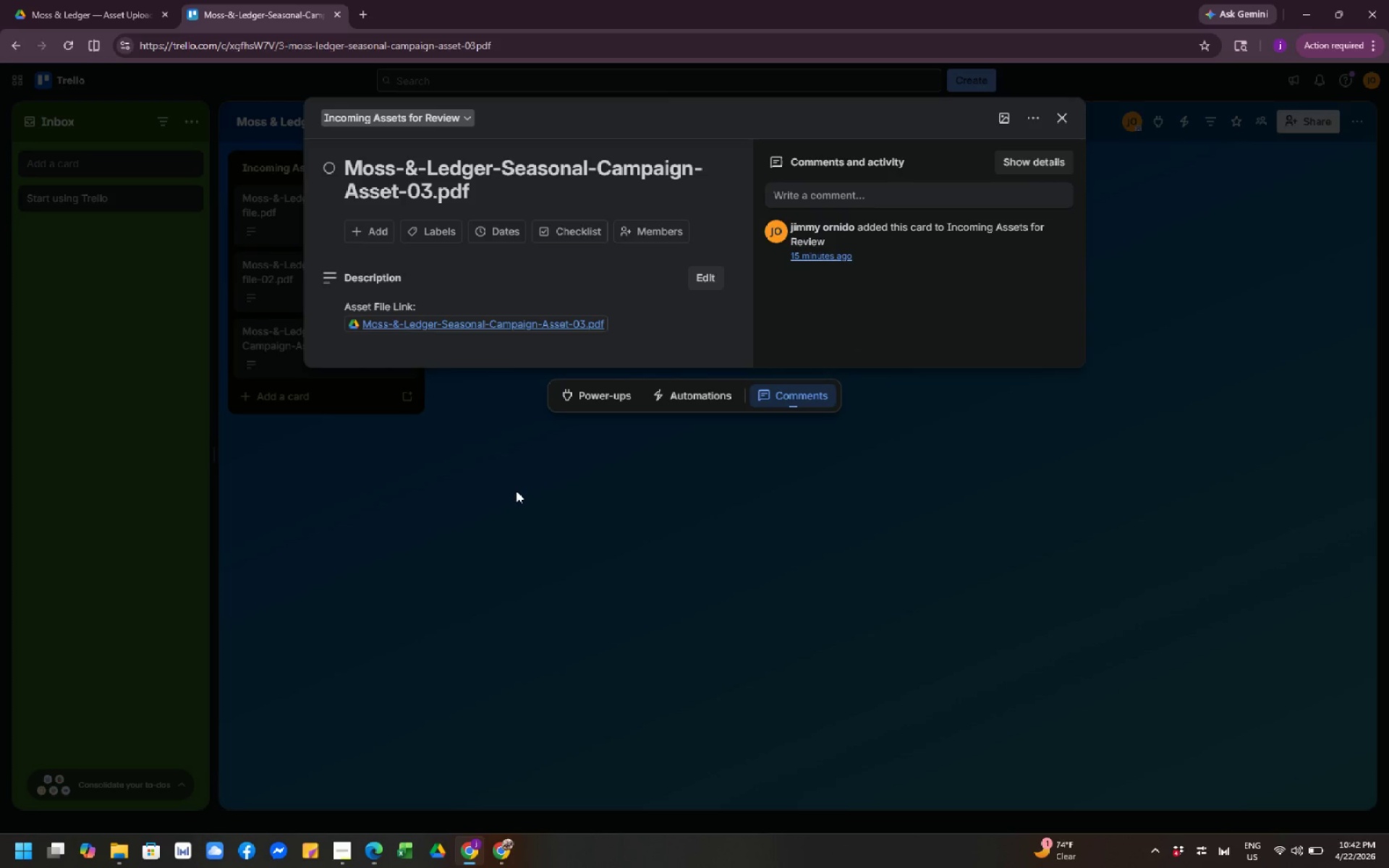 
mouse_move([490, 355])
 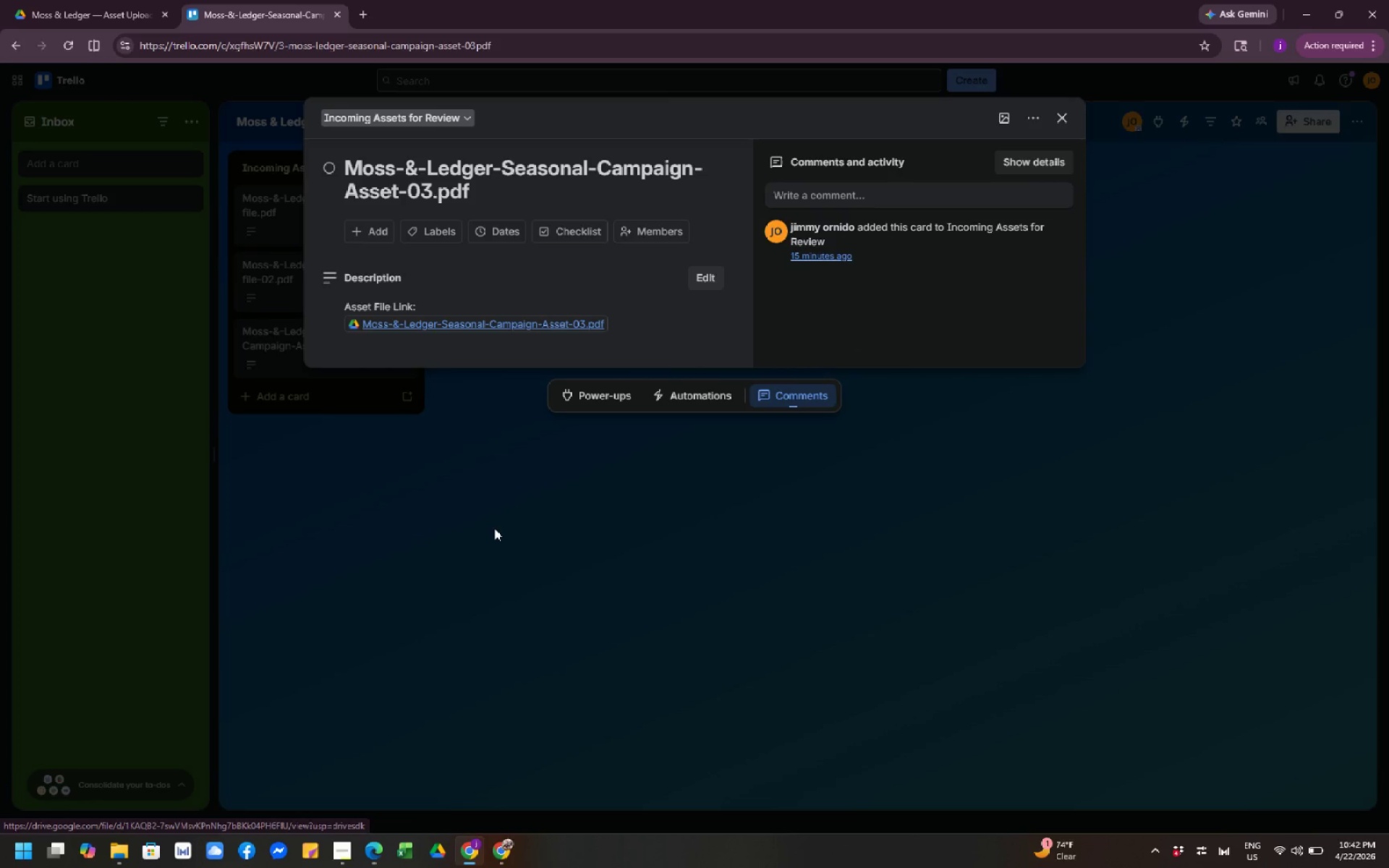 
left_click([494, 528])
 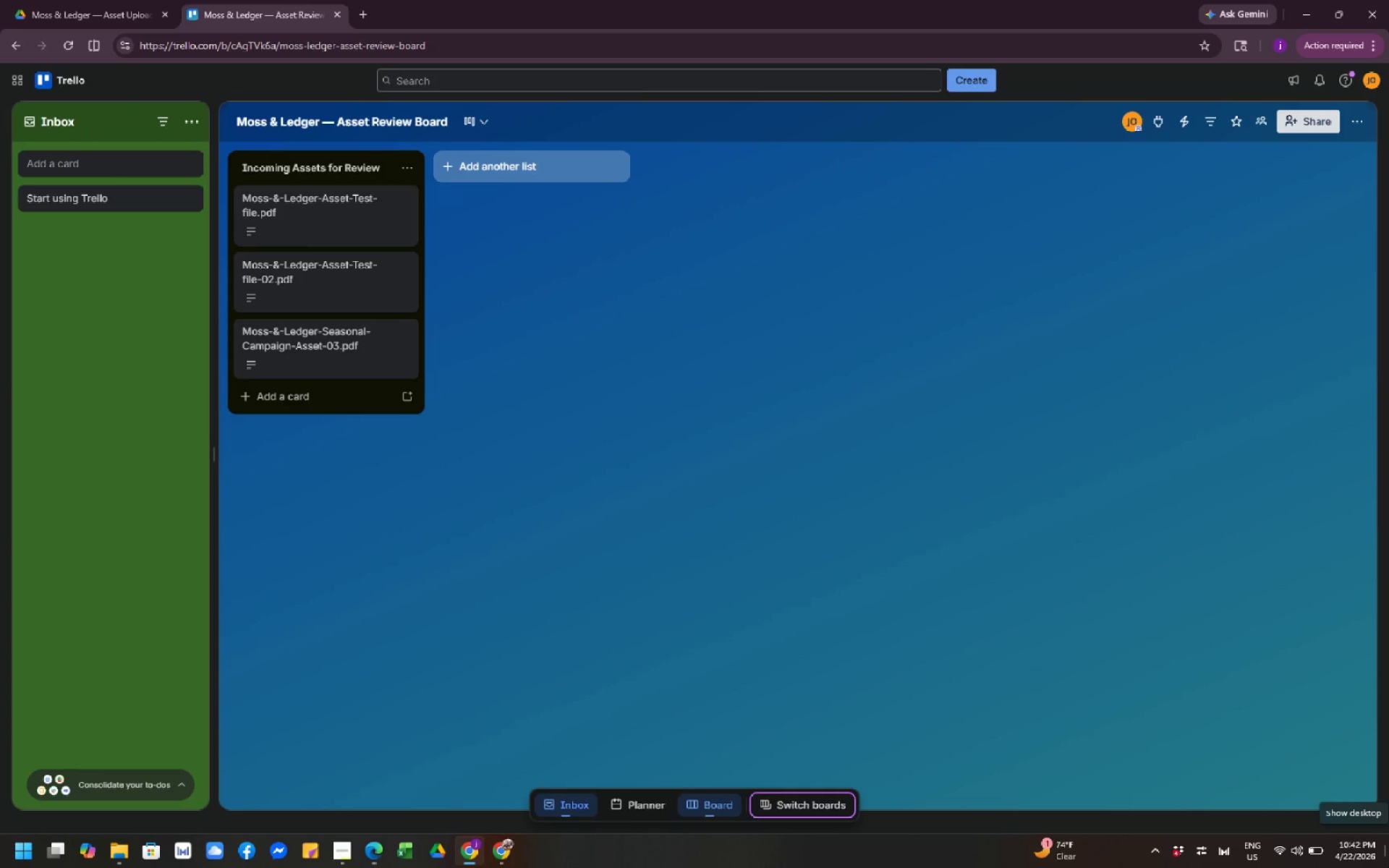 
wait(15.14)
 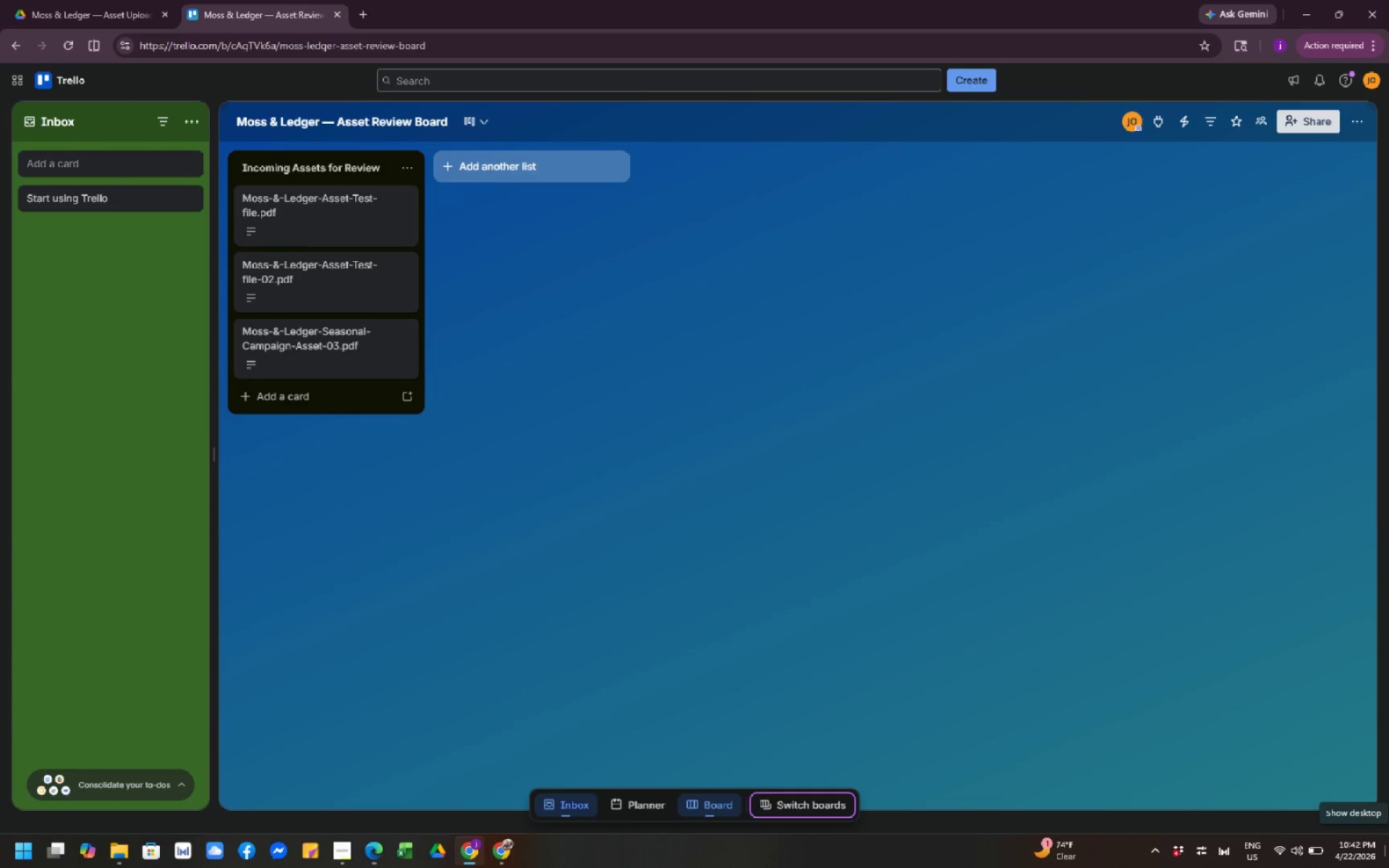 
left_click([70, 9])
 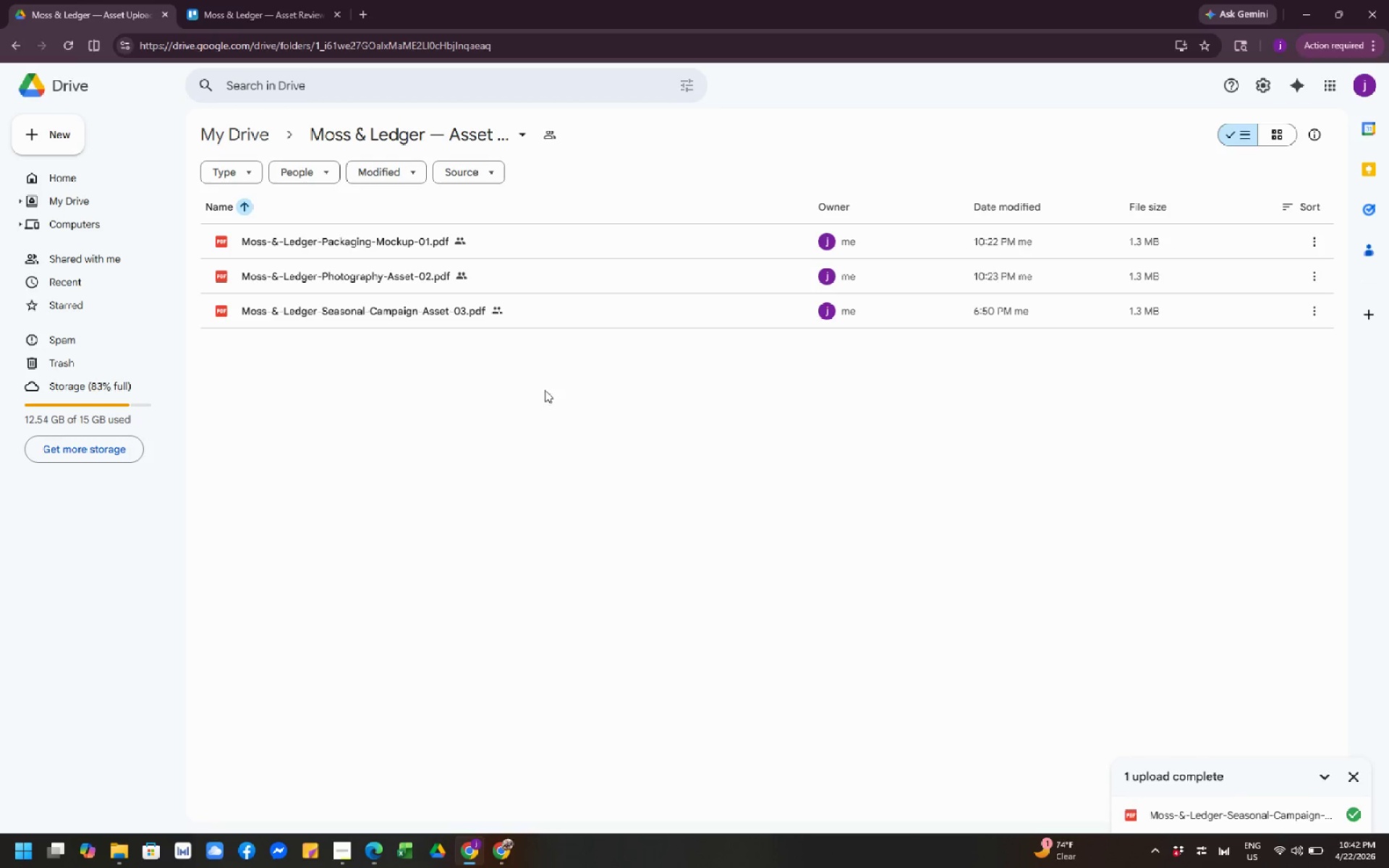 
scroll: coordinate [545, 389], scroll_direction: down, amount: 1.0
 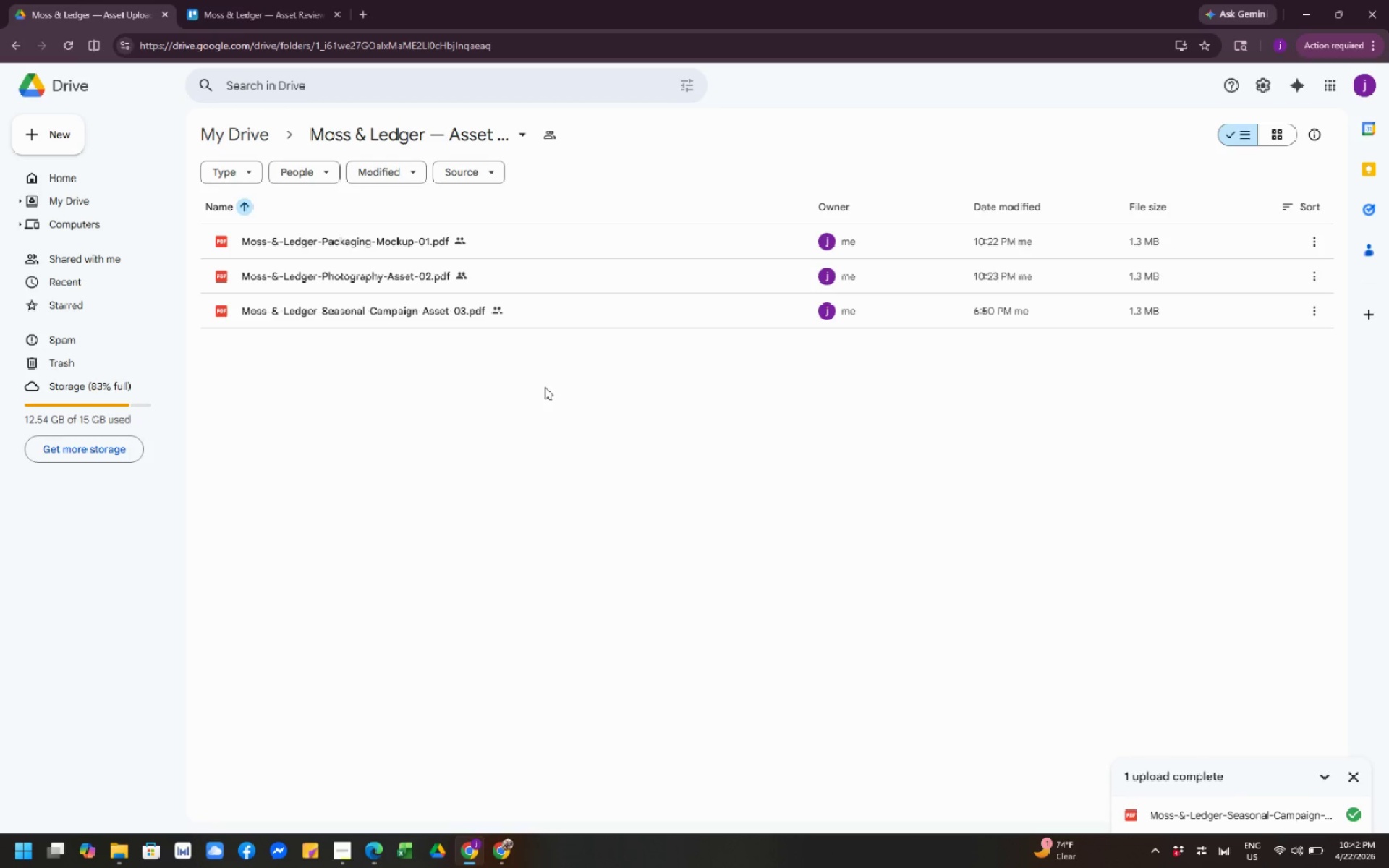 
wait(7.66)
 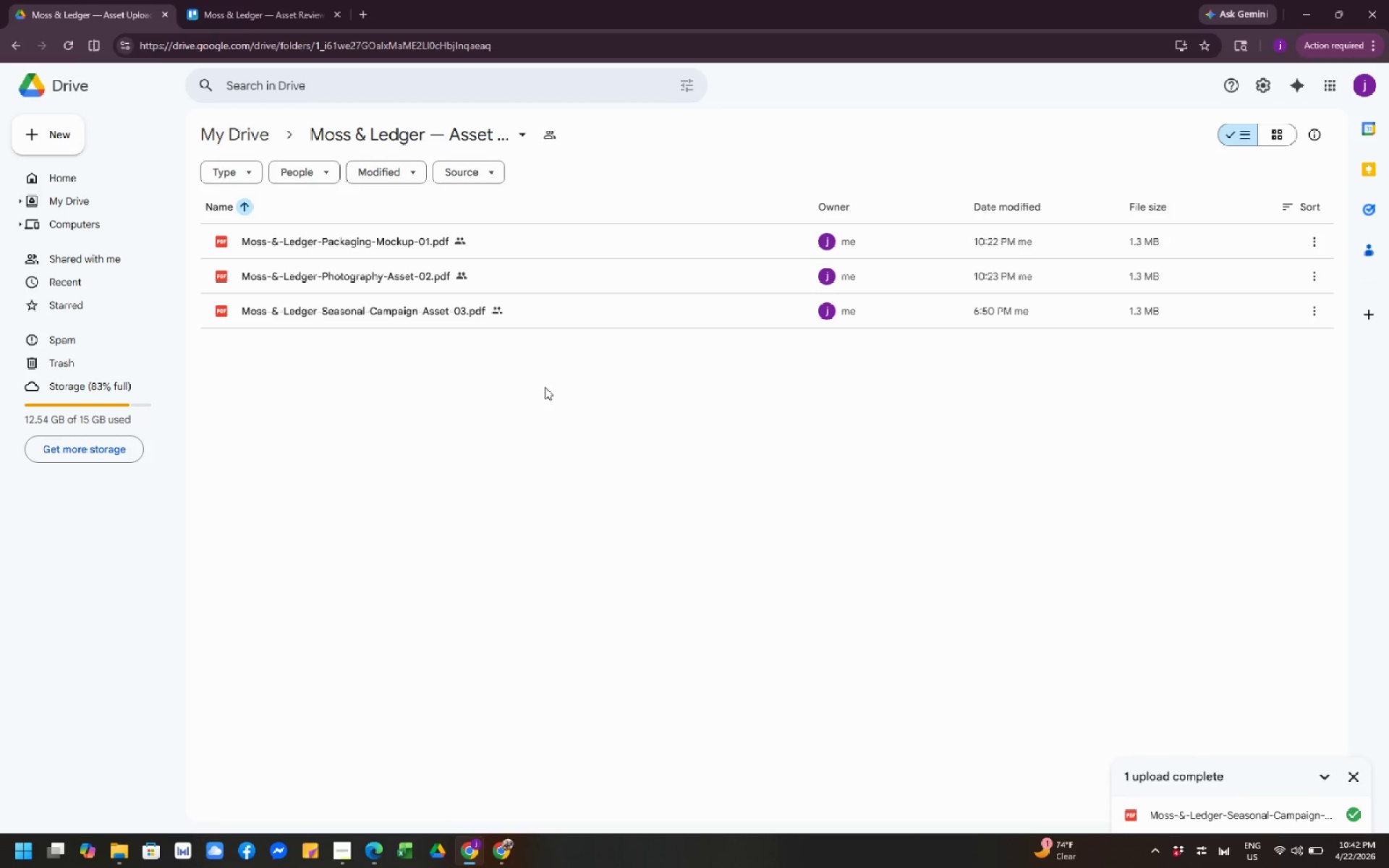 
left_click_drag(start_coordinate=[458, 345], to_coordinate=[485, 458])
 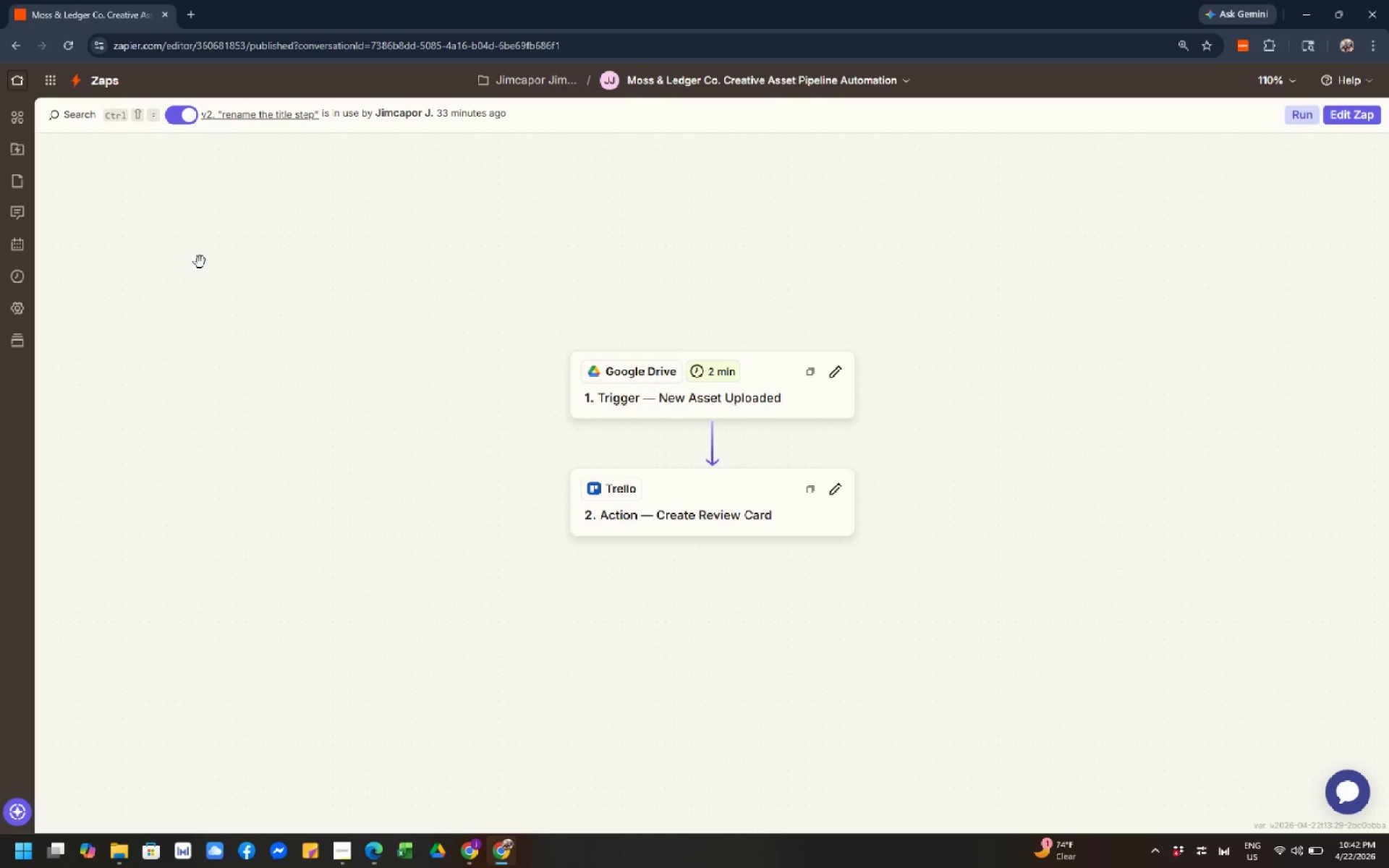 
left_click_drag(start_coordinate=[378, 330], to_coordinate=[379, 464])
 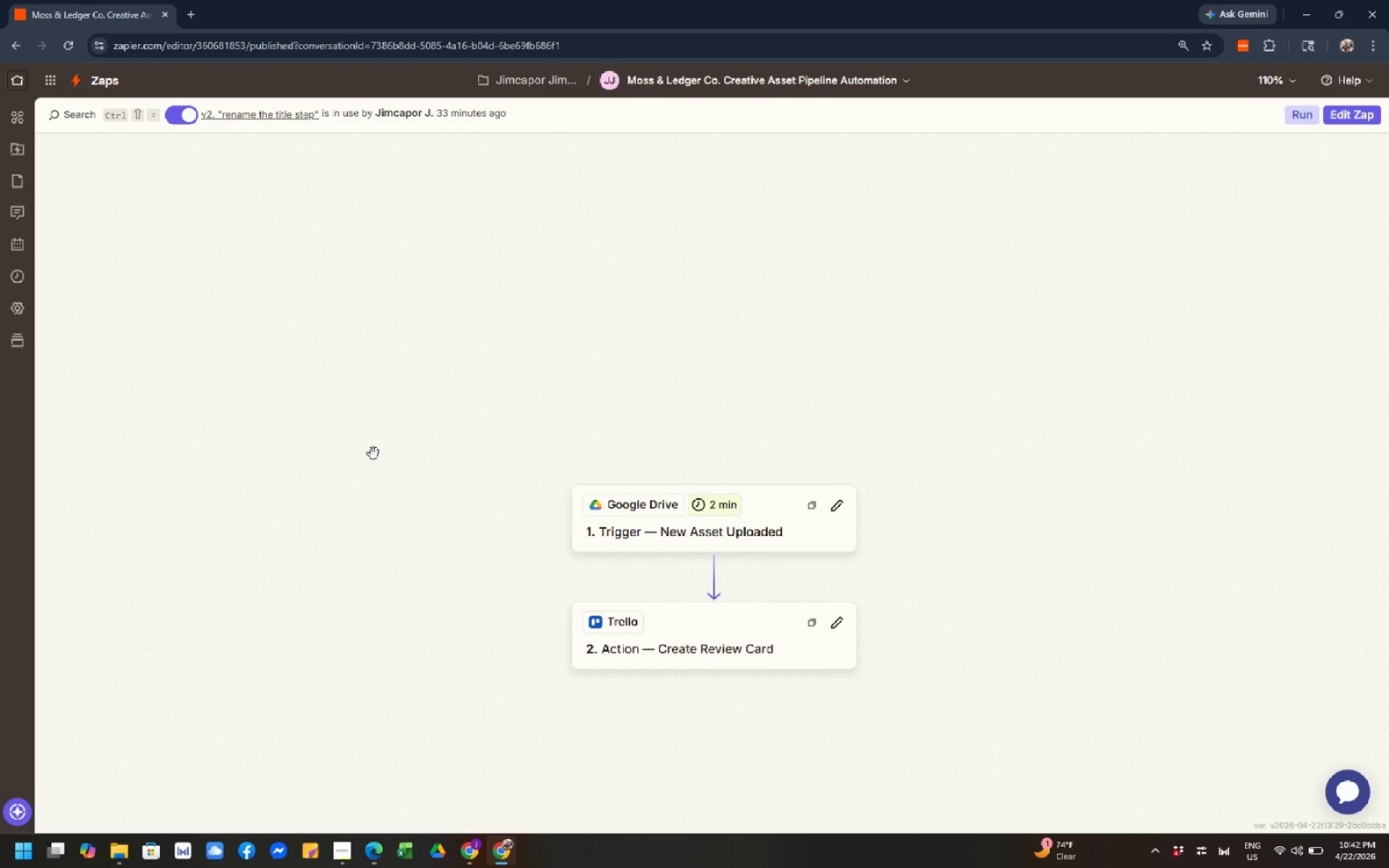 
left_click_drag(start_coordinate=[373, 454], to_coordinate=[681, 386])
 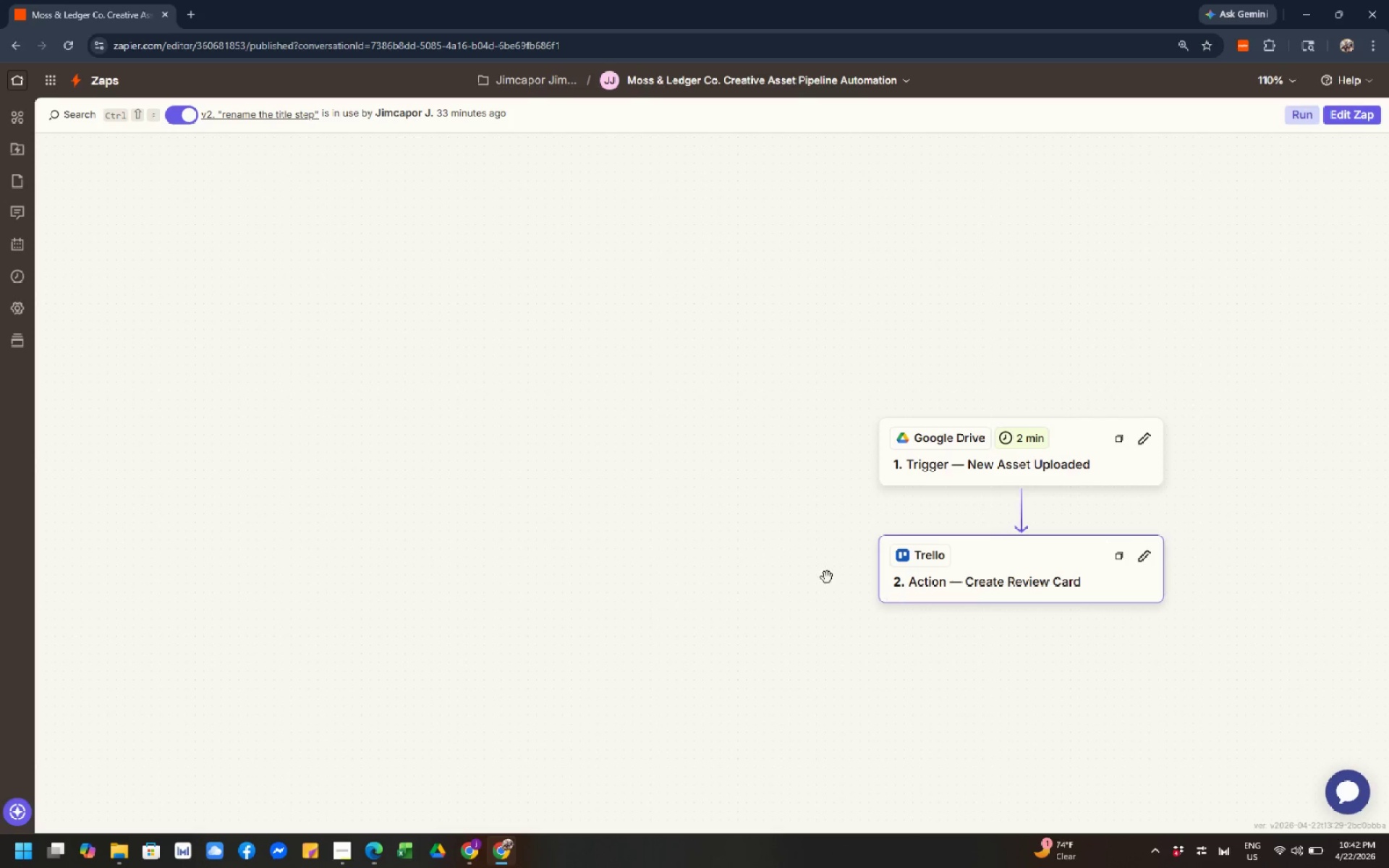 
left_click_drag(start_coordinate=[778, 538], to_coordinate=[360, 471])
 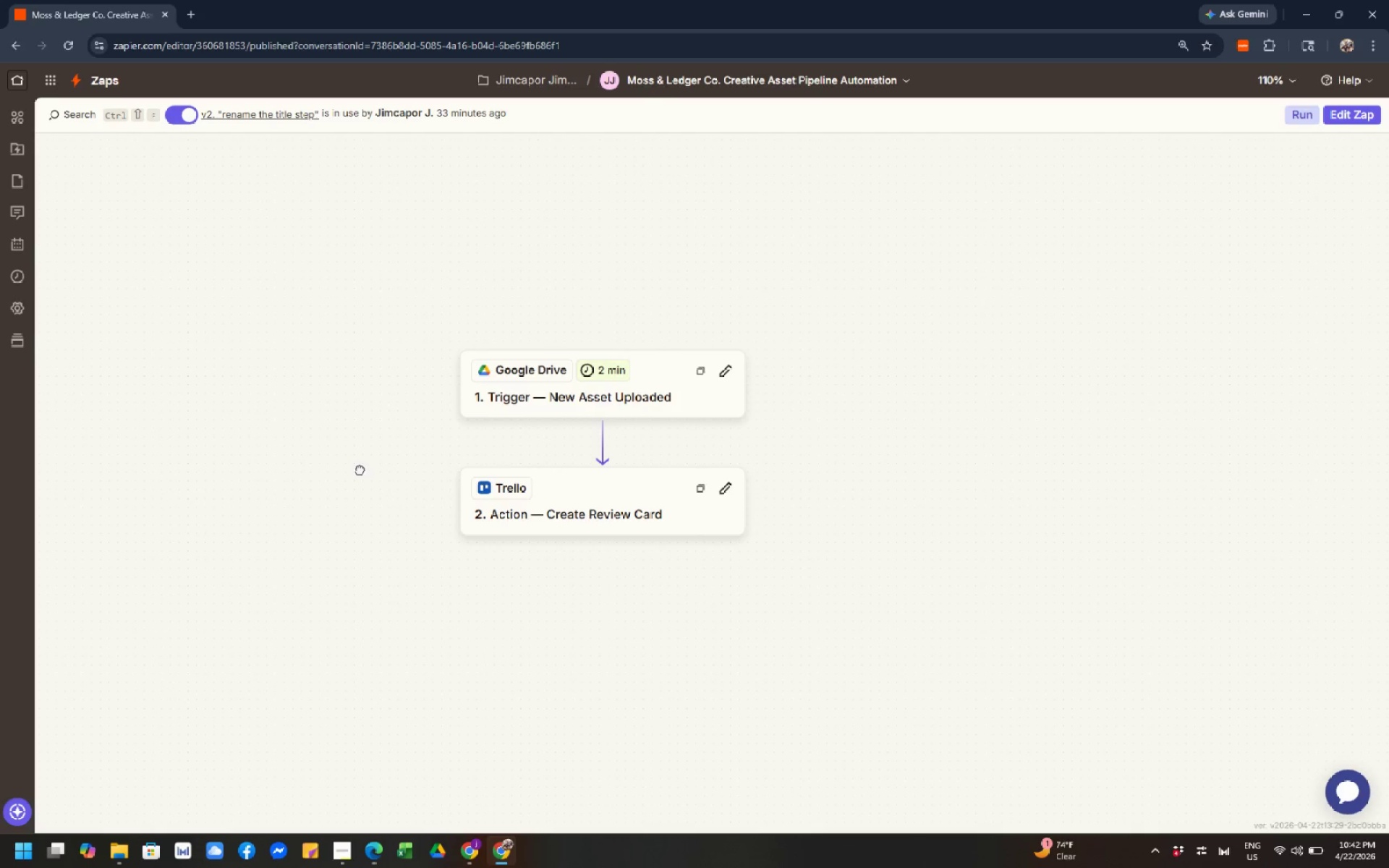 
left_click_drag(start_coordinate=[360, 469], to_coordinate=[455, 476])
 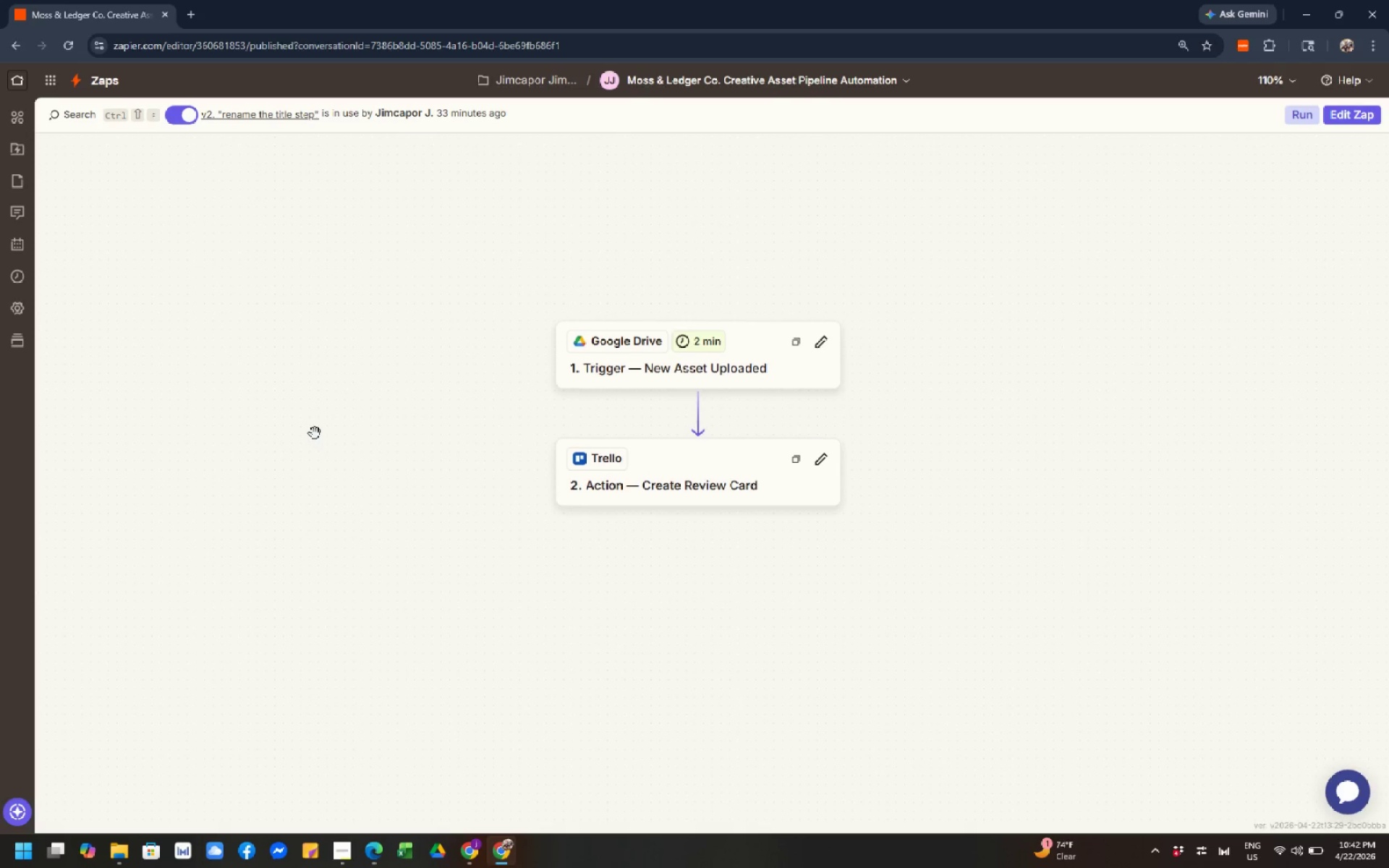 
scroll: coordinate [315, 433], scroll_direction: down, amount: 1.0
 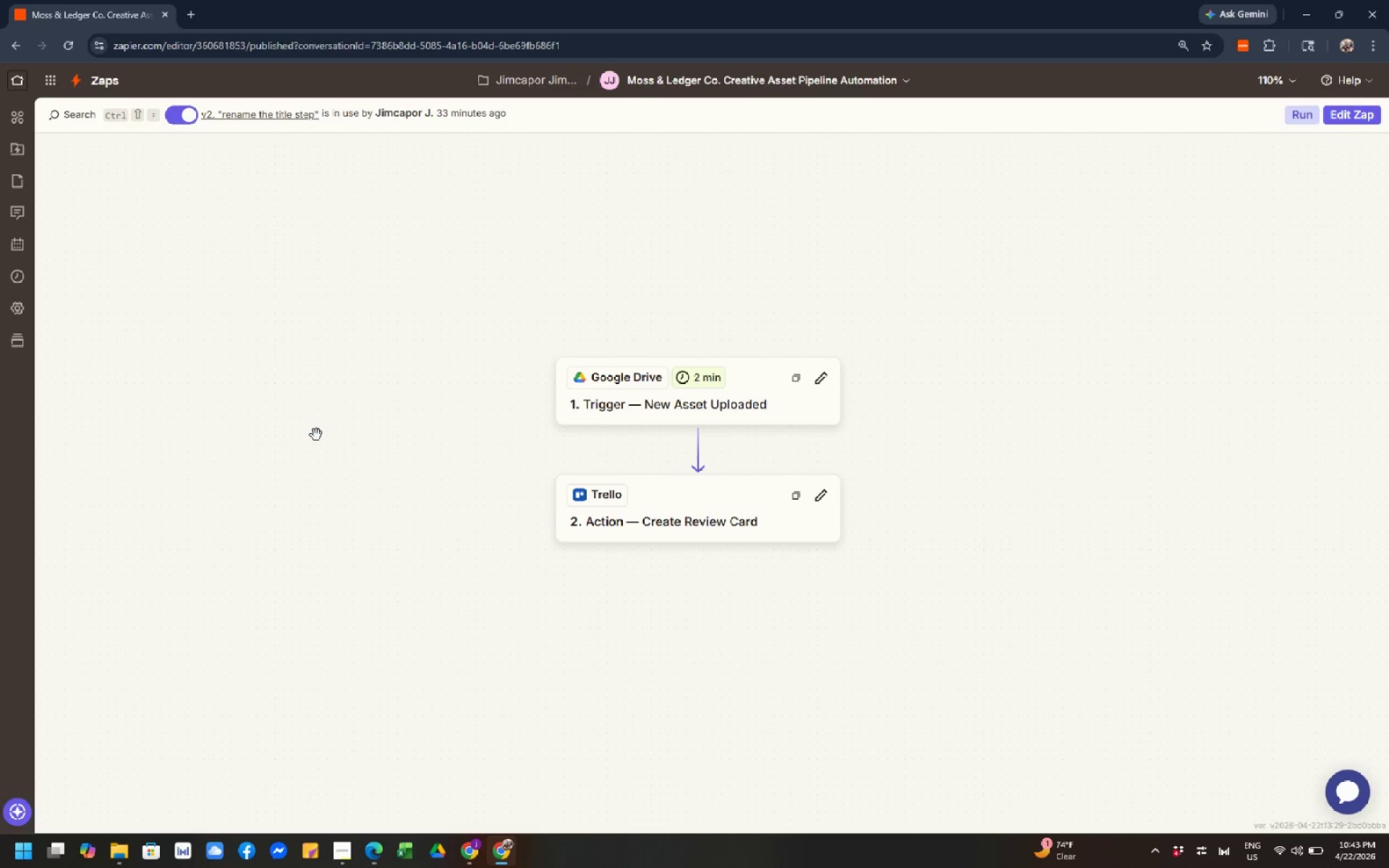 
wait(15.53)
 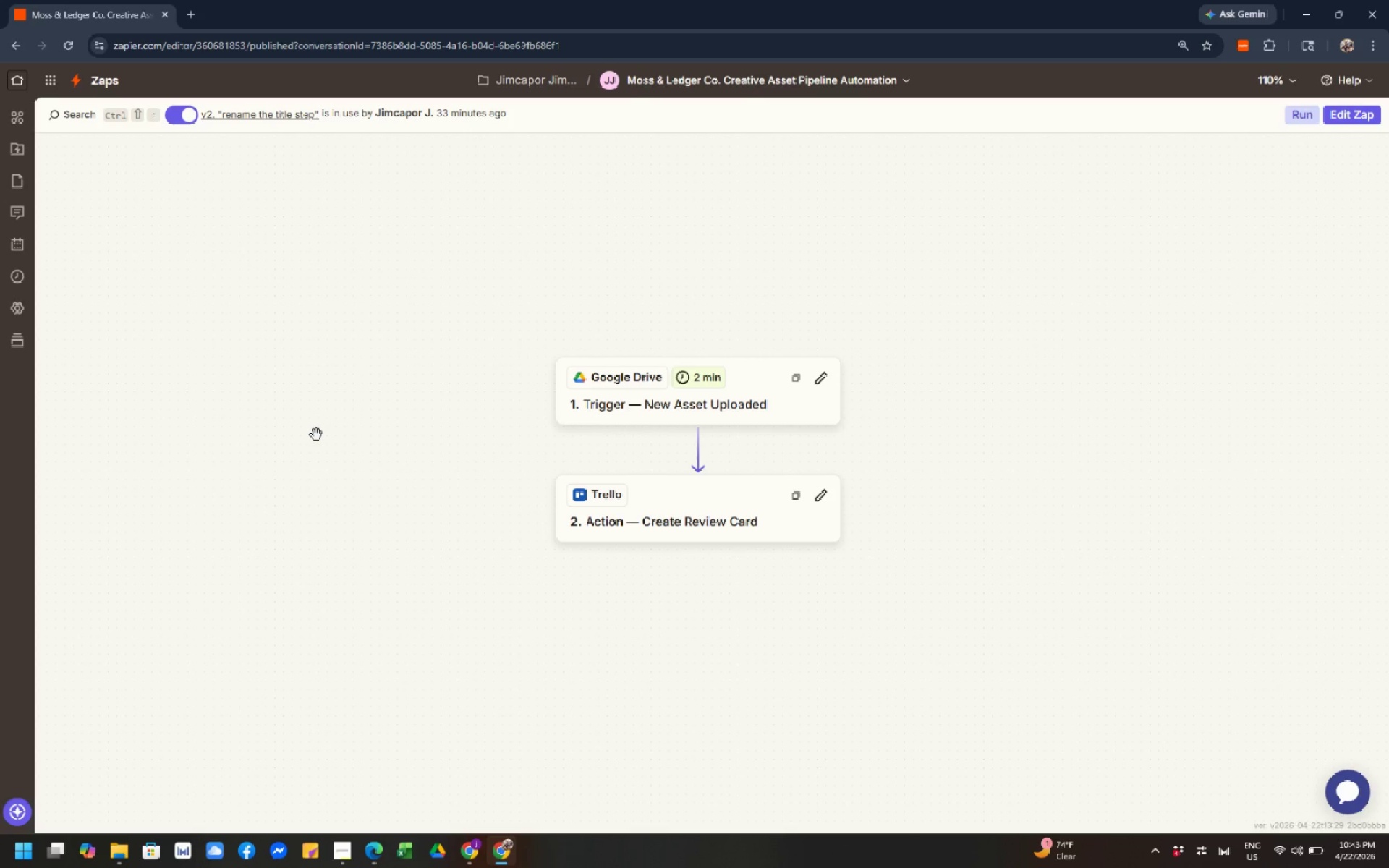 
left_click([461, 855])
 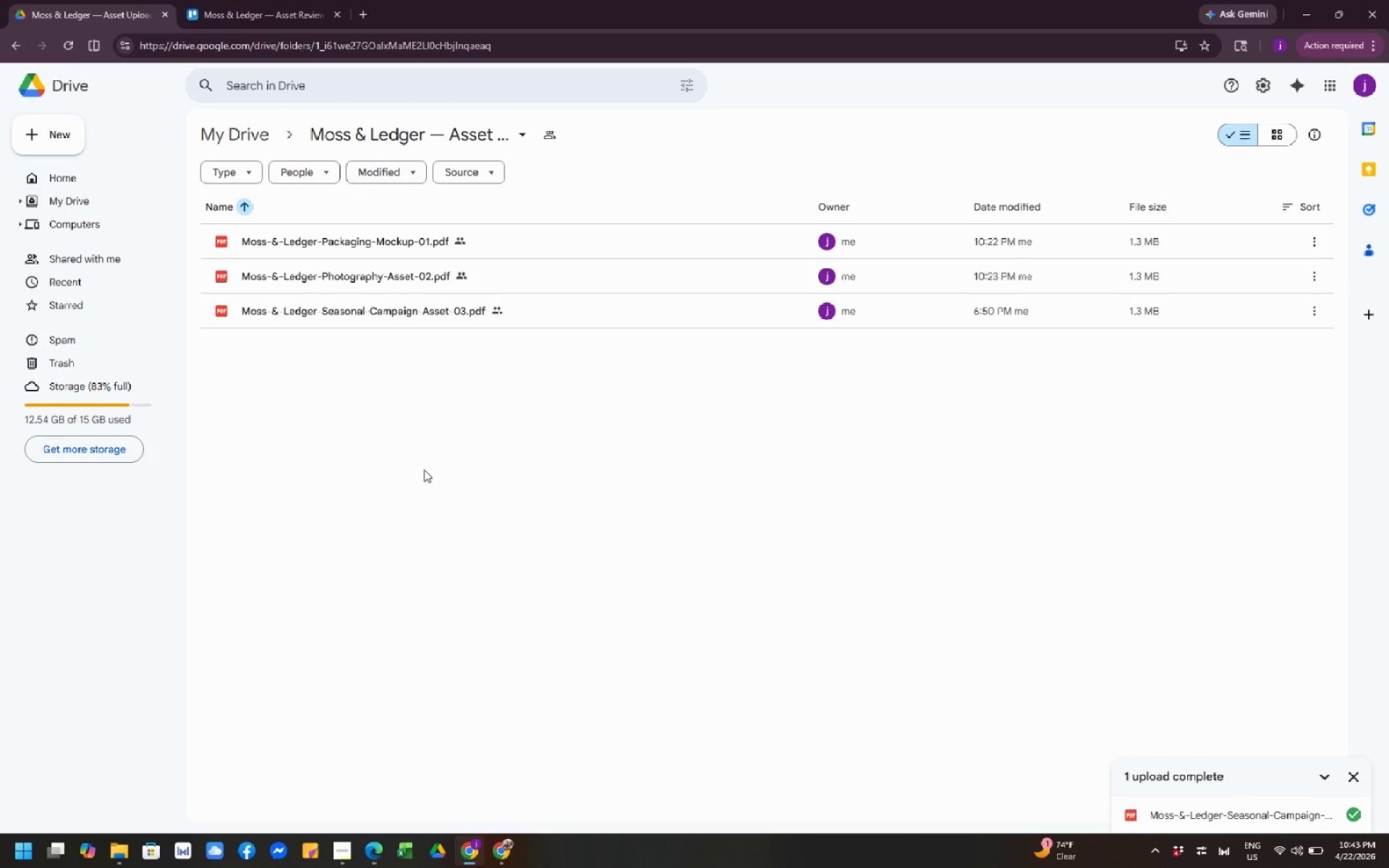 
wait(8.81)
 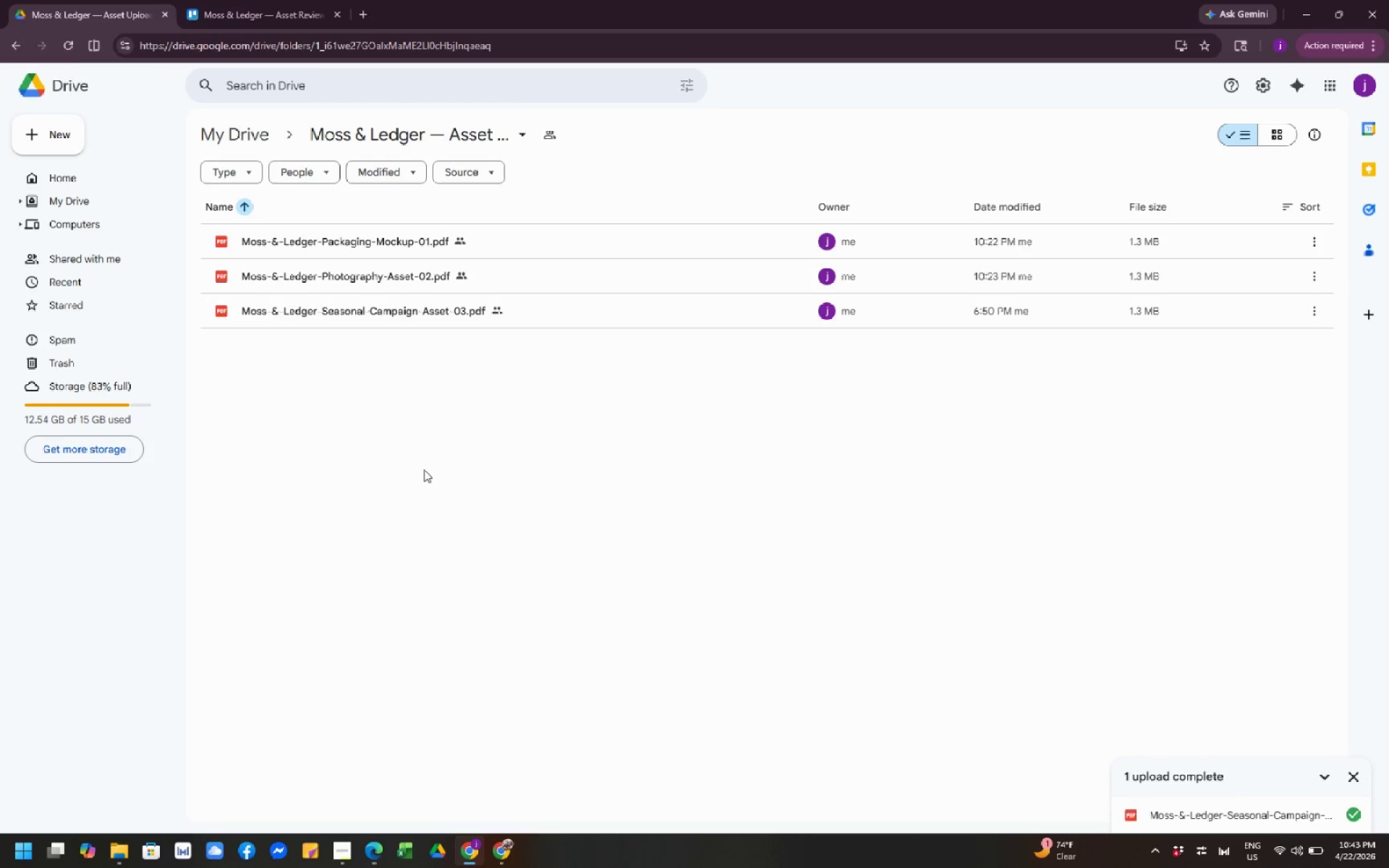 
scroll: coordinate [422, 458], scroll_direction: down, amount: 3.0
 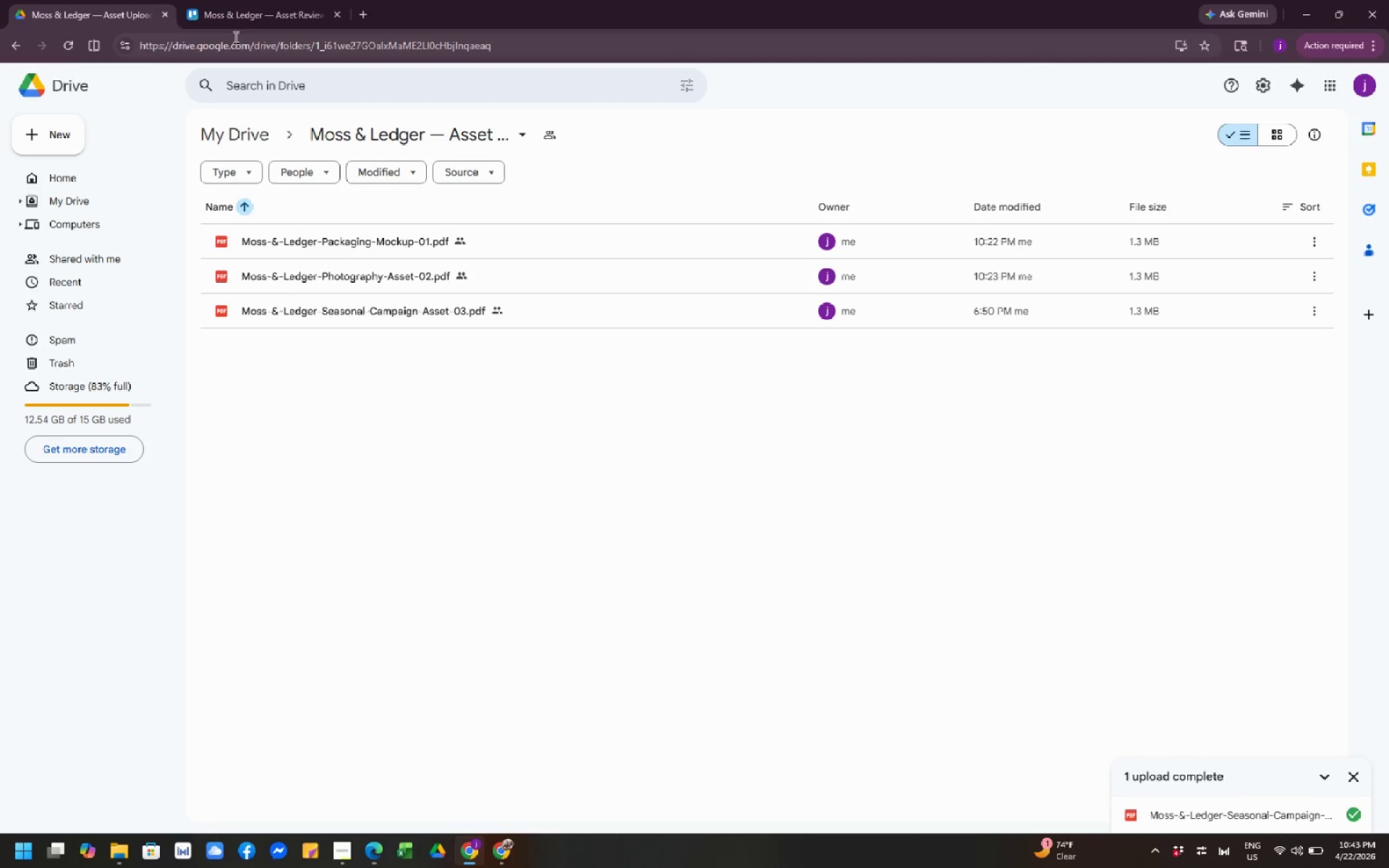 
left_click([233, 20])
 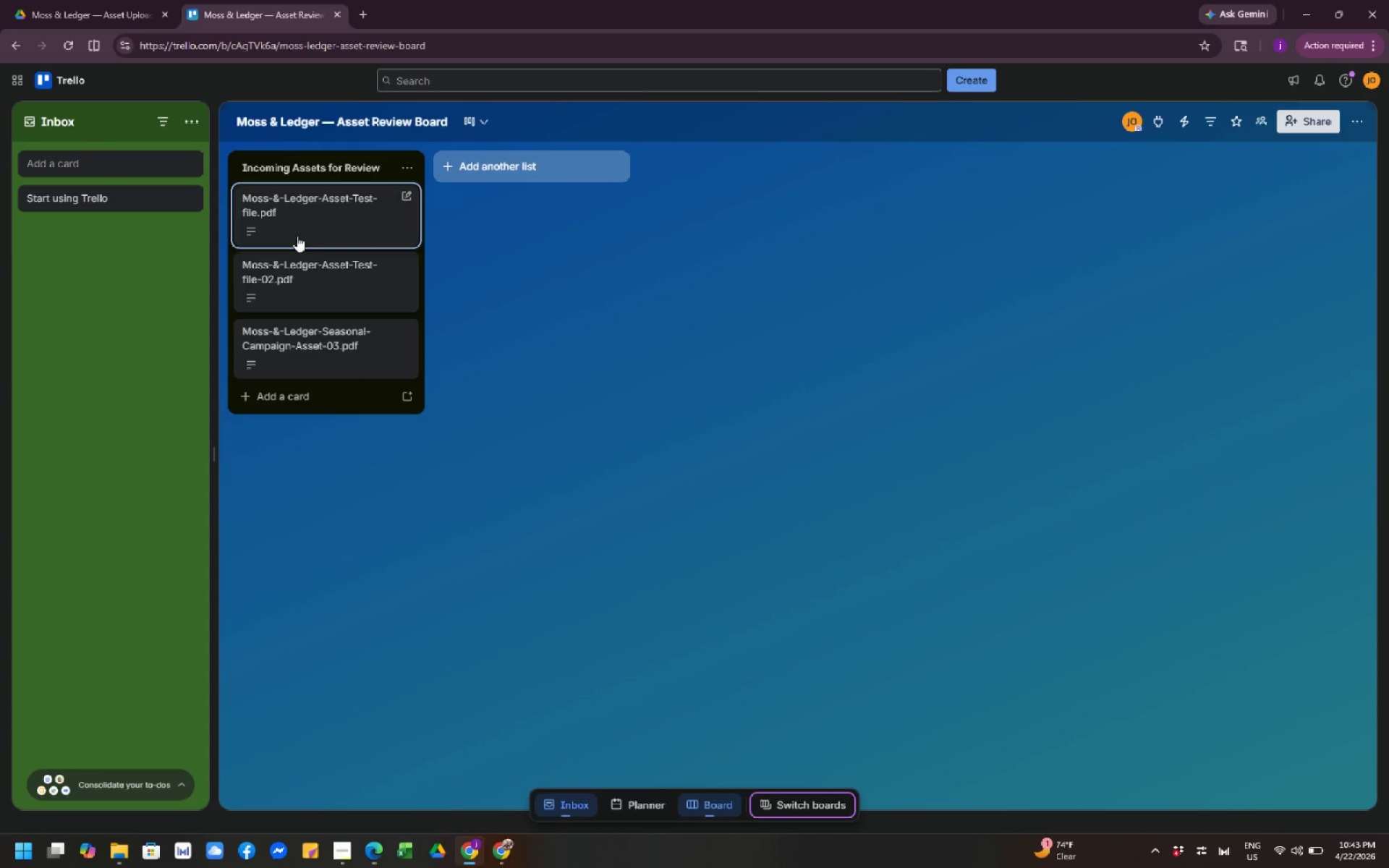 
left_click([302, 224])
 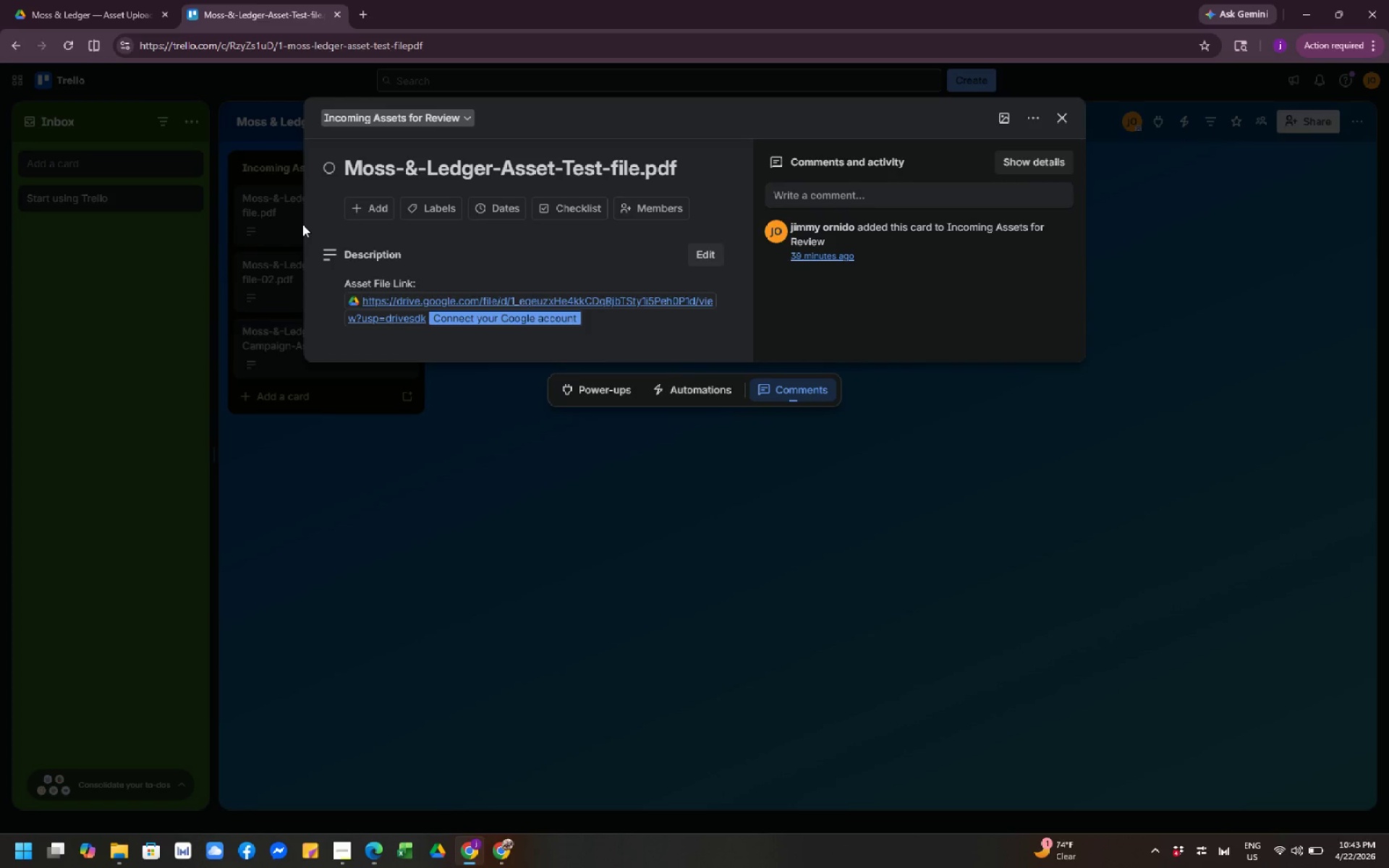 
wait(7.36)
 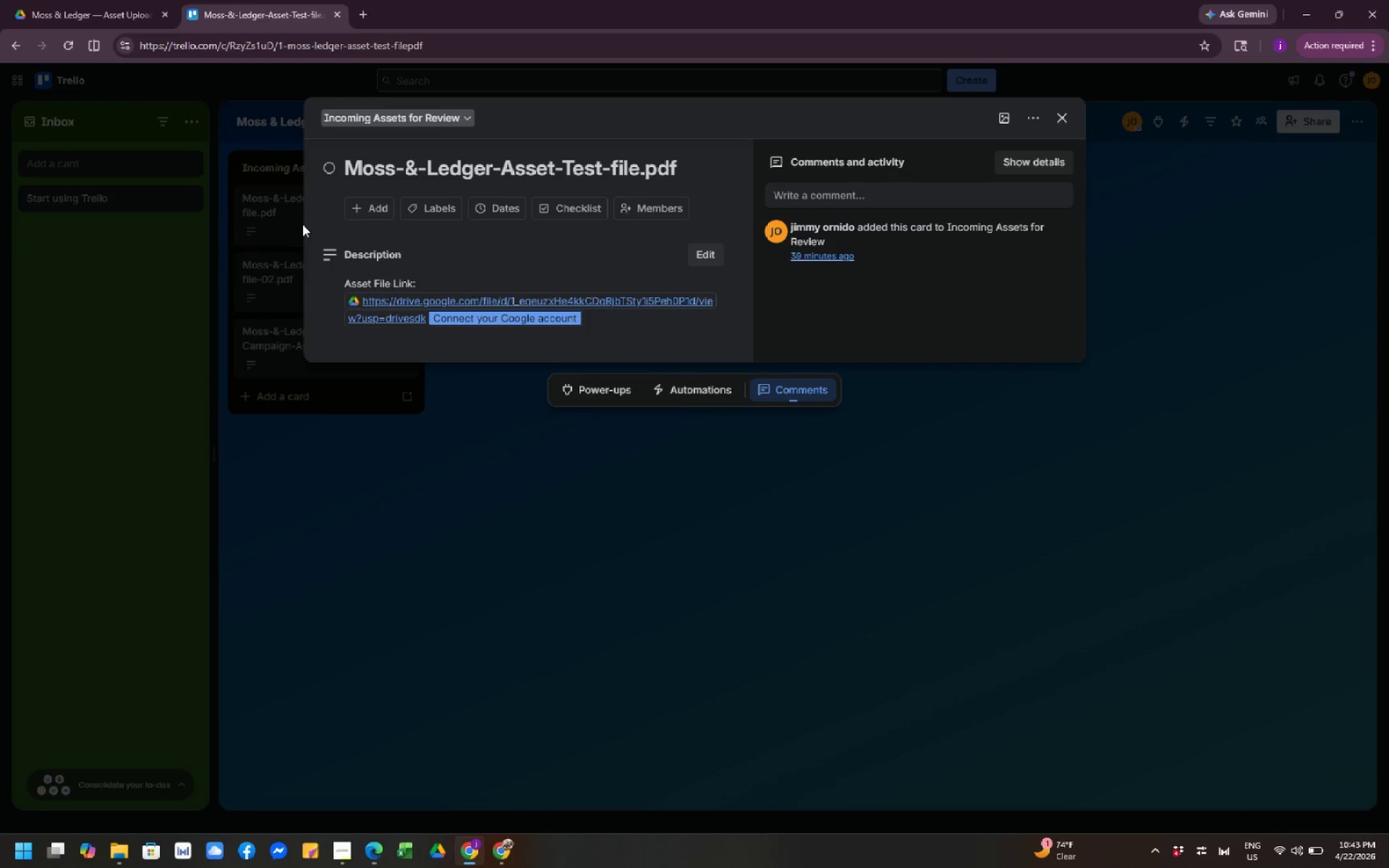 
left_click([420, 501])
 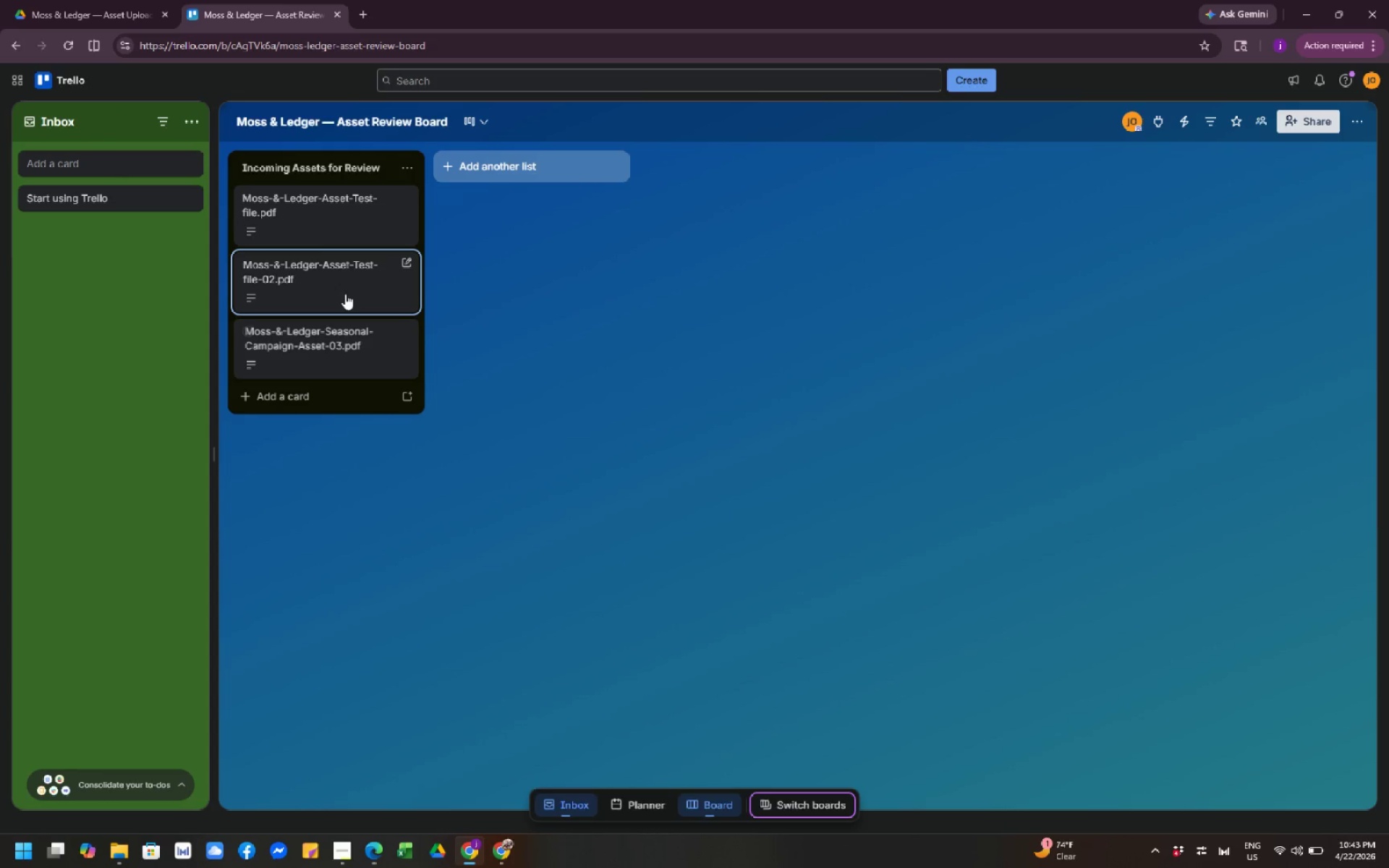 
left_click([345, 290])
 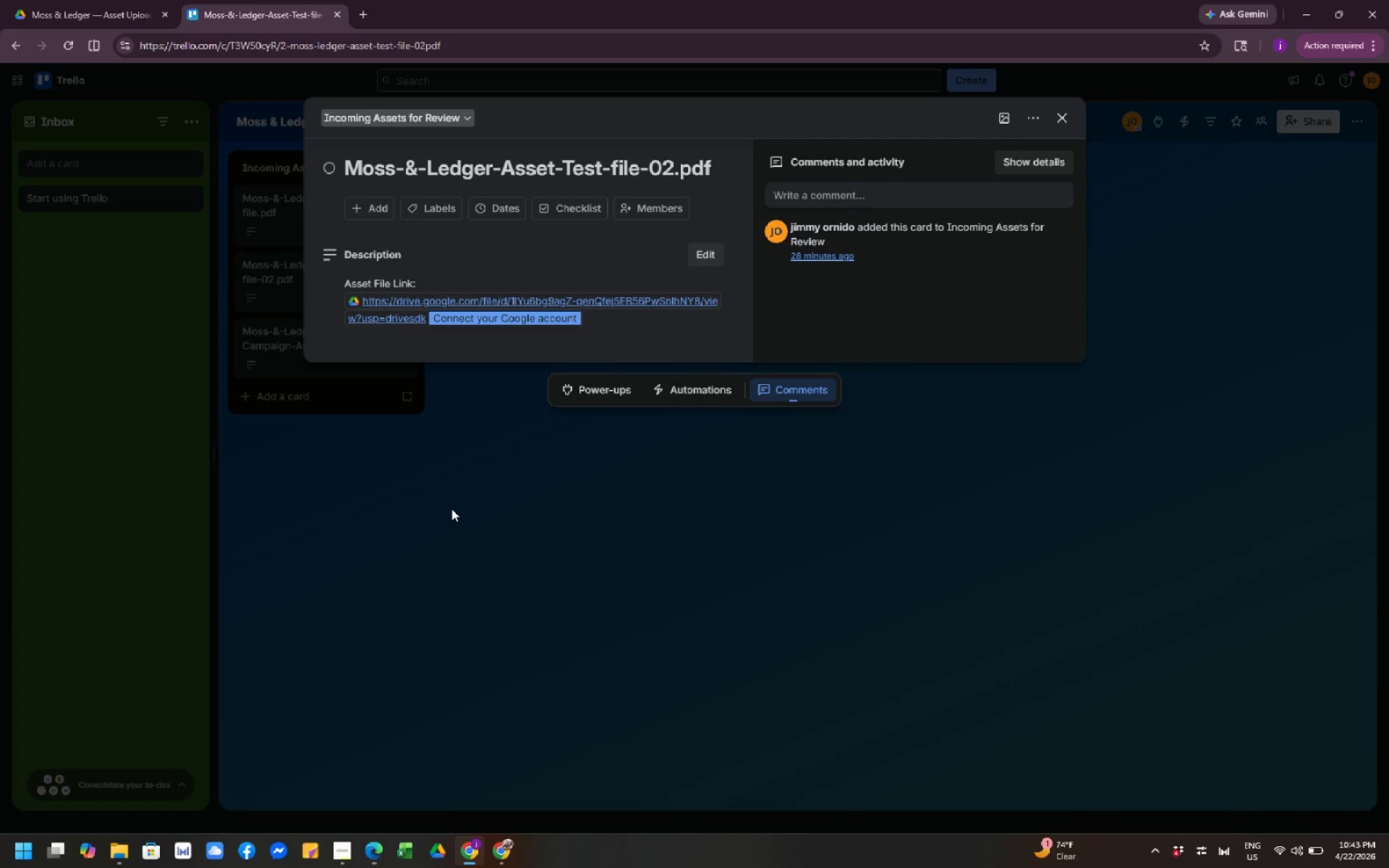 
wait(16.08)
 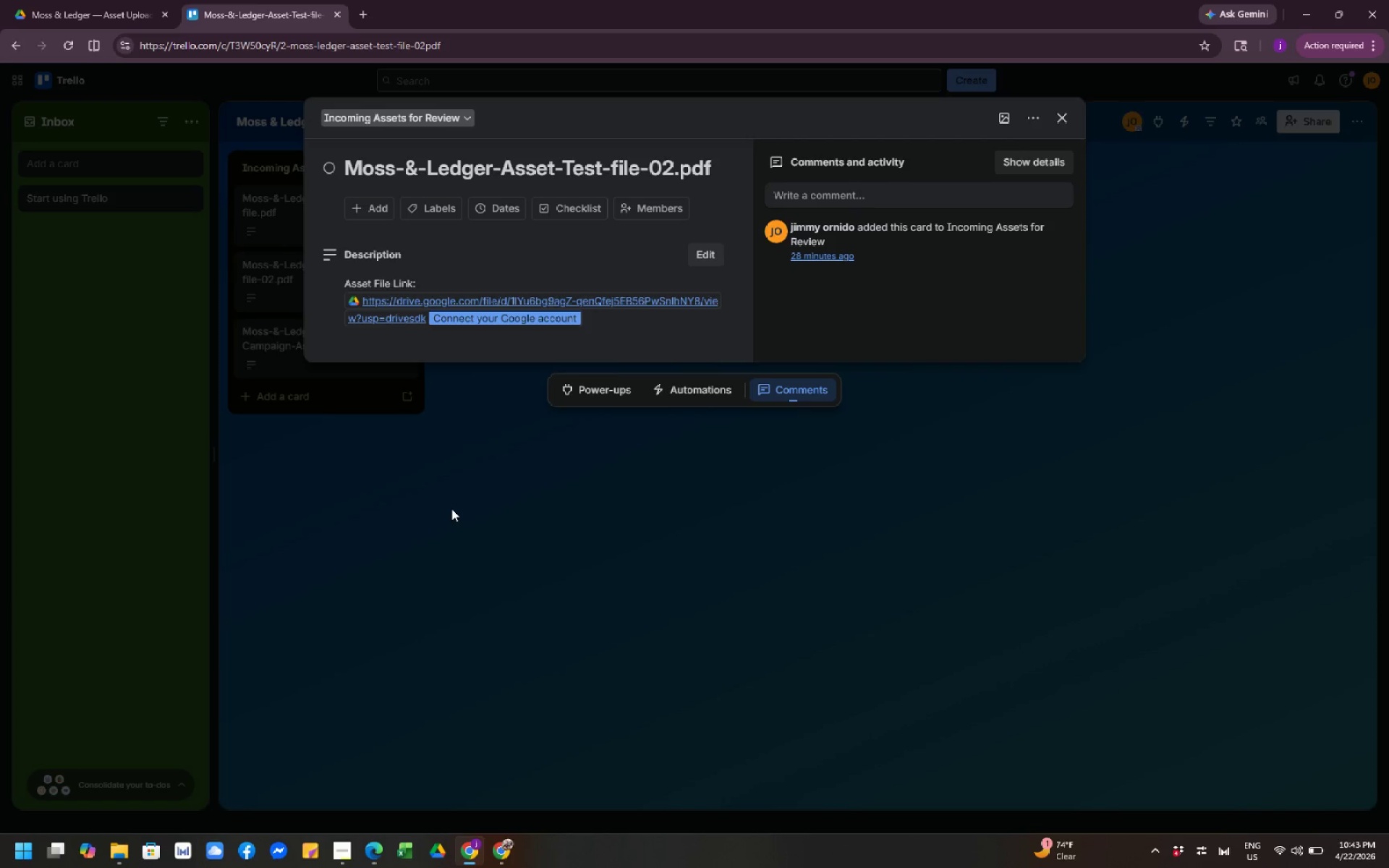 
scroll: coordinate [453, 511], scroll_direction: down, amount: 1.0
 